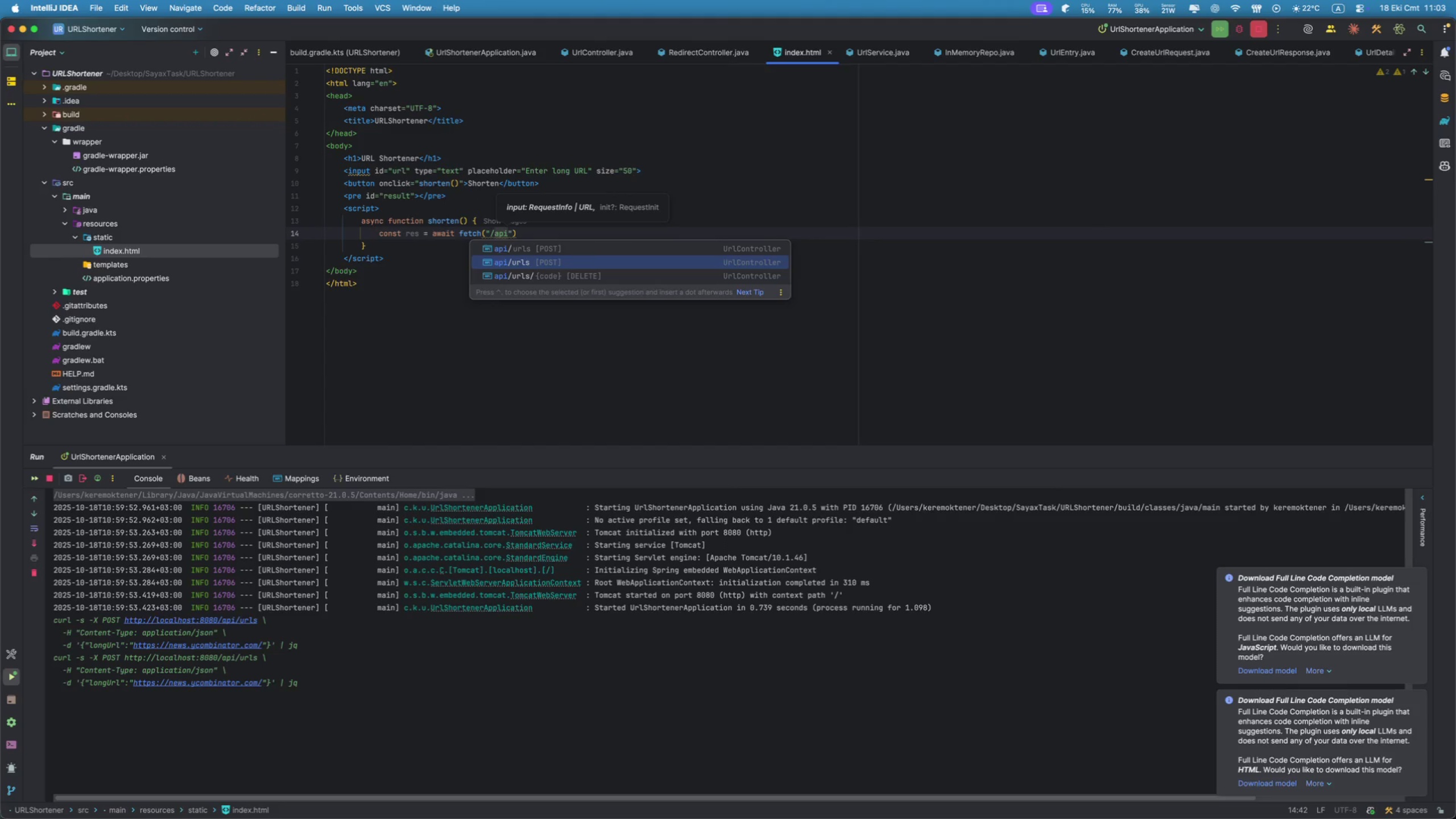 
key(ArrowUp)
 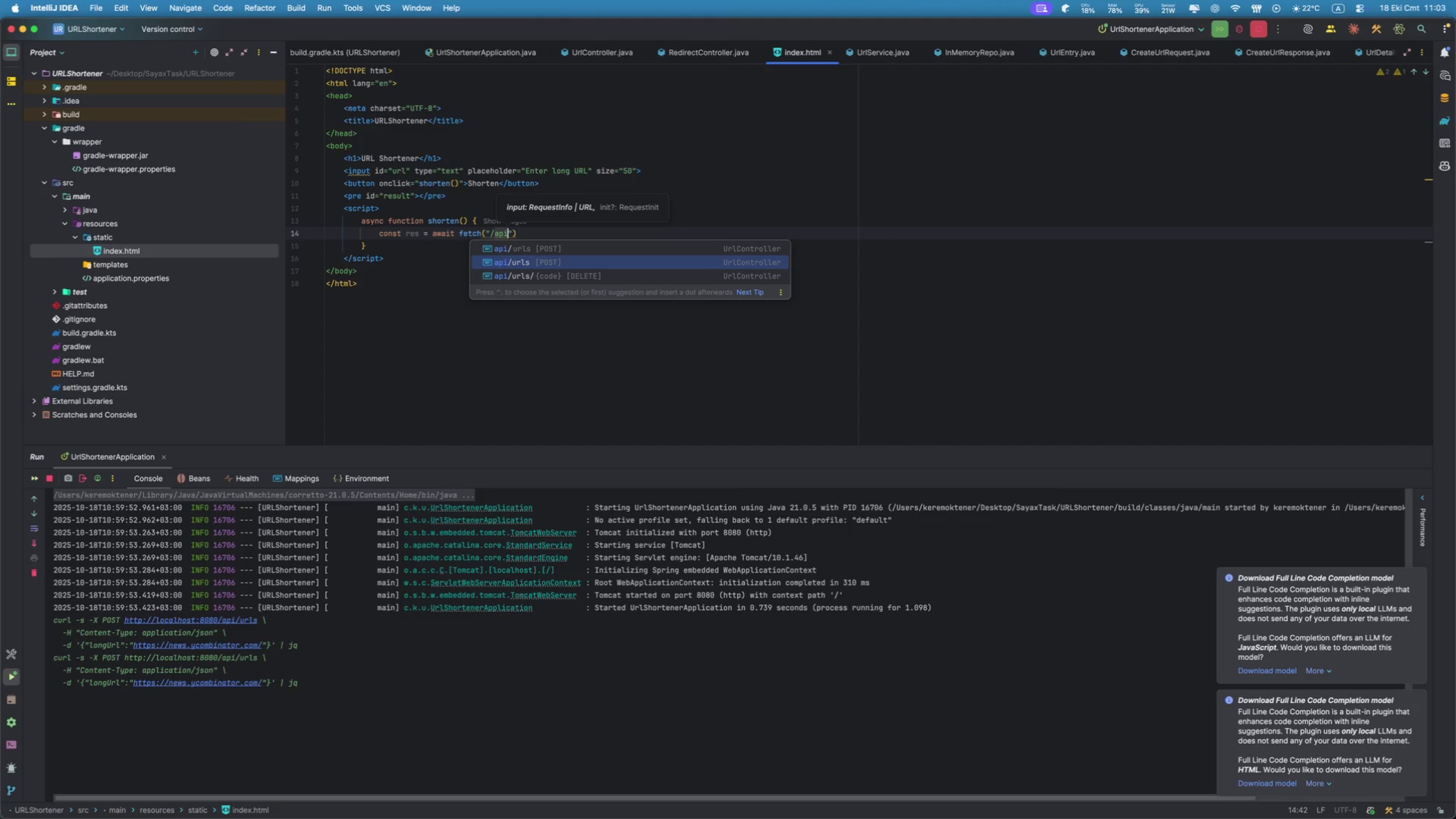 
key(Enter)
 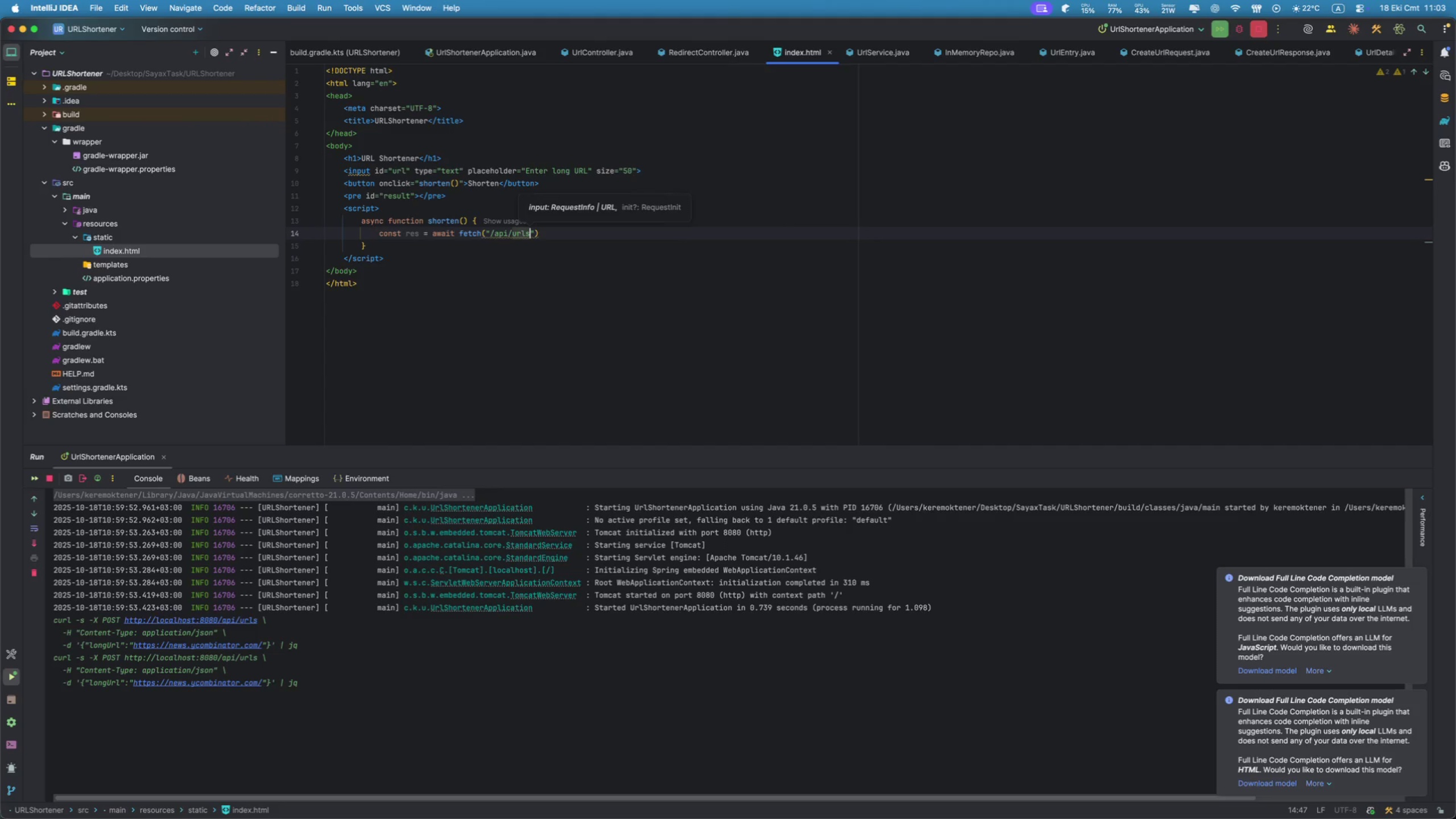 
key(ArrowRight)
 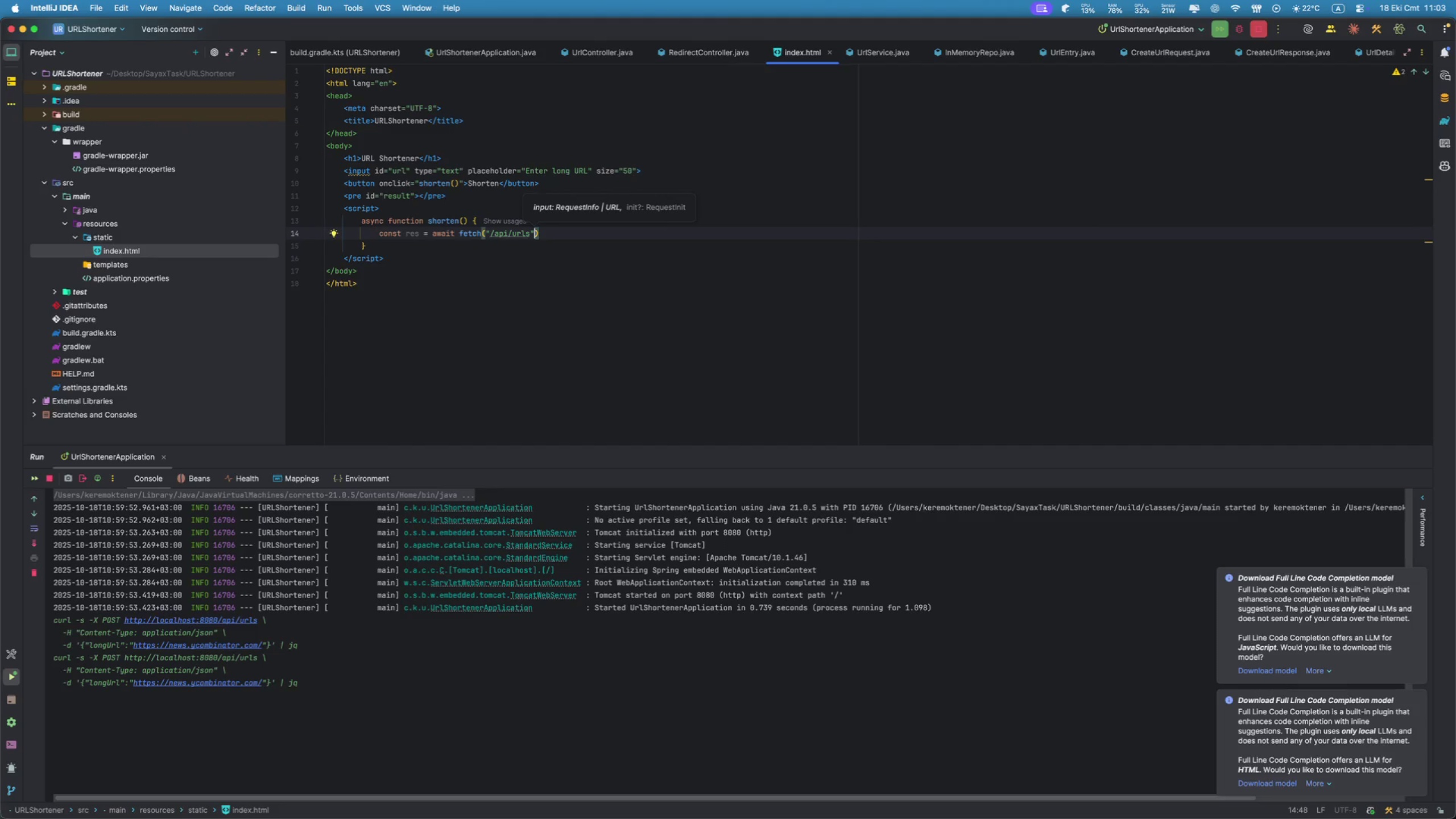 
key(Comma)
 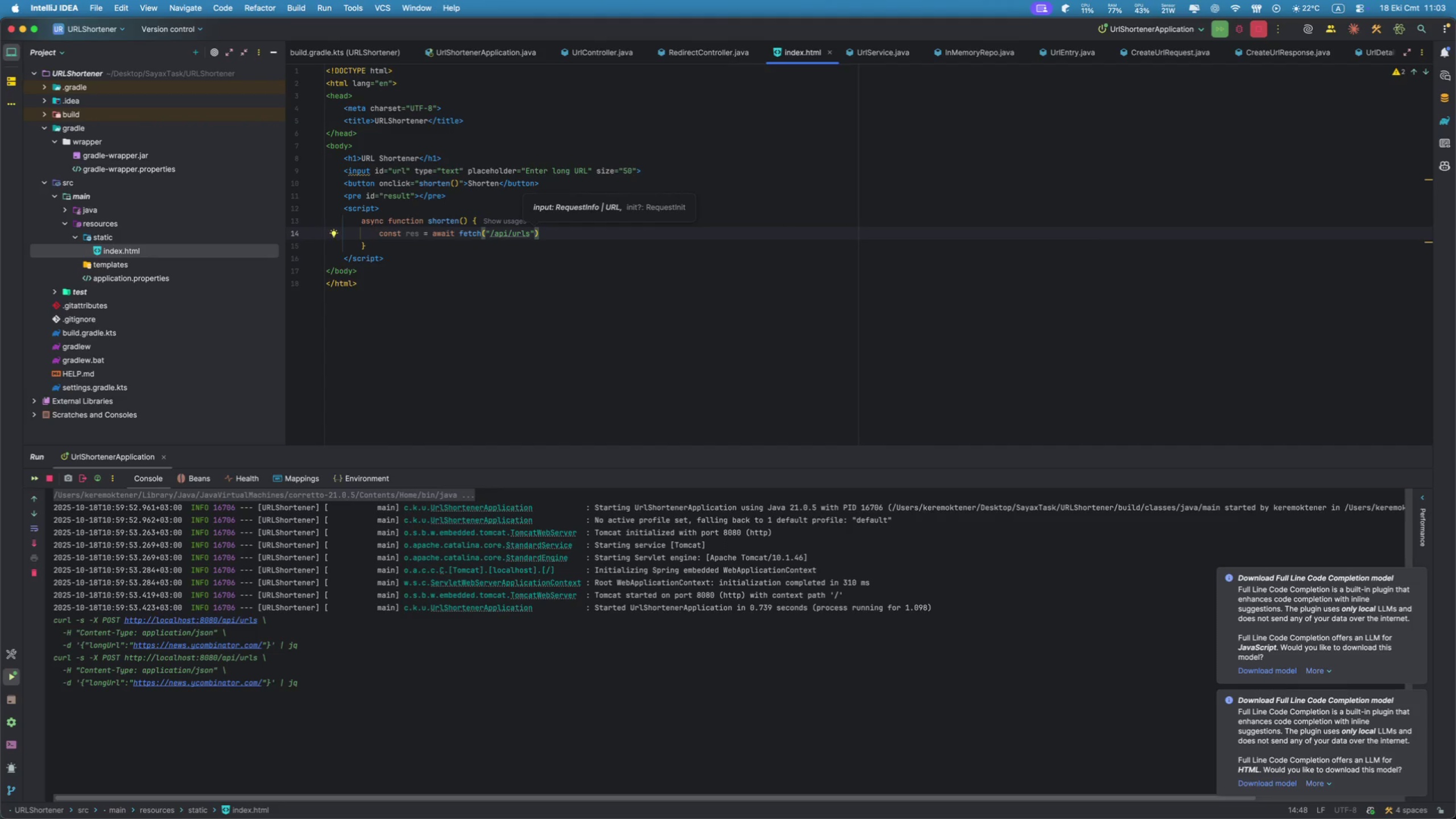 
key(Space)
 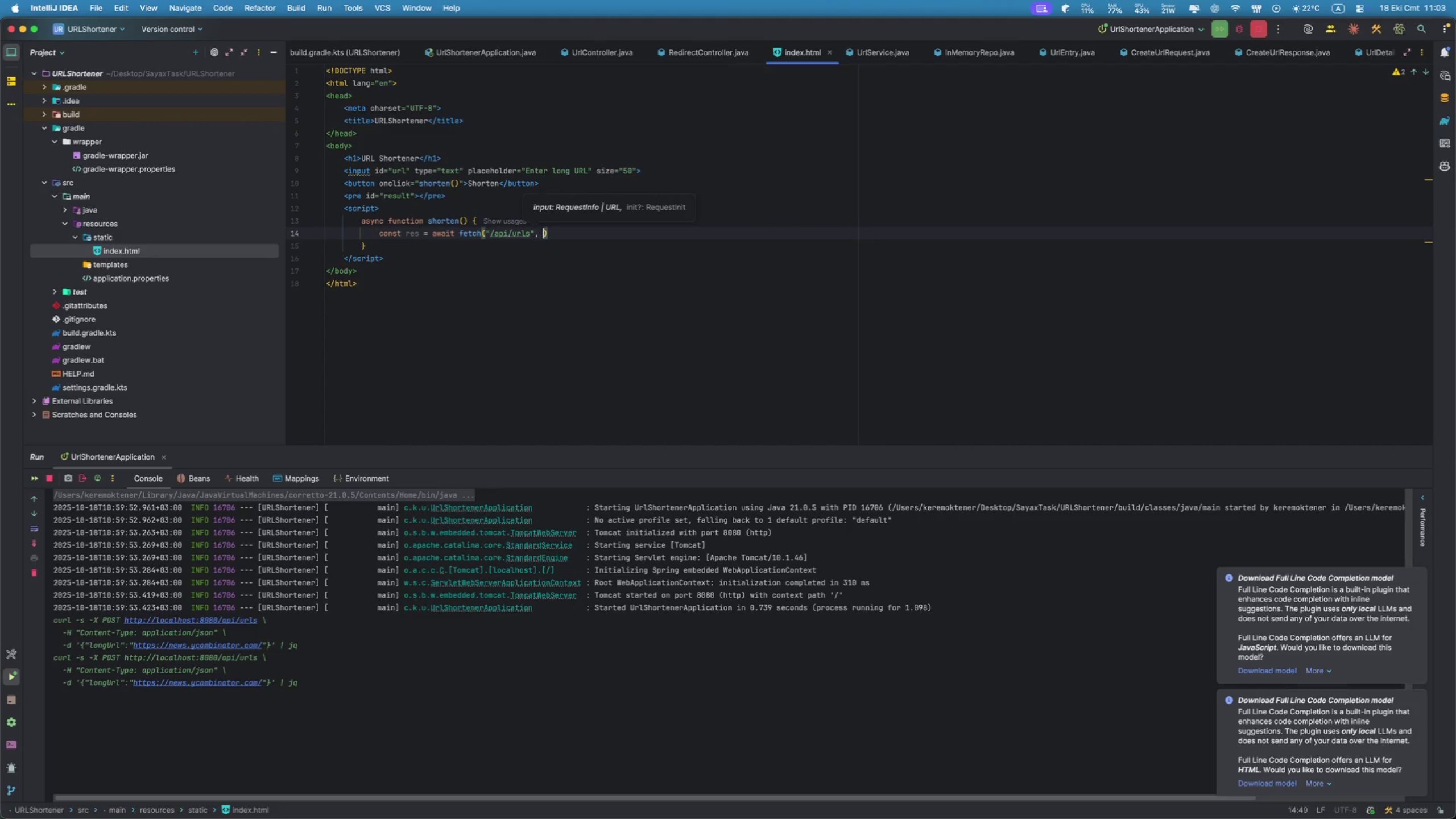 
key(Shift+BracketLeft)
 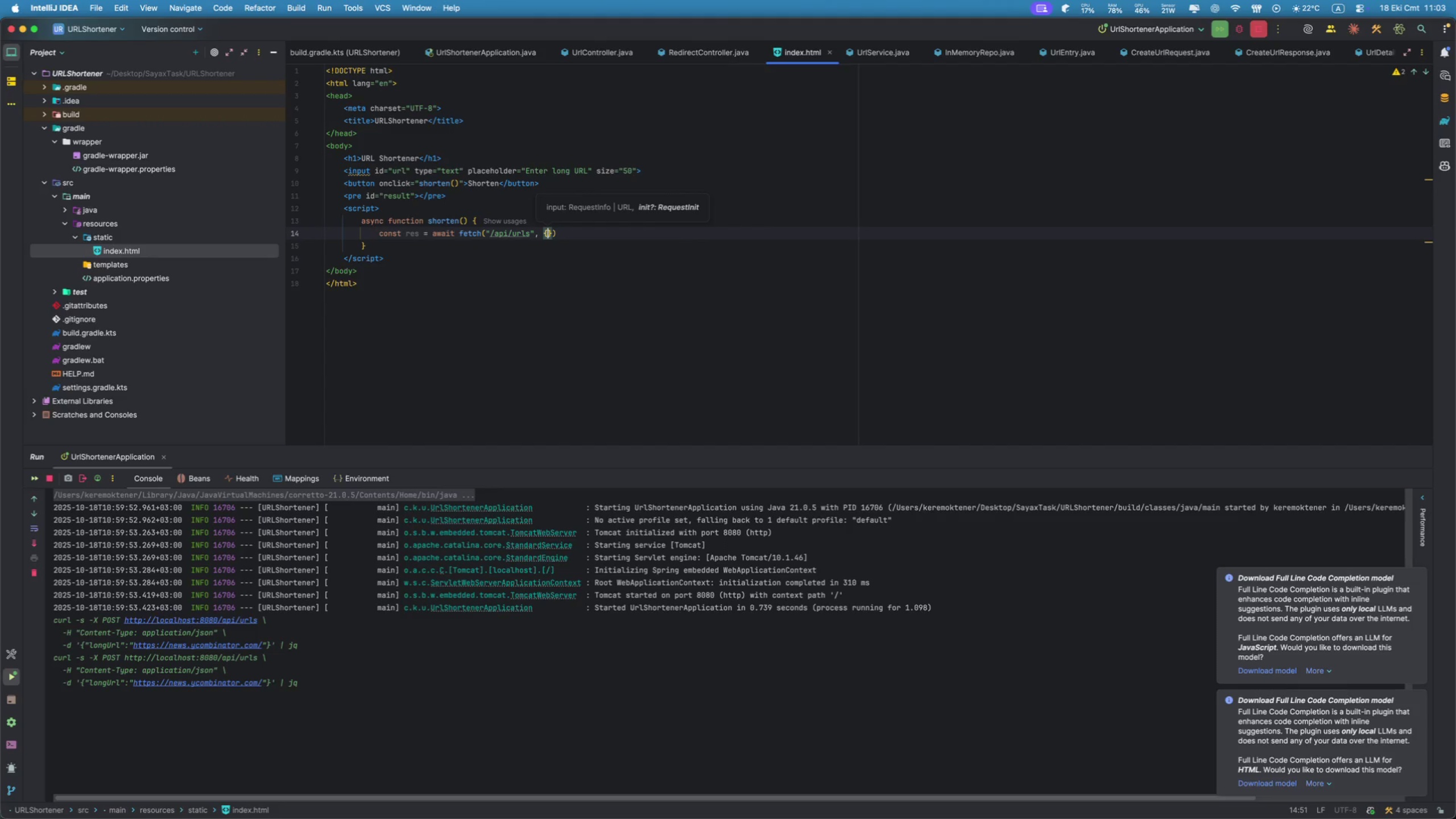 
key(Enter)
 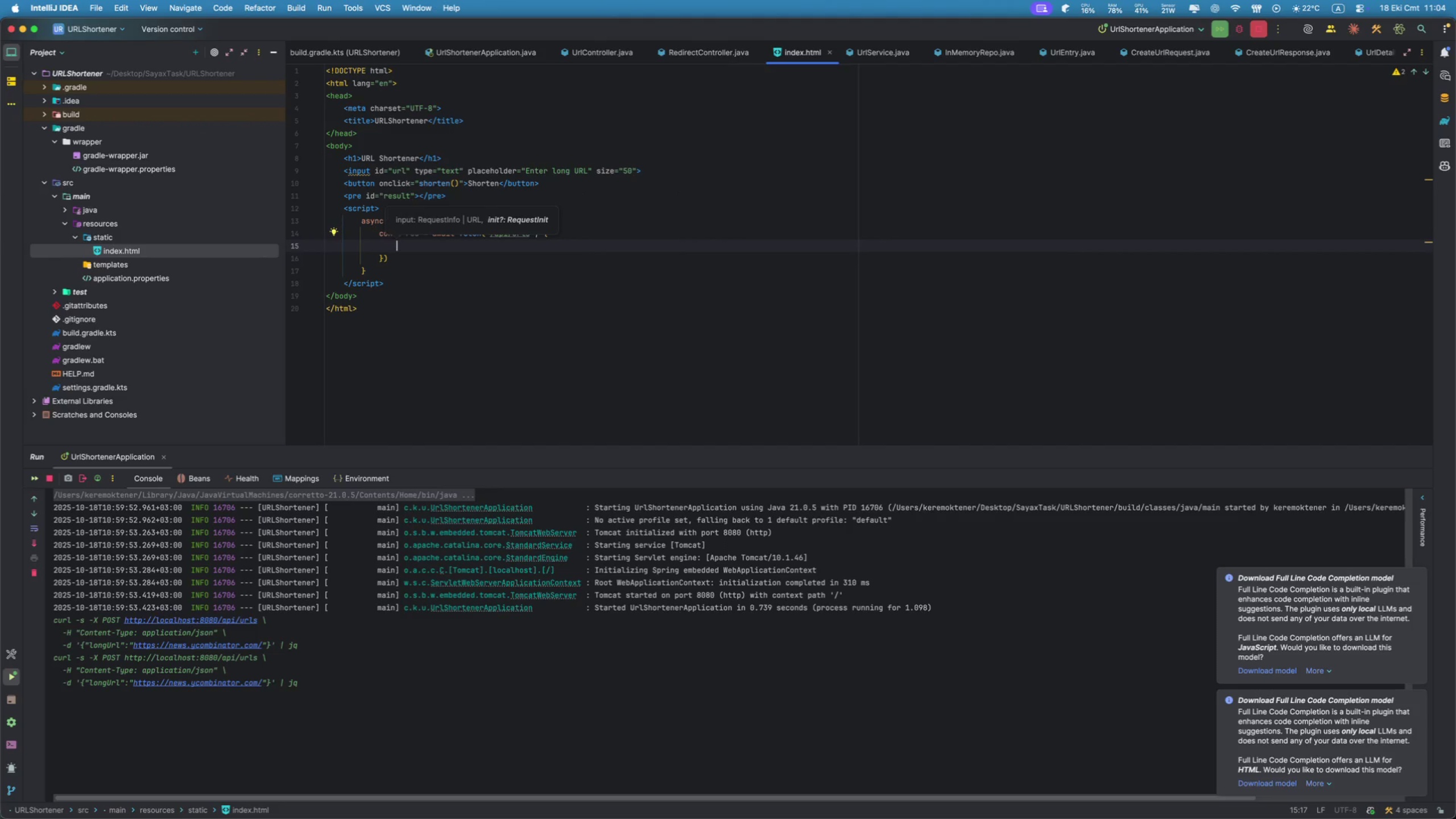 
type(method: POST)
key(Backspace)
key(Backspace)
key(Backspace)
key(Backspace)
type("POST)
 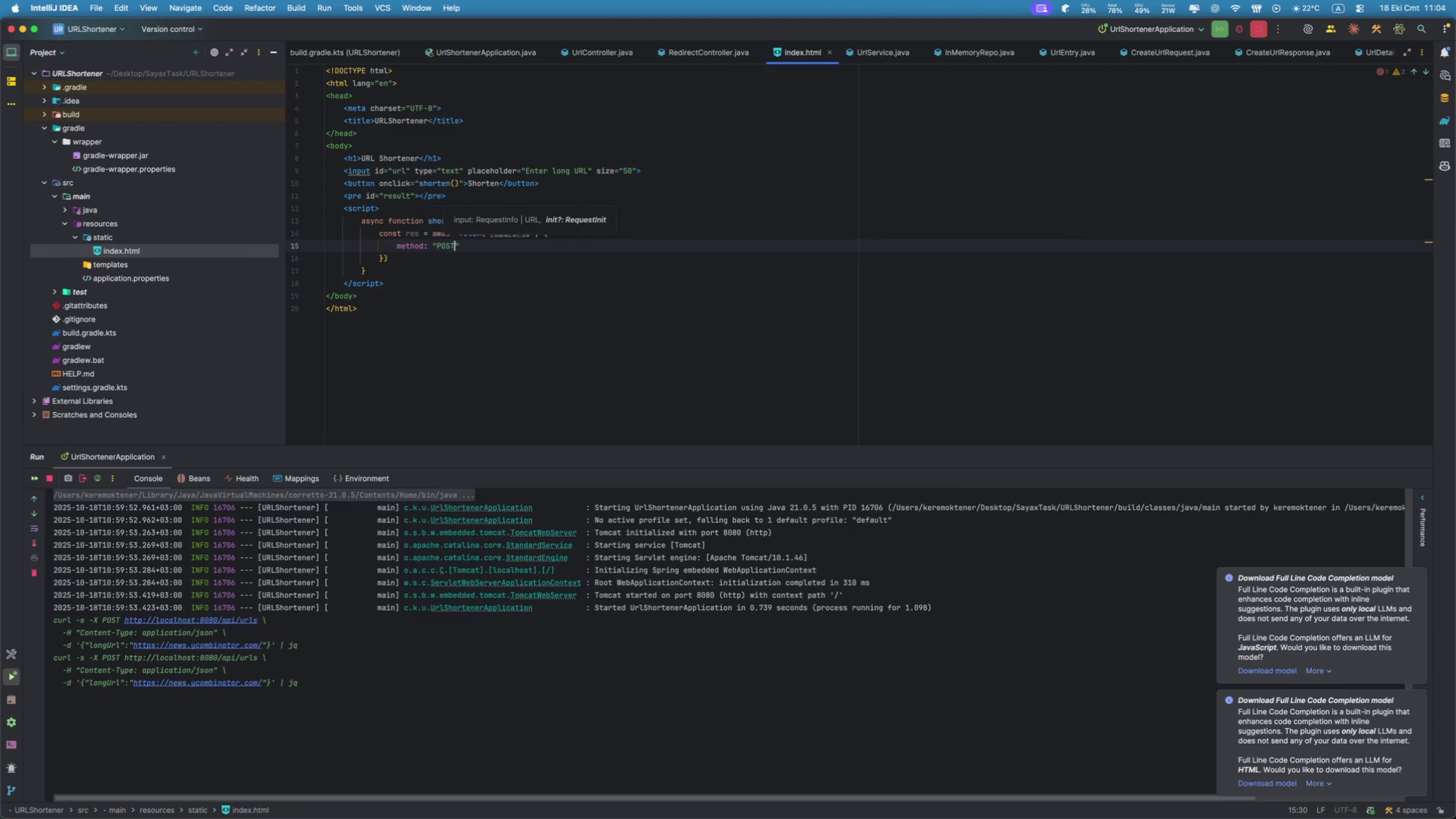 
key(ArrowRight)
 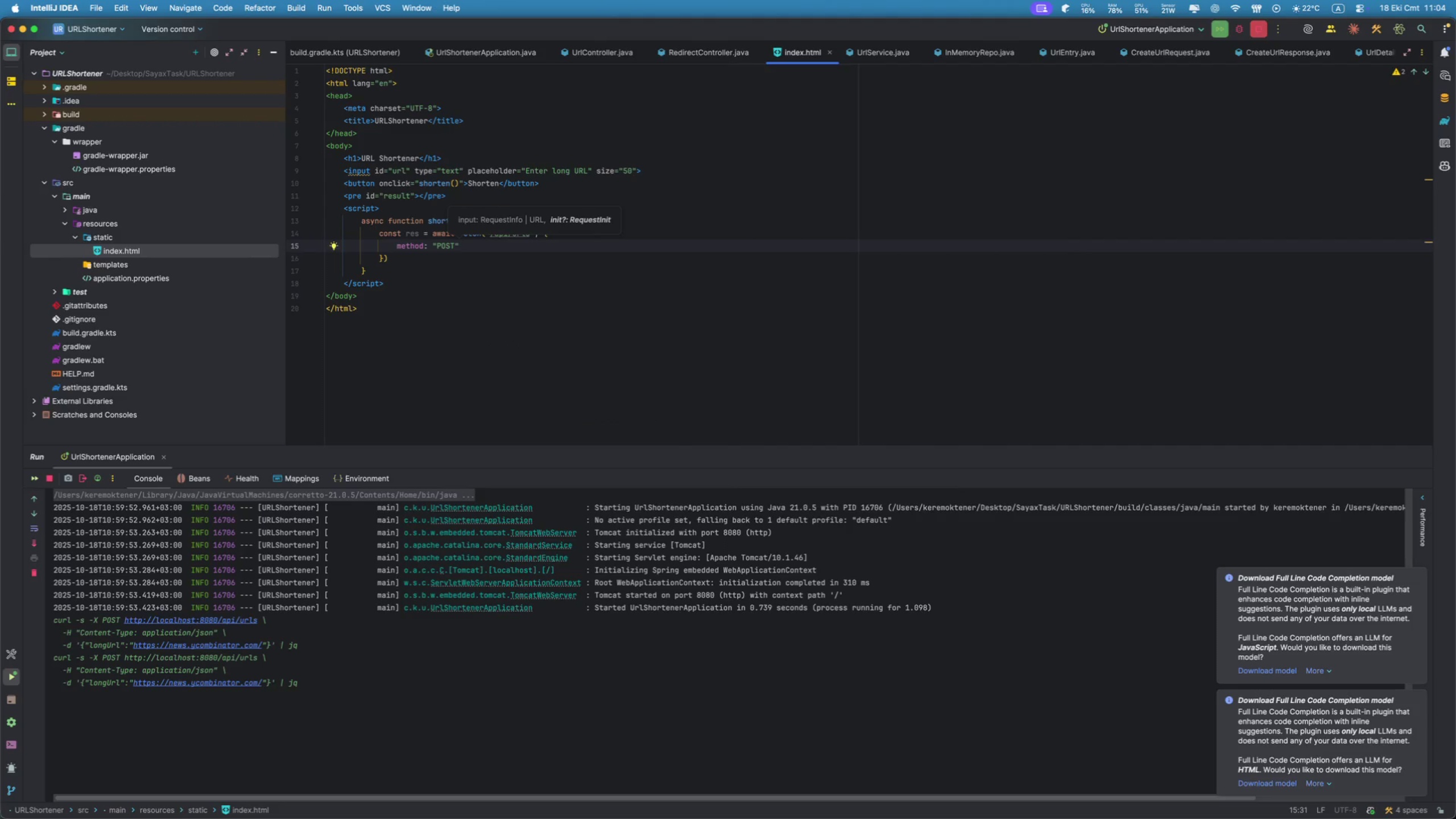 
key(Comma)
 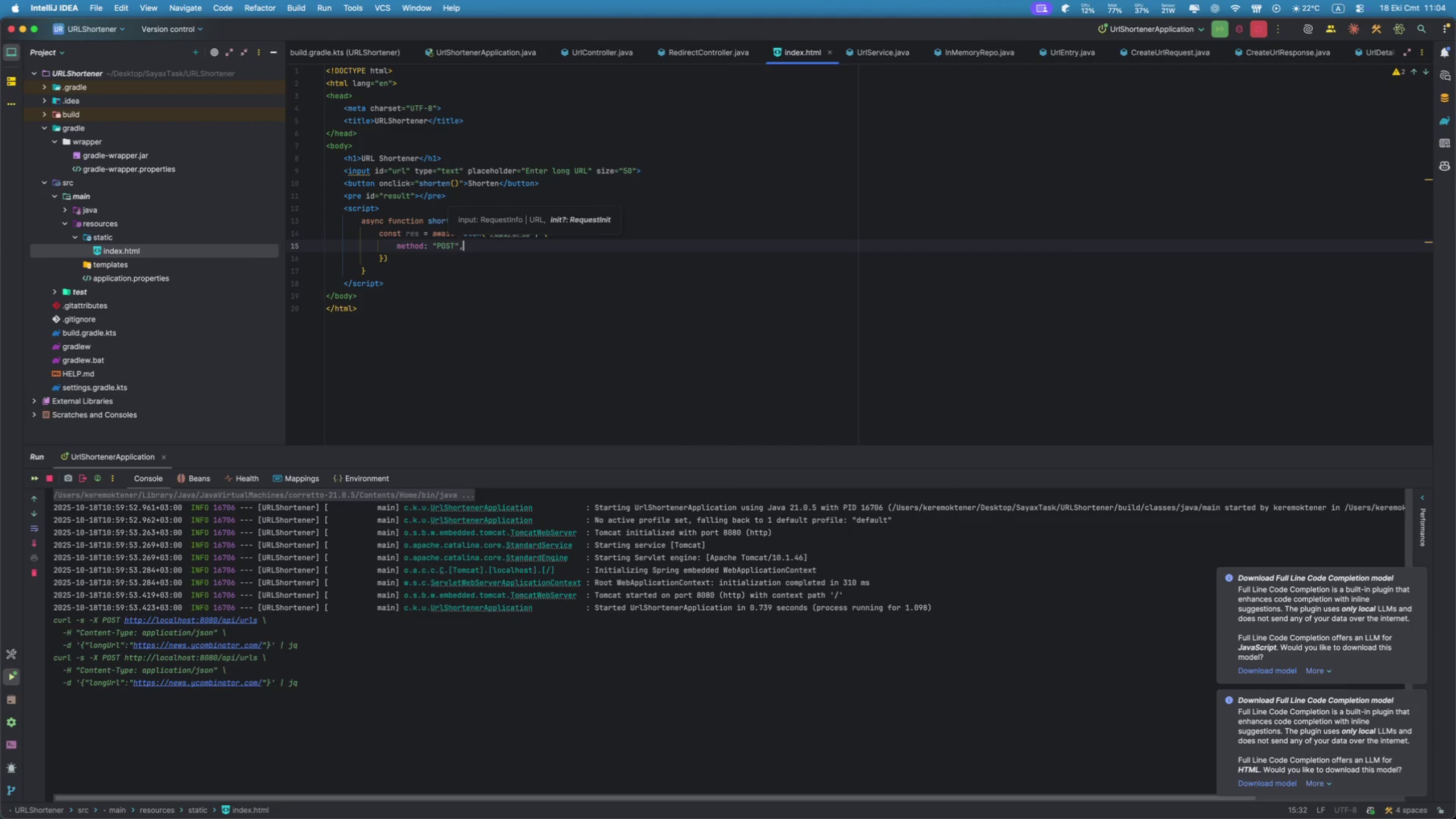 
key(Enter)
 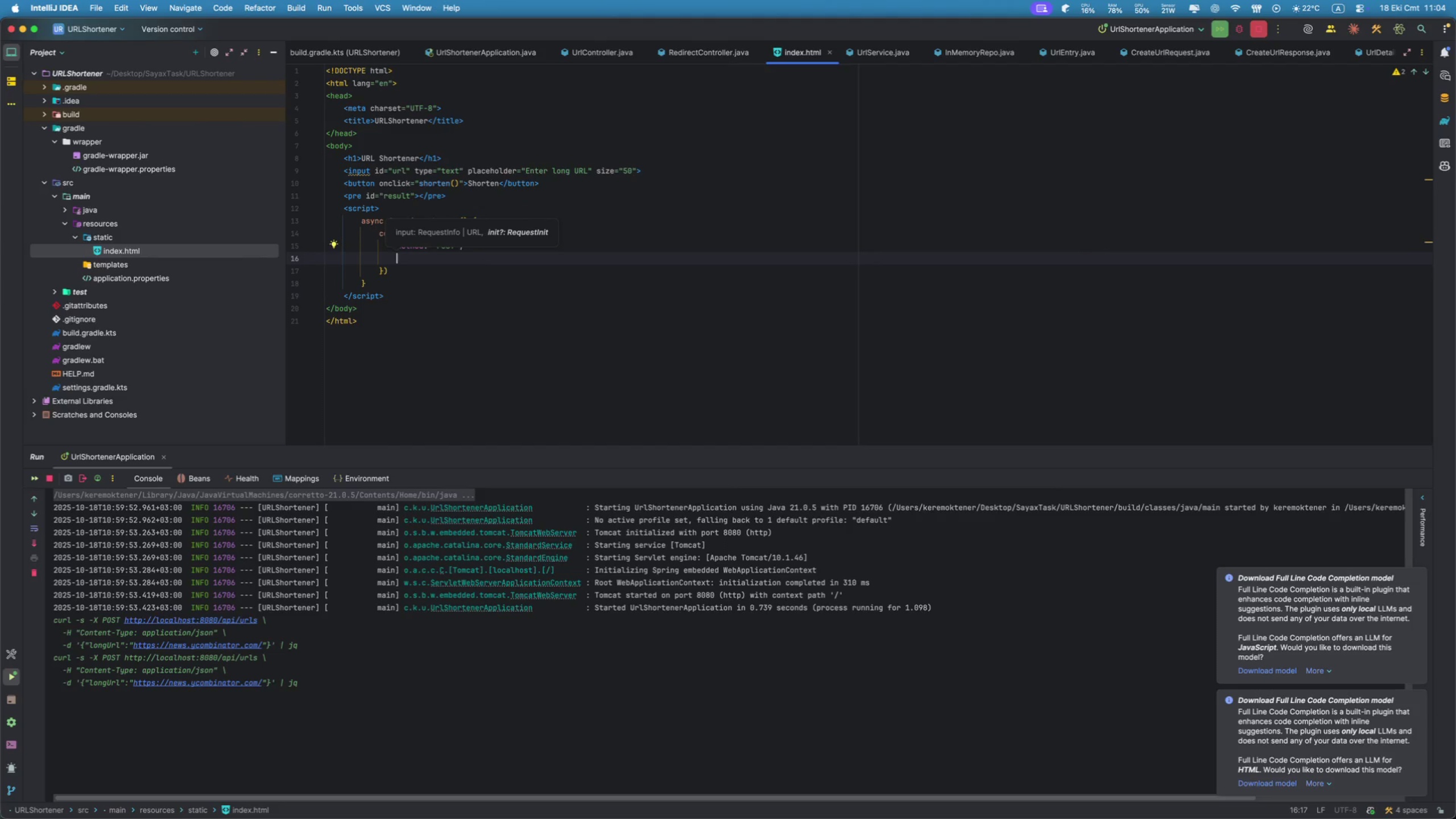 
type(headers: {"Content-Type)
 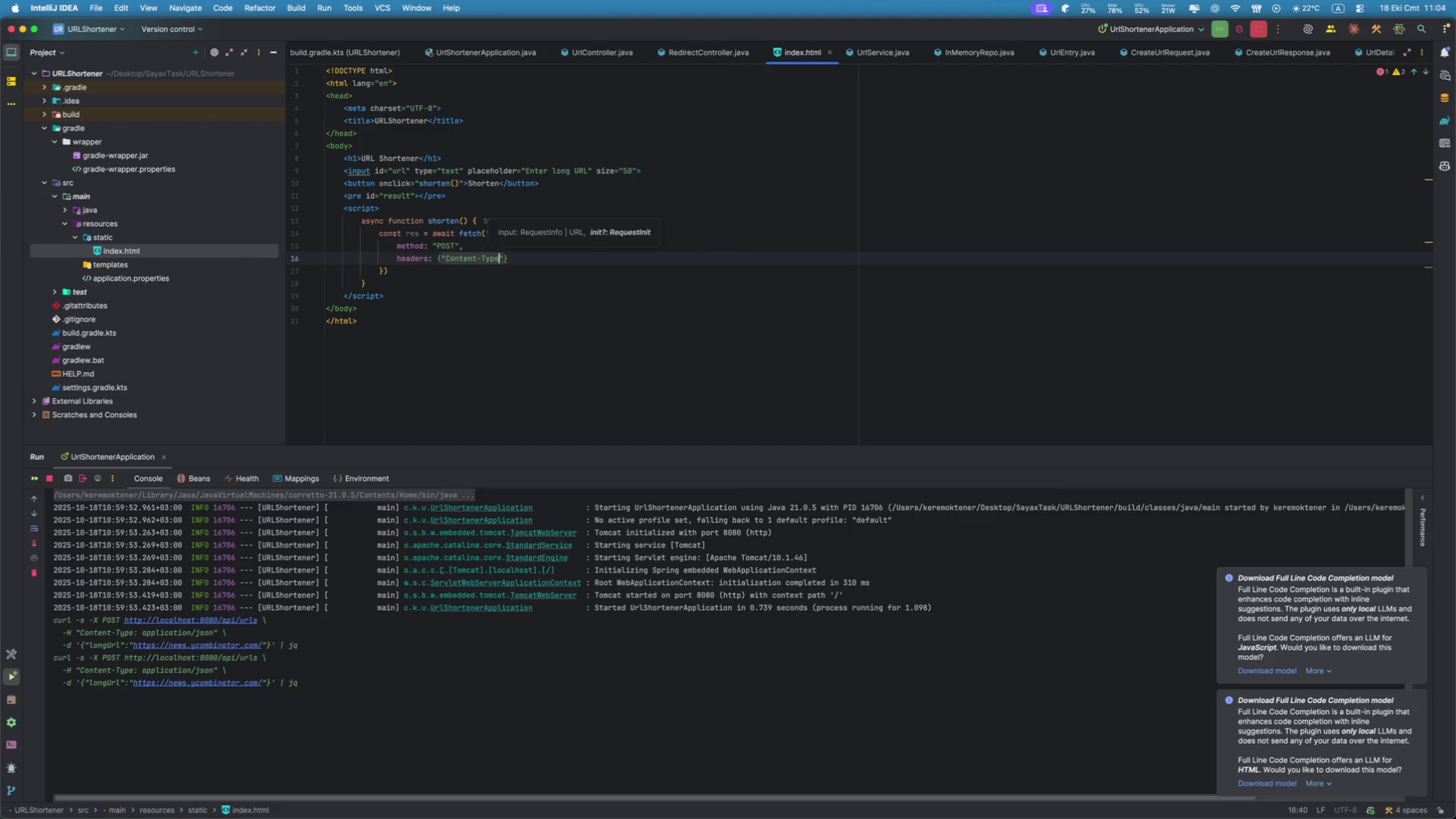 
key(ArrowRight)
 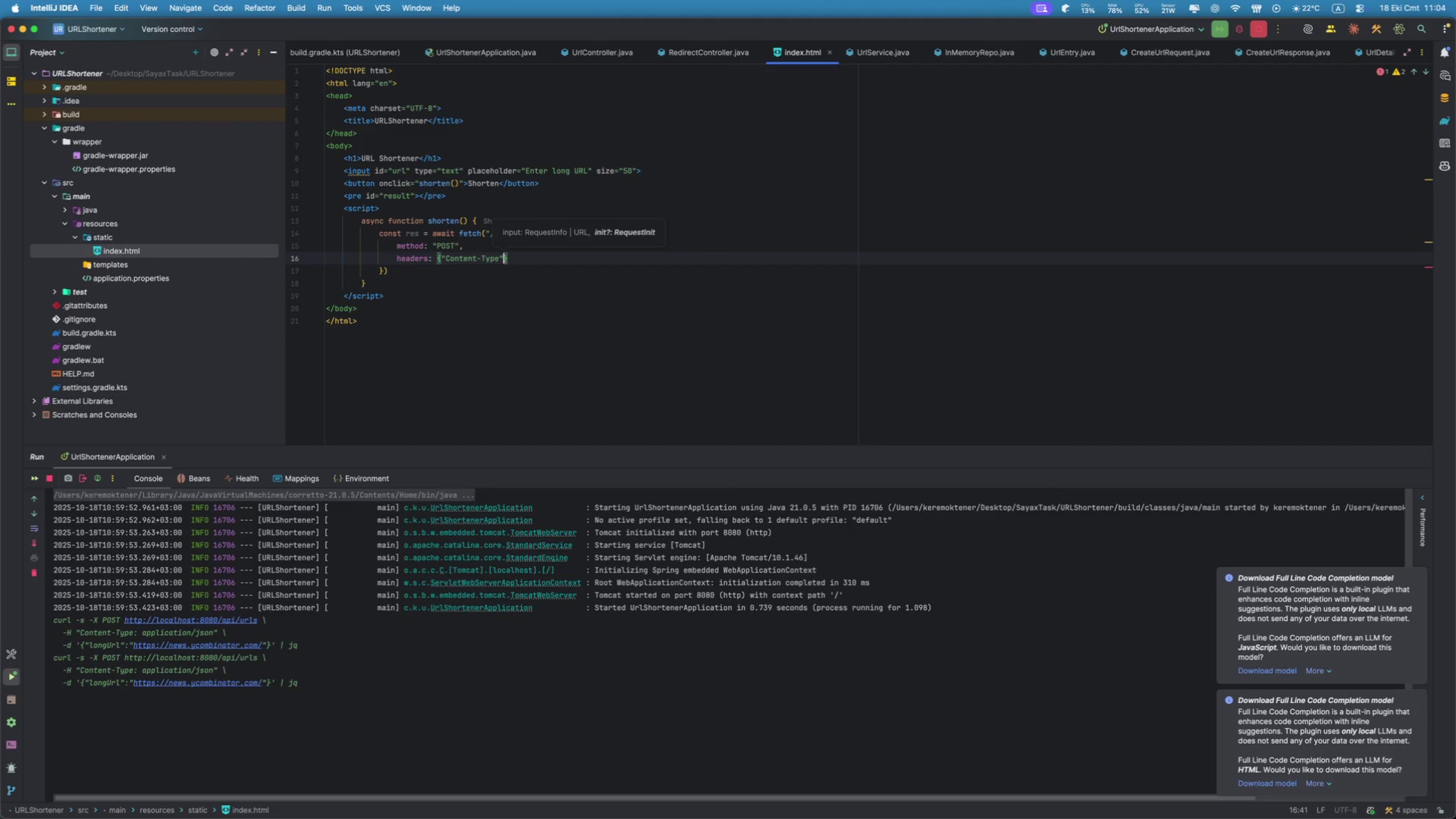 
type(: "applicatiopn)
key(Backspace)
key(Backspace)
type(n)
 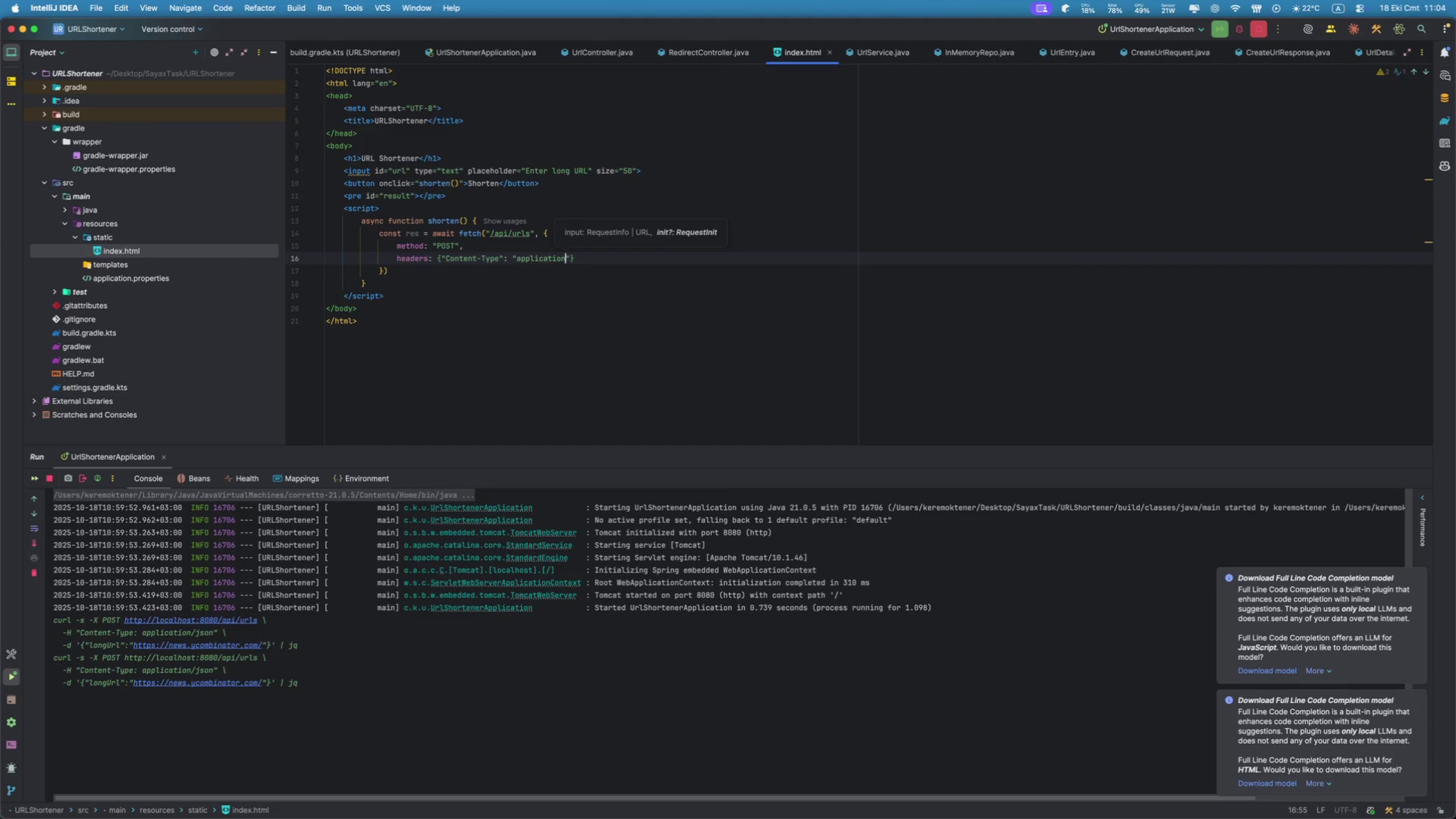 
type(/json[PageDown])
 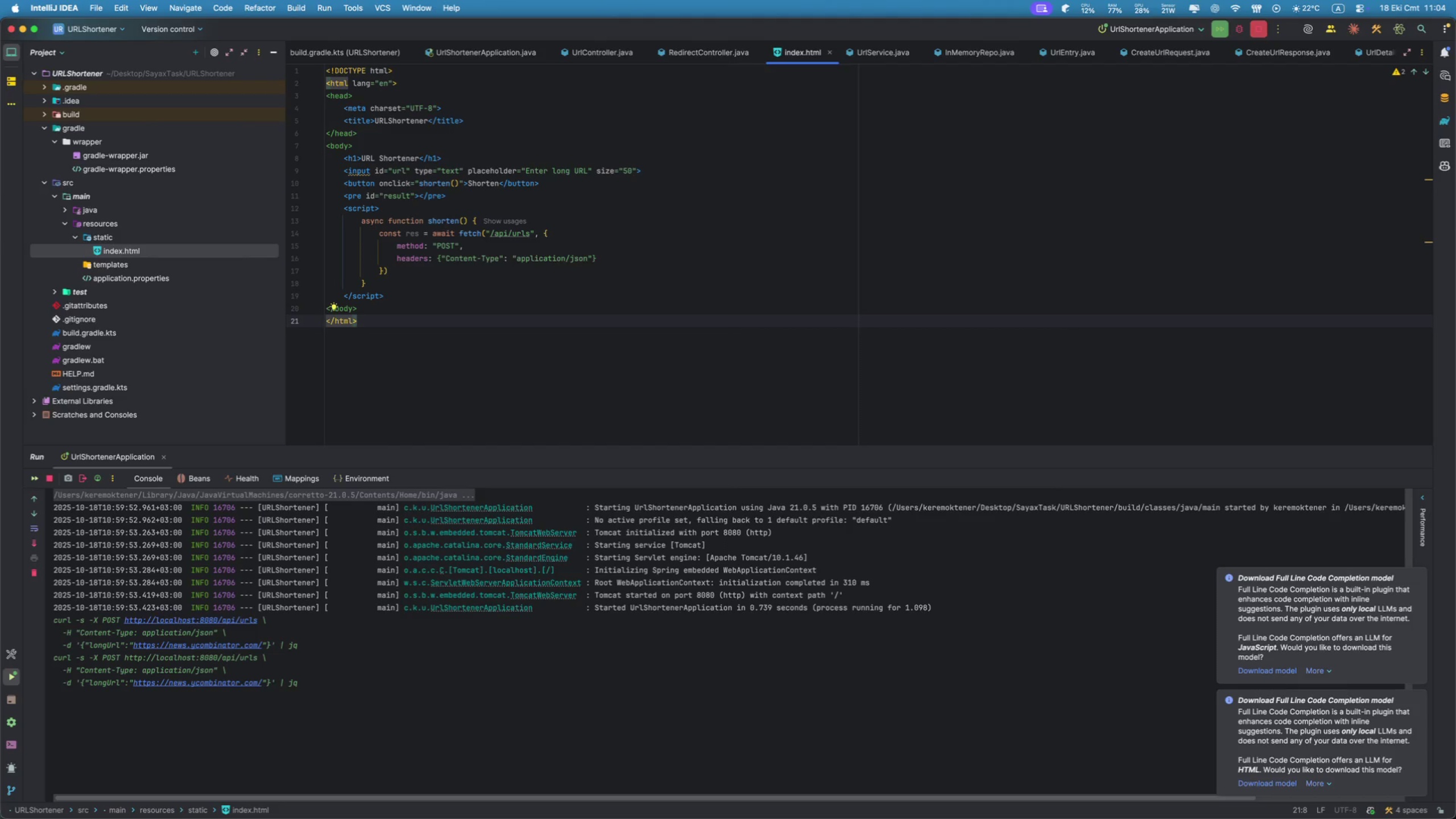 
wait(5.92)
 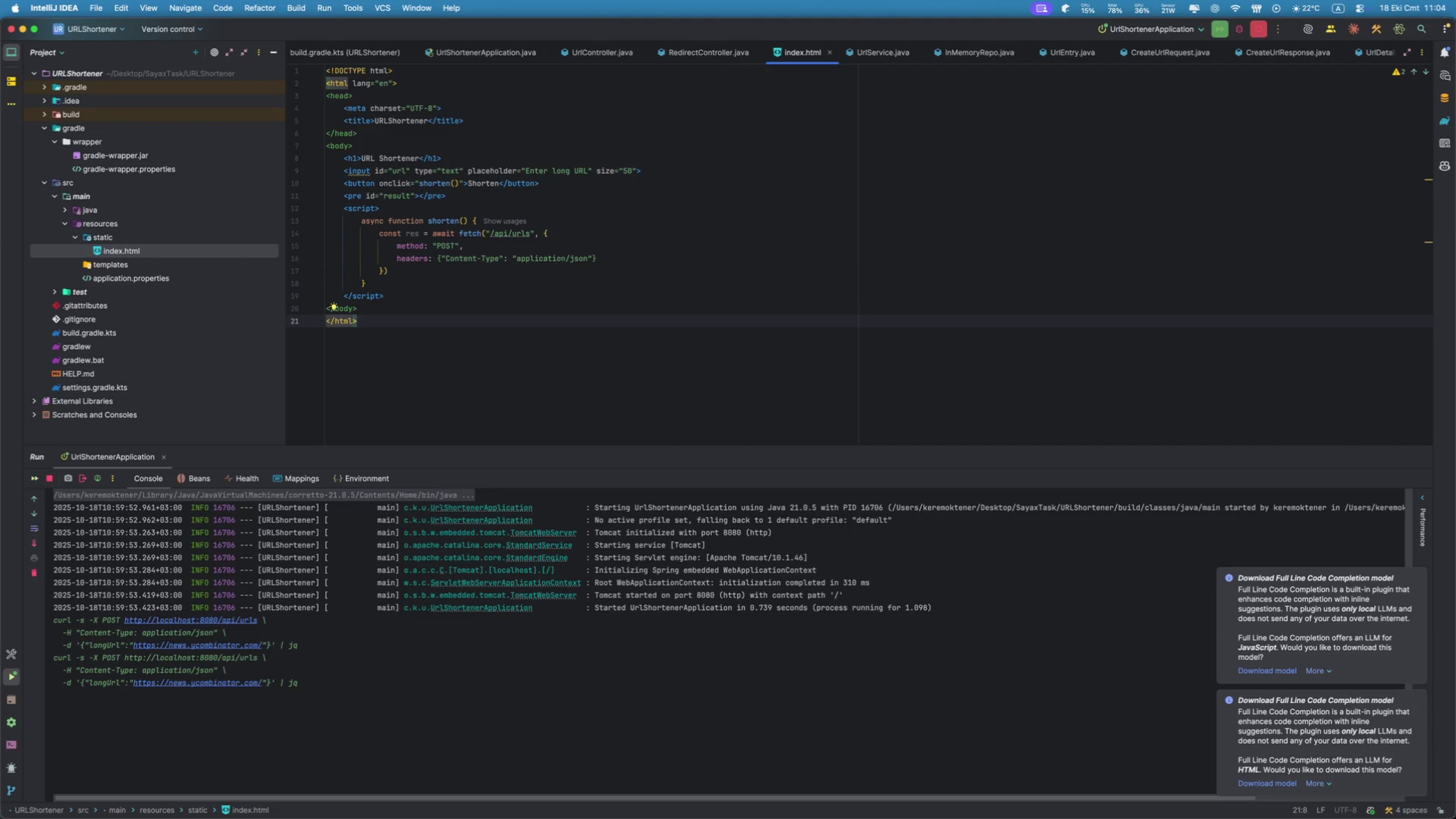 
left_click([601, 255])
 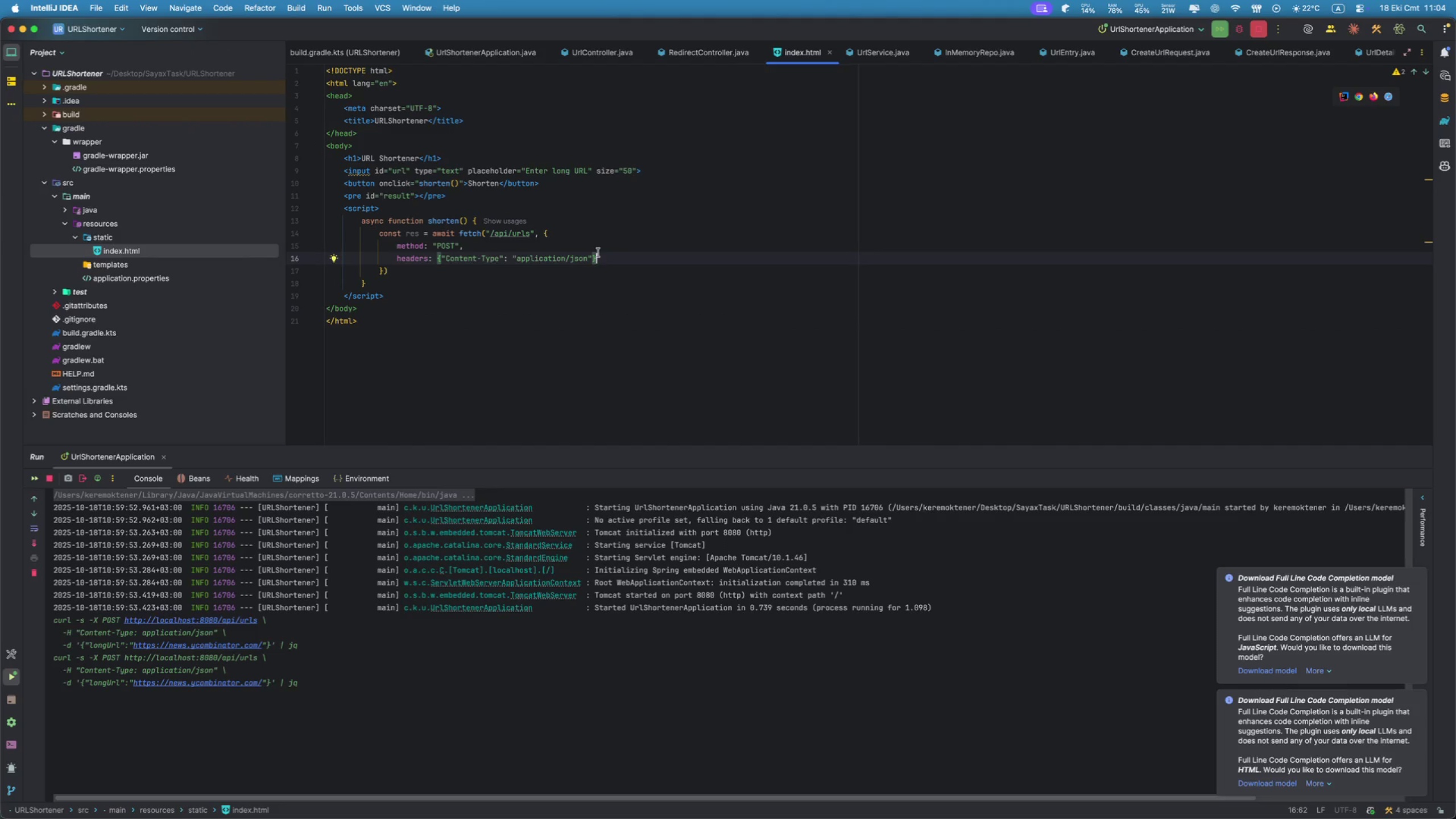 
key(Quote)
 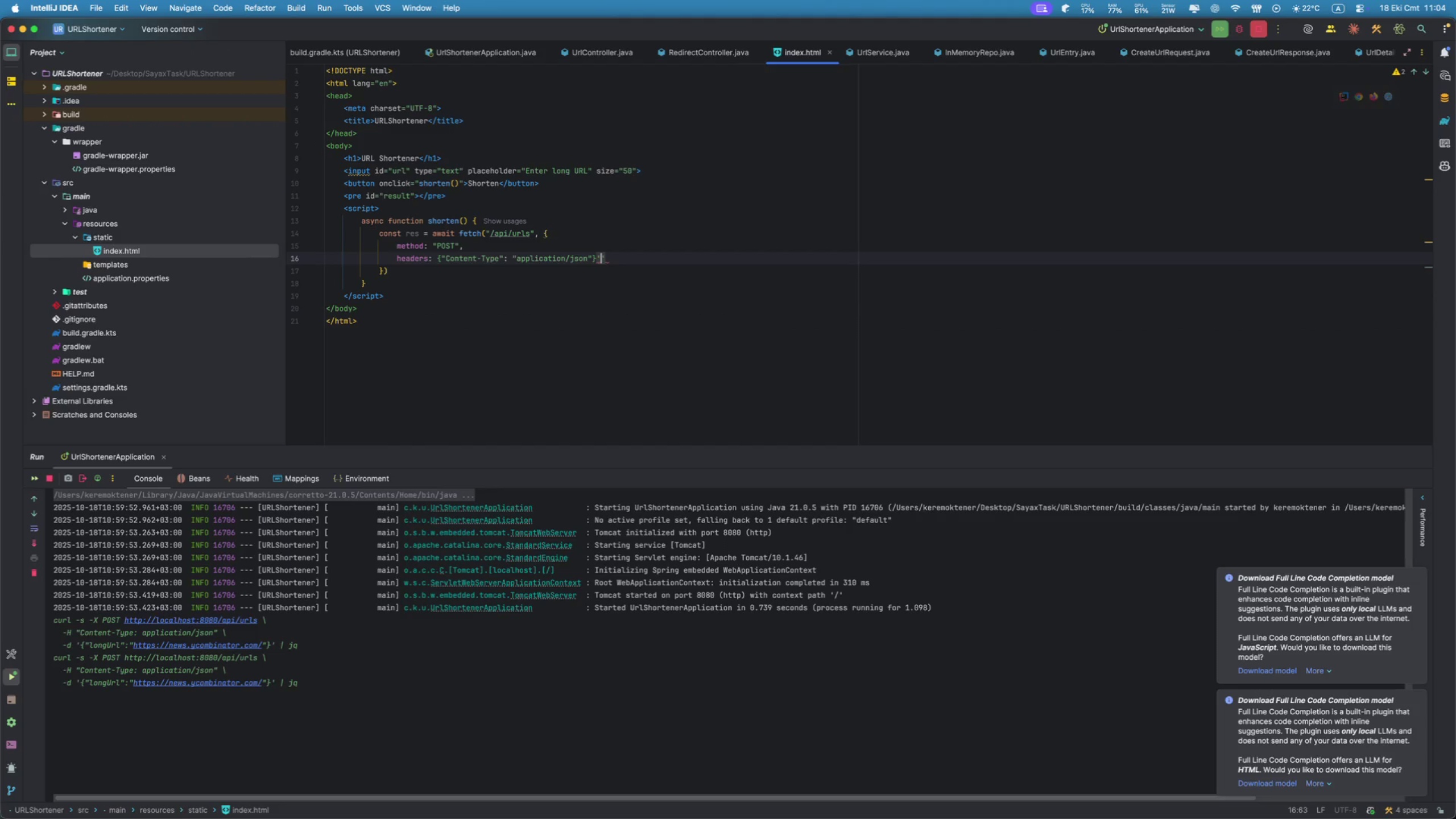 
key(Enter)
 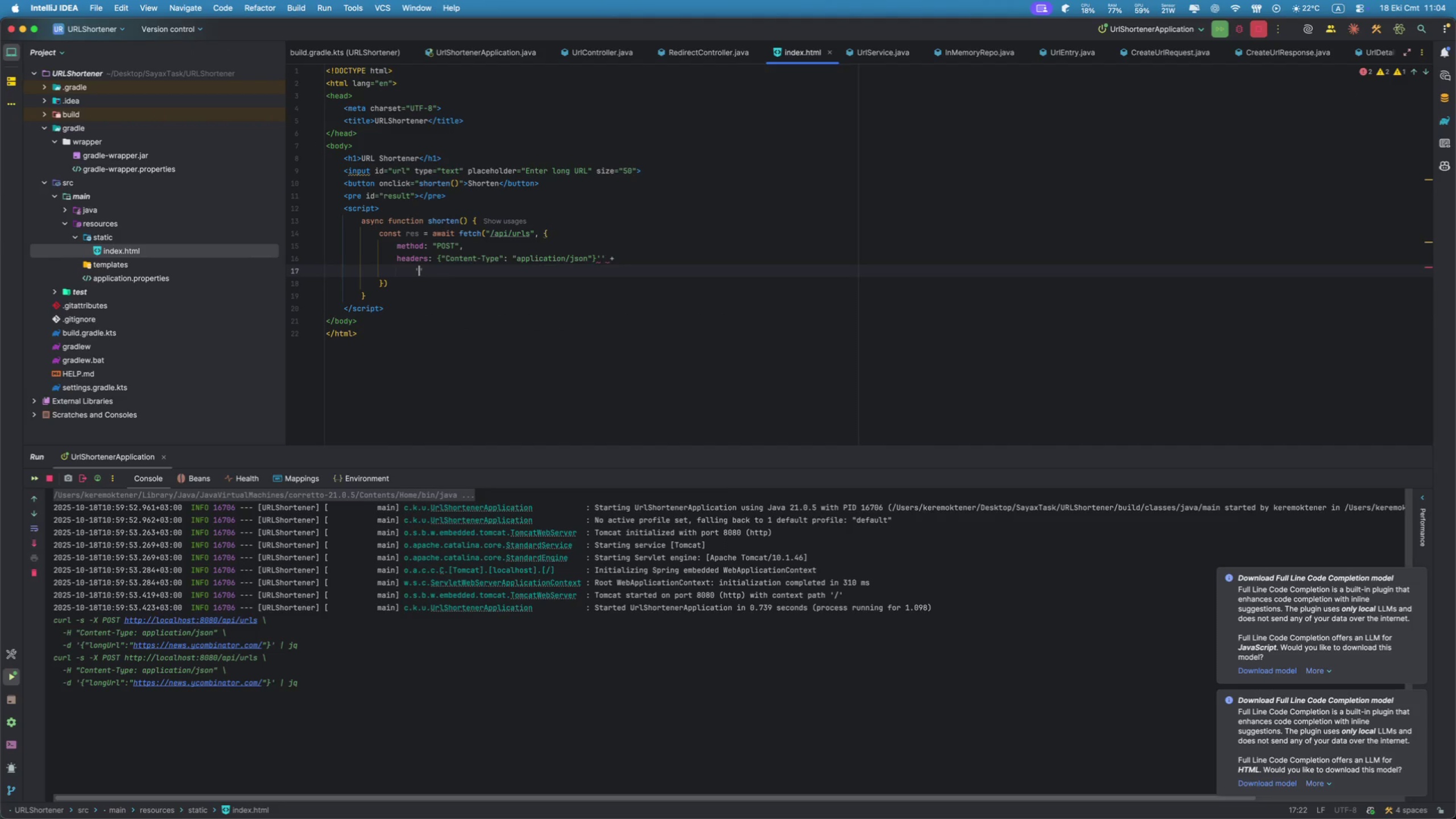 
key(Backspace)
 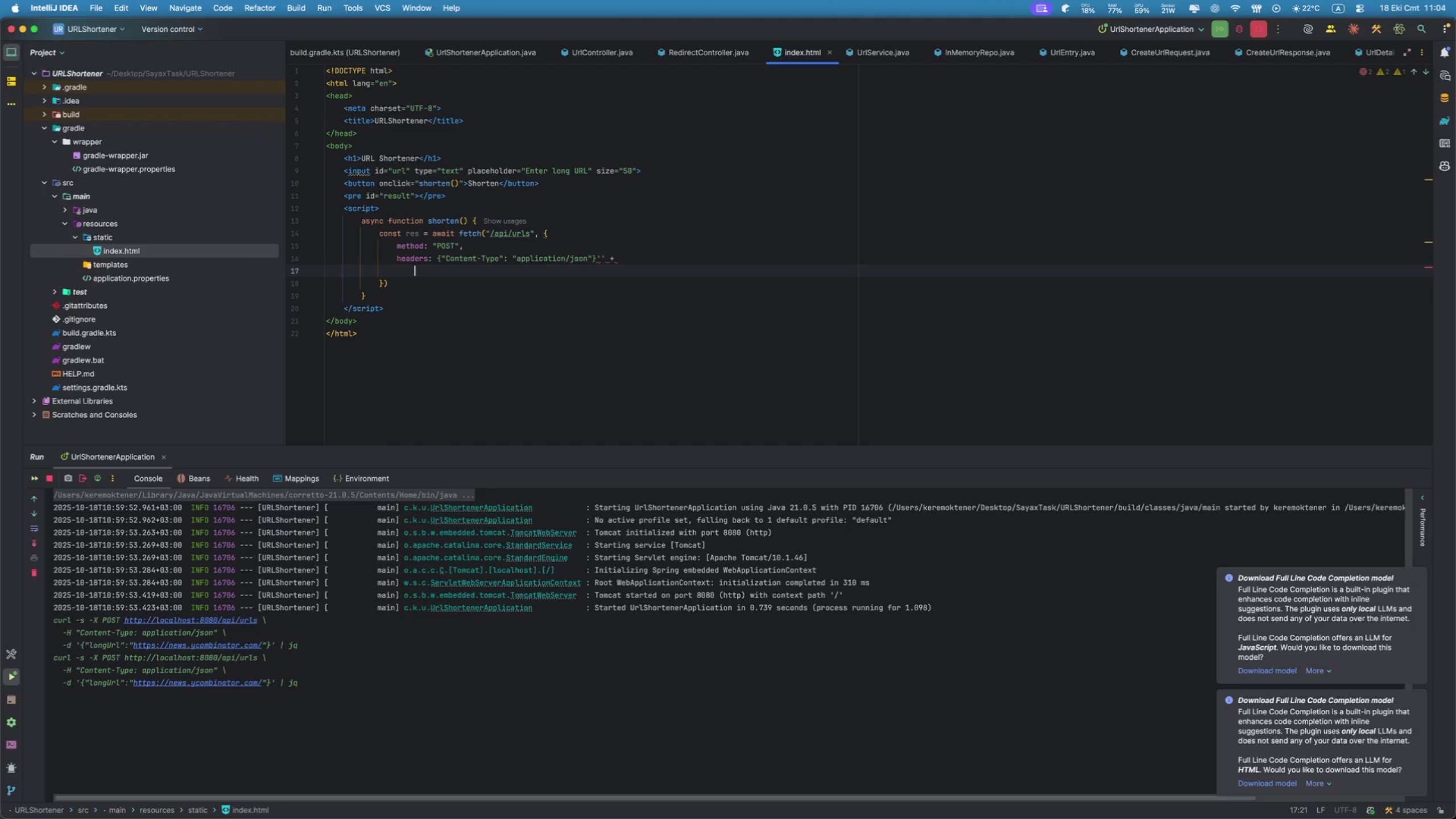 
key(Backspace)
 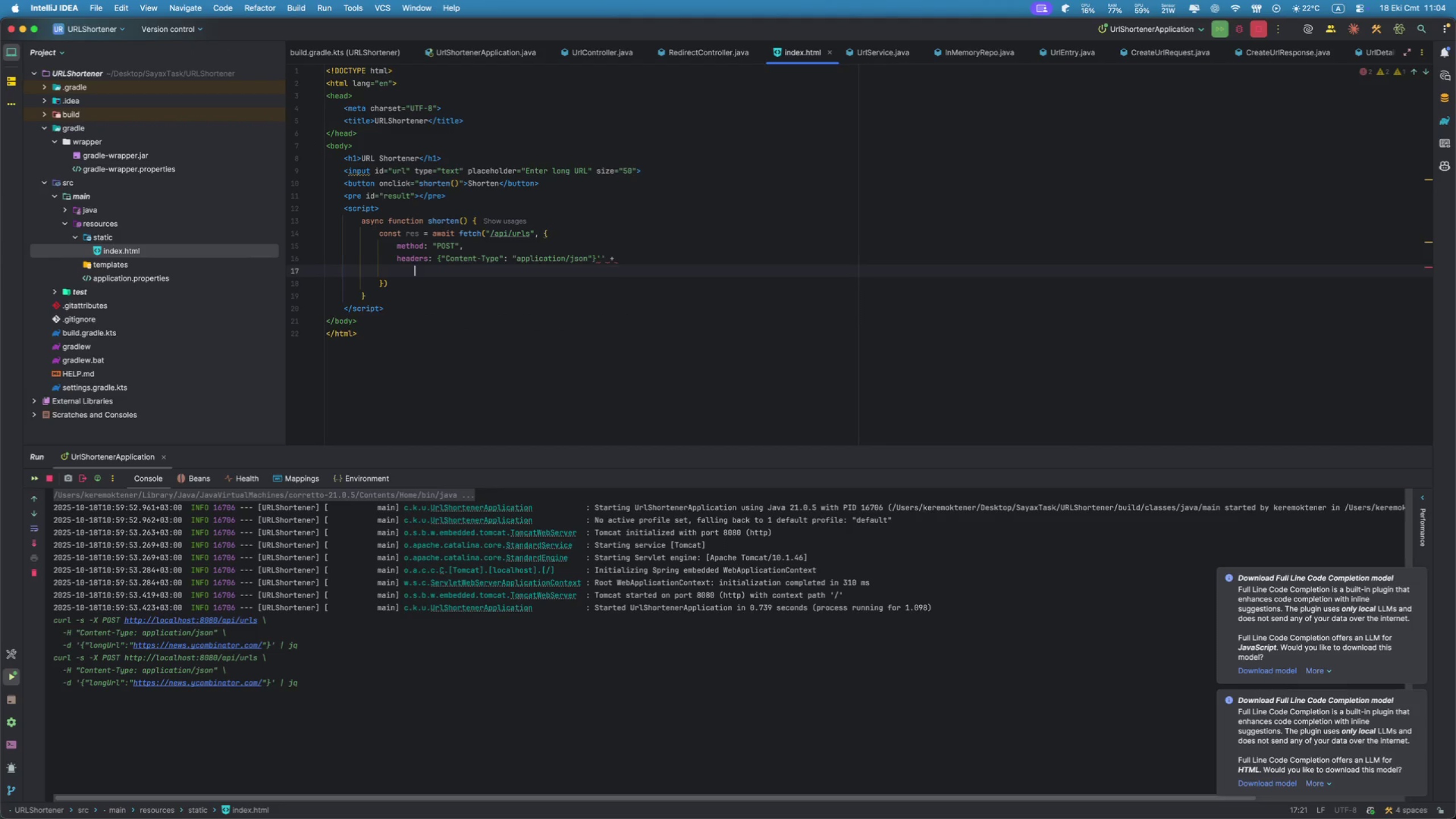 
key(Backspace)
 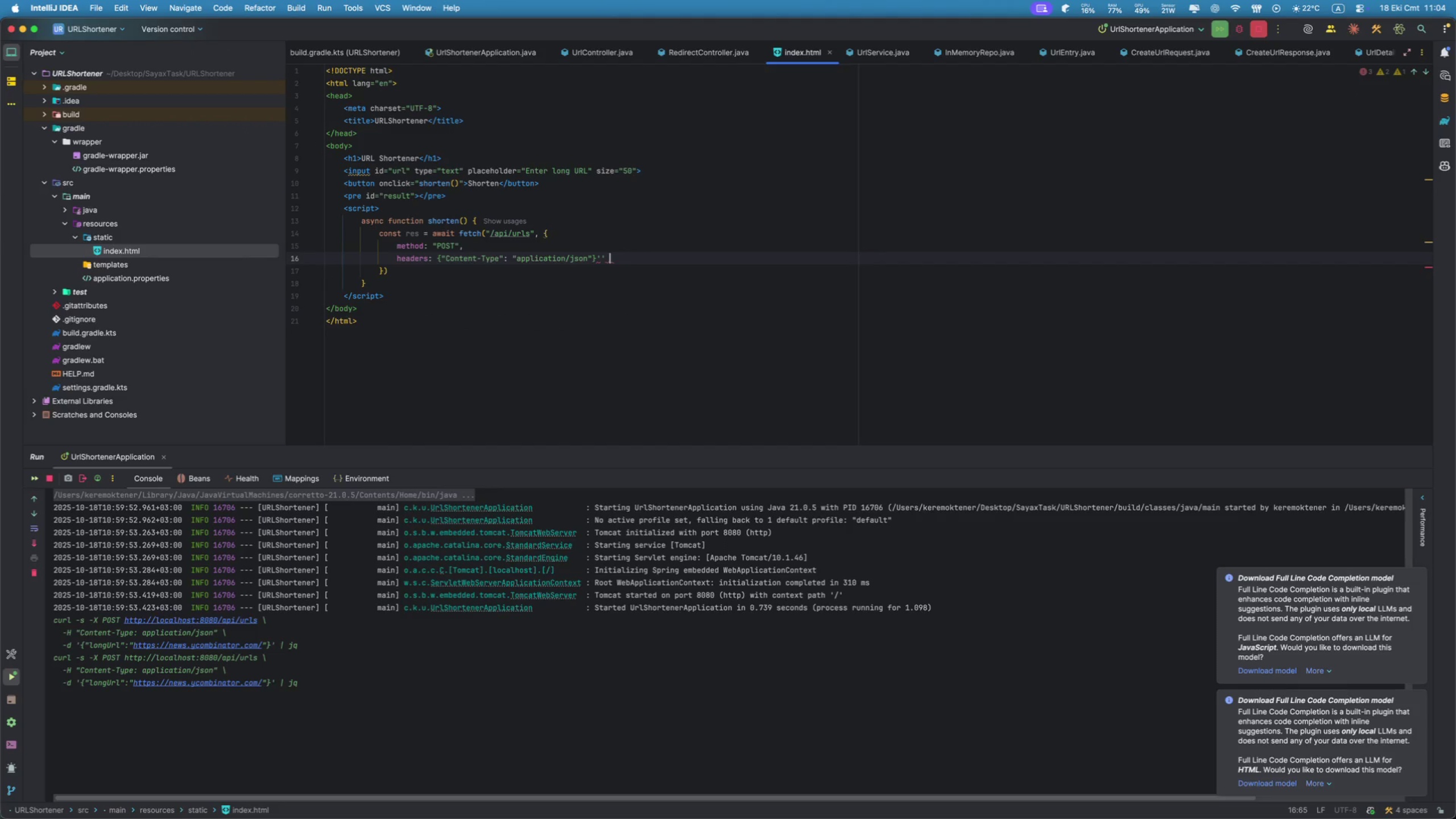 
key(Backspace)
 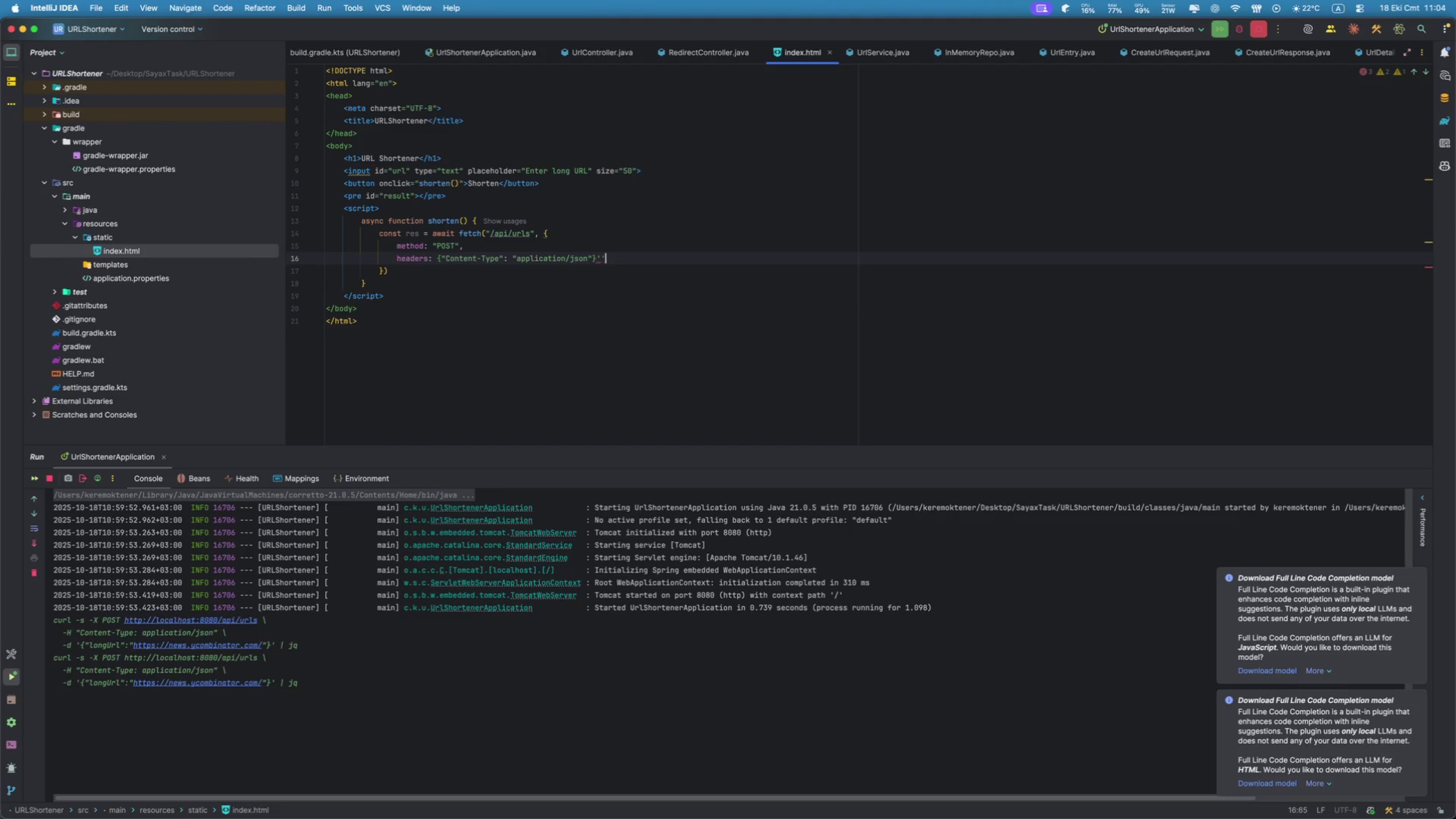 
key(Backspace)
 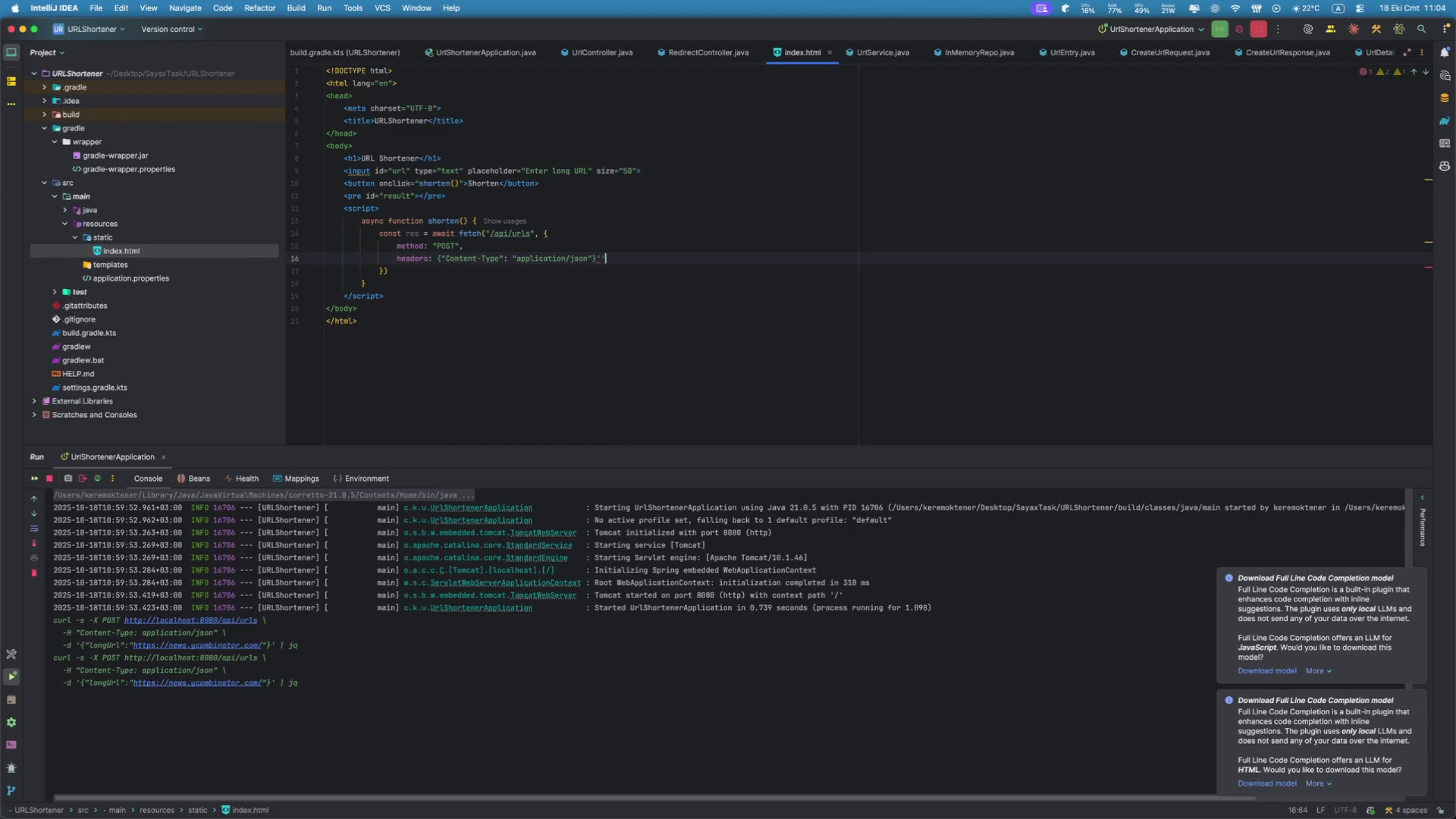 
key(Backspace)
 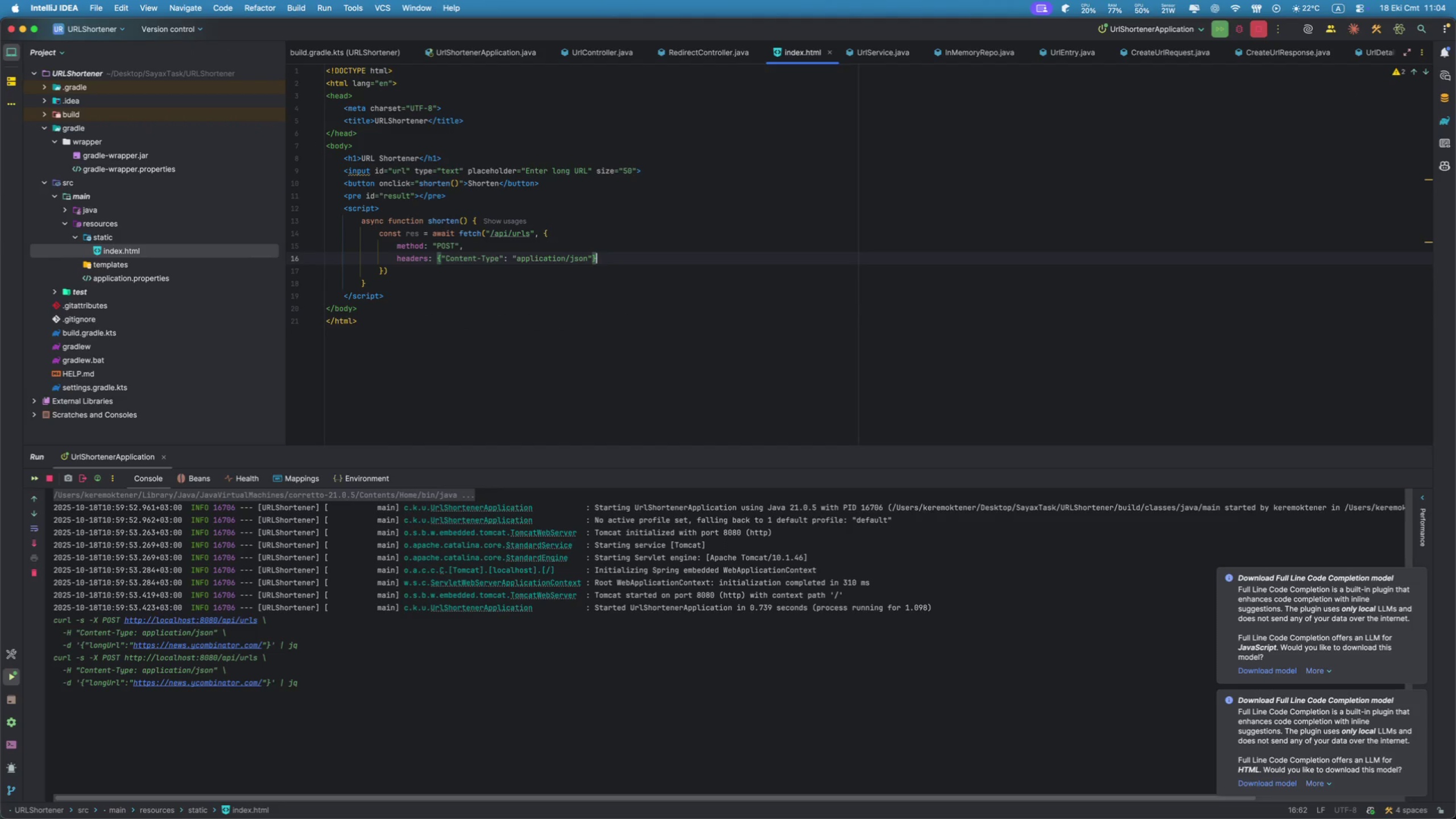 
key(Comma)
 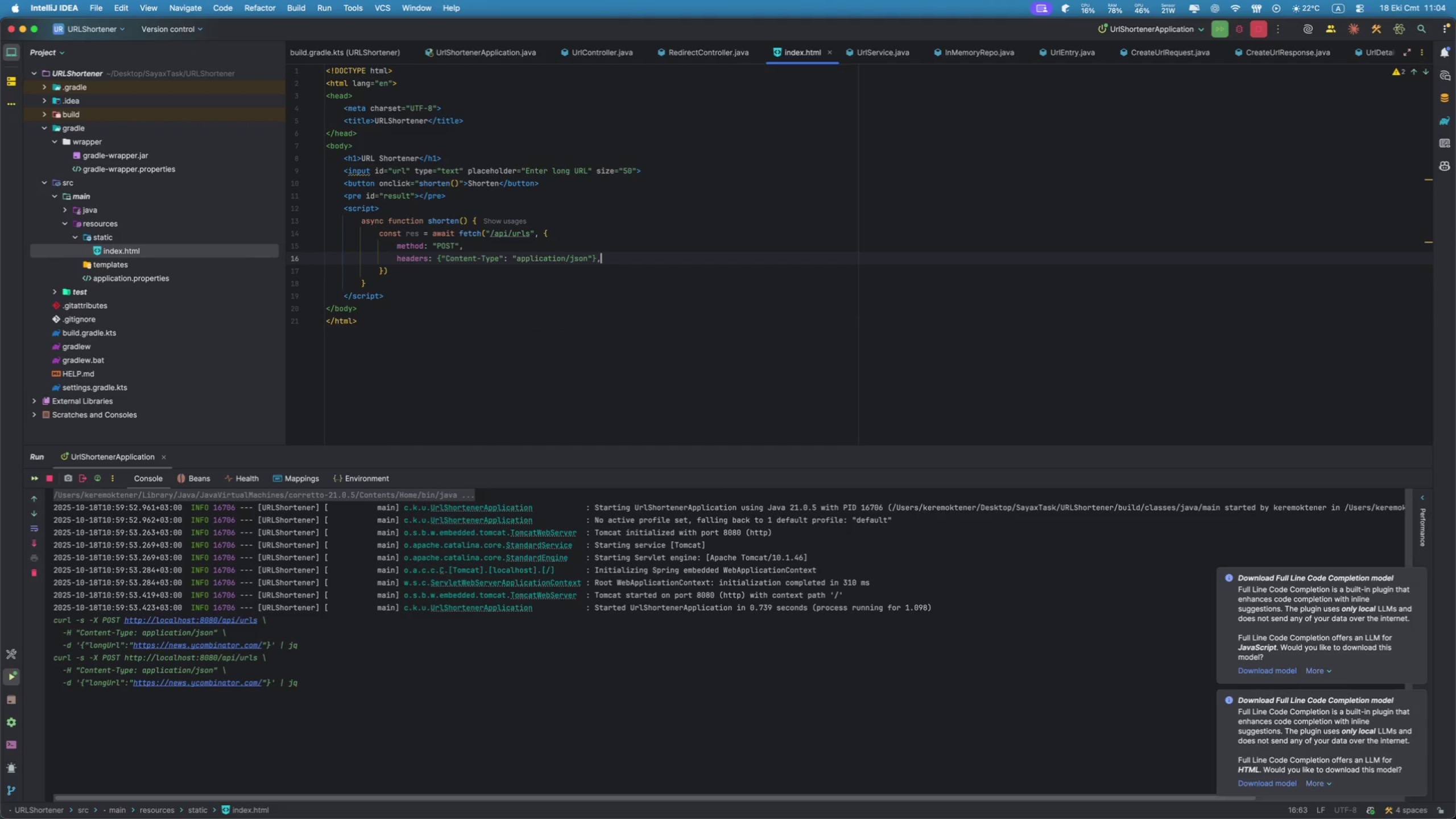 
key(Enter)
 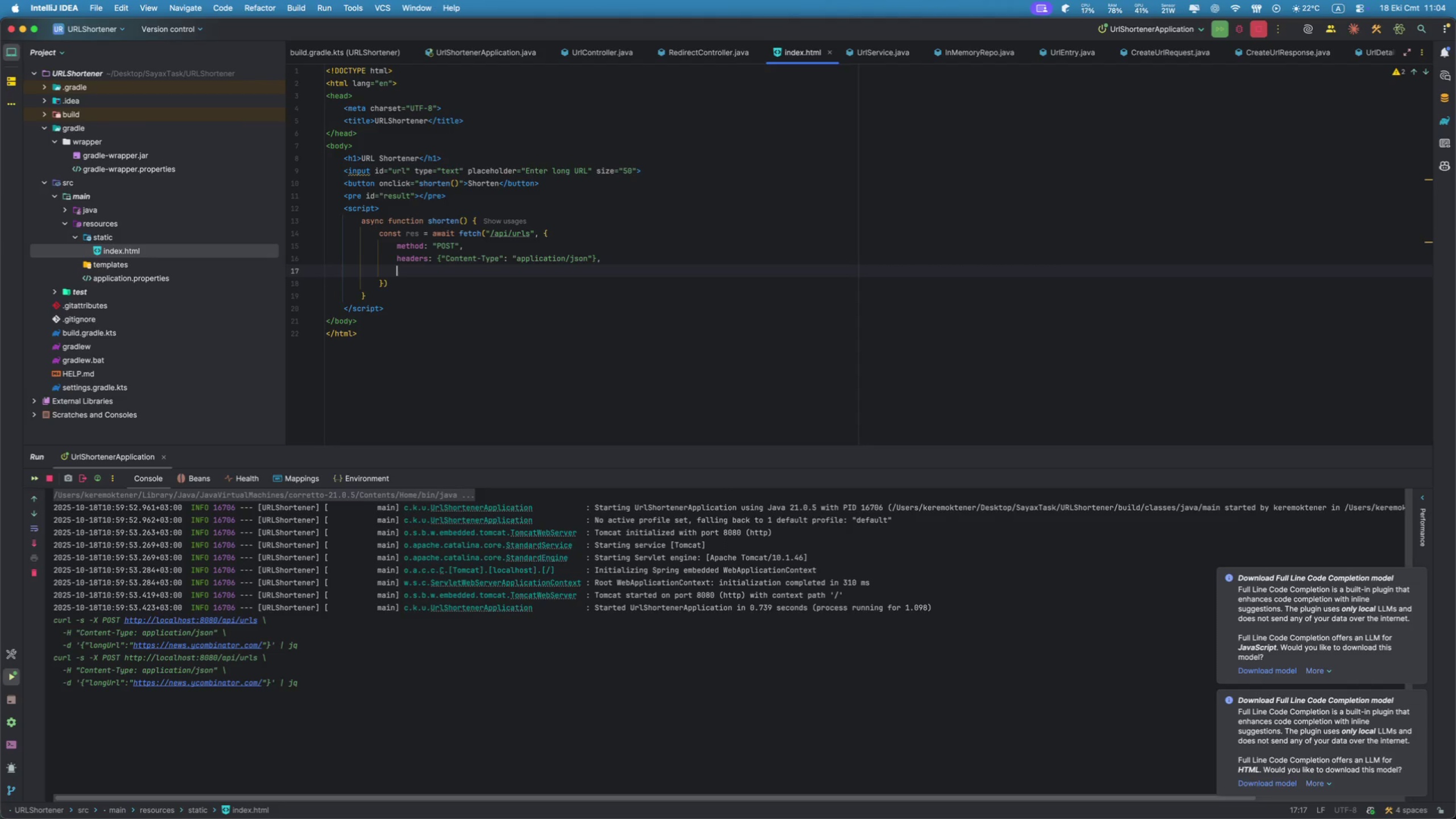 
type(body: JSO)
 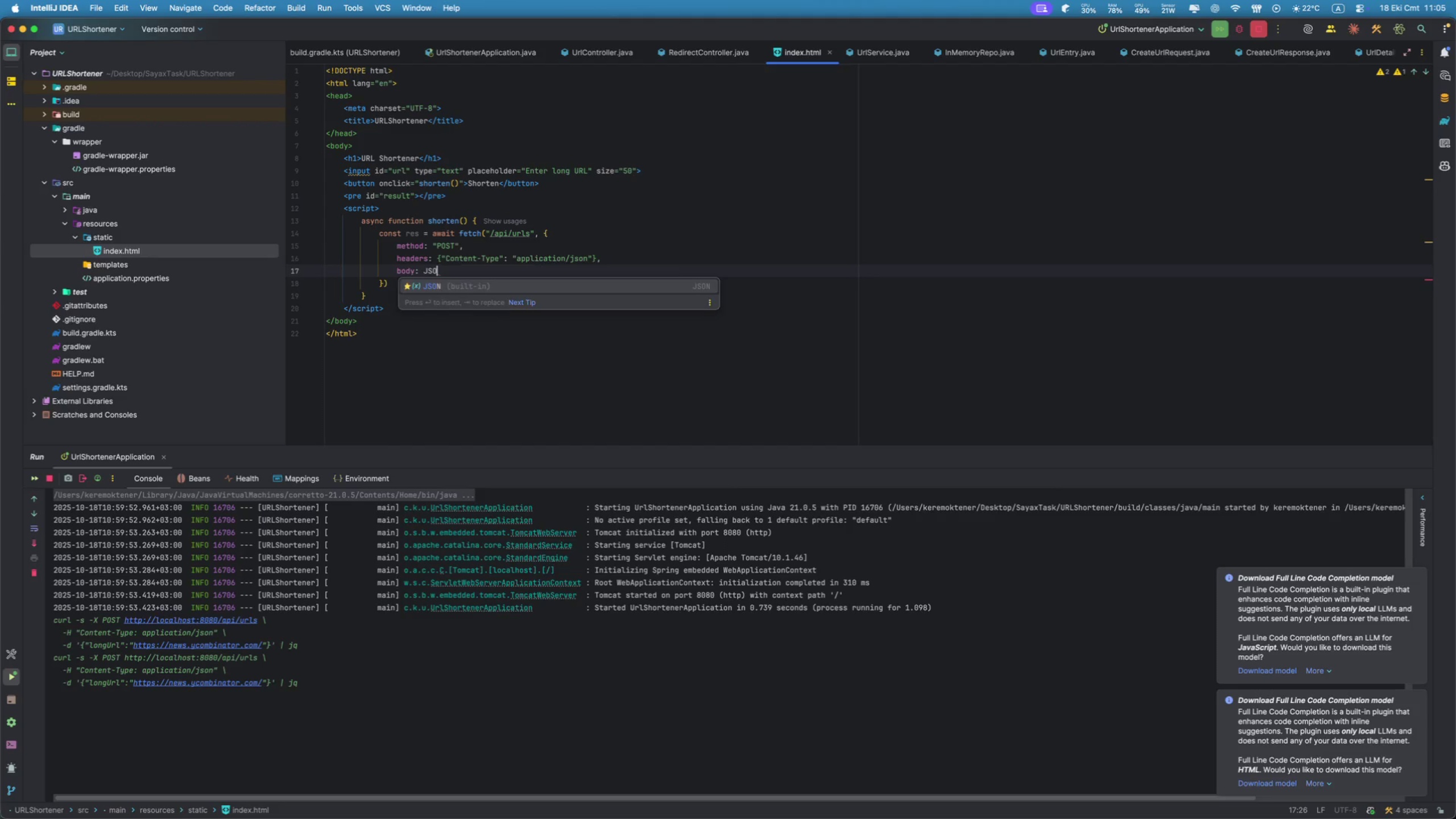 
 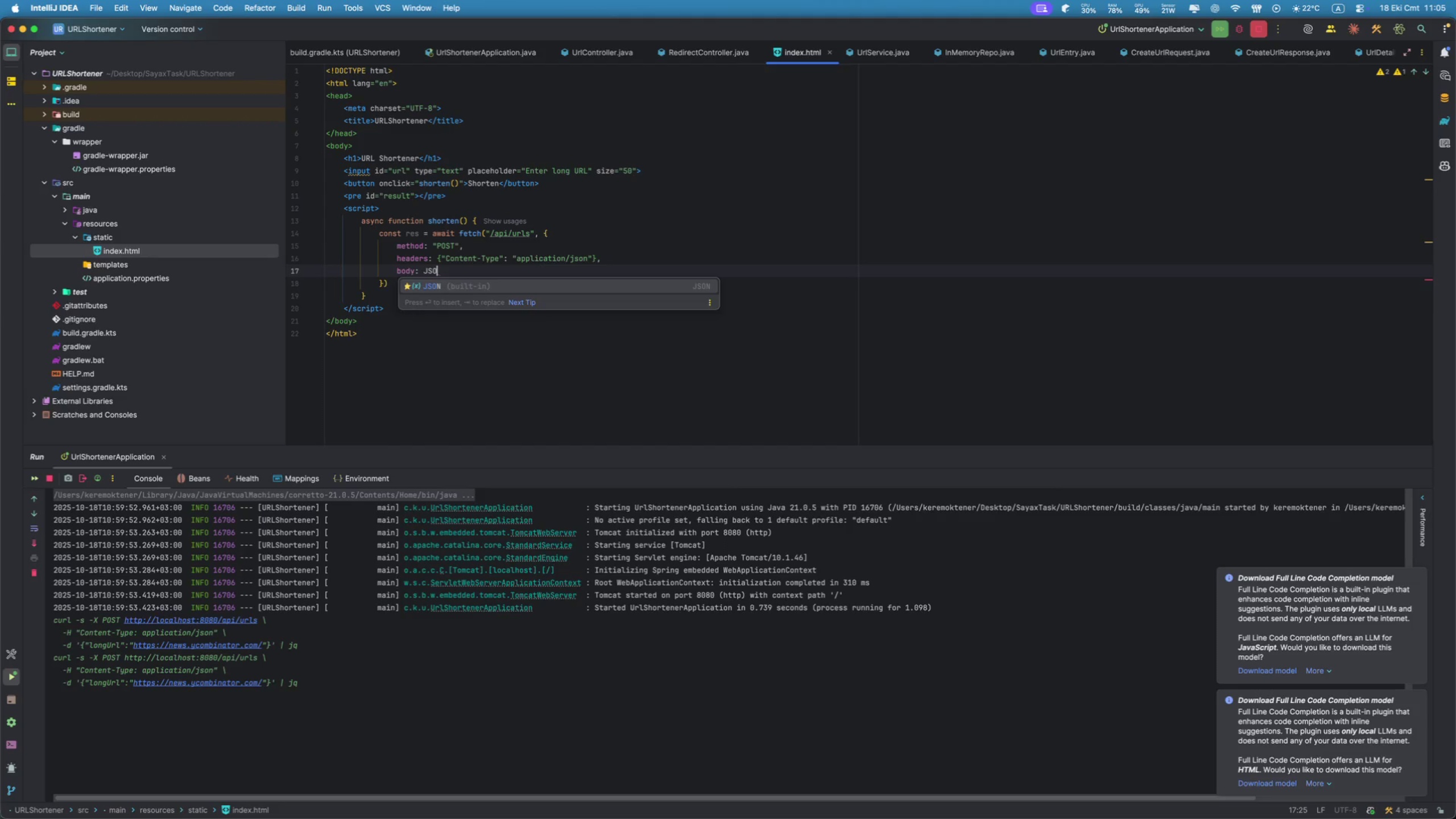 
key(Enter)
 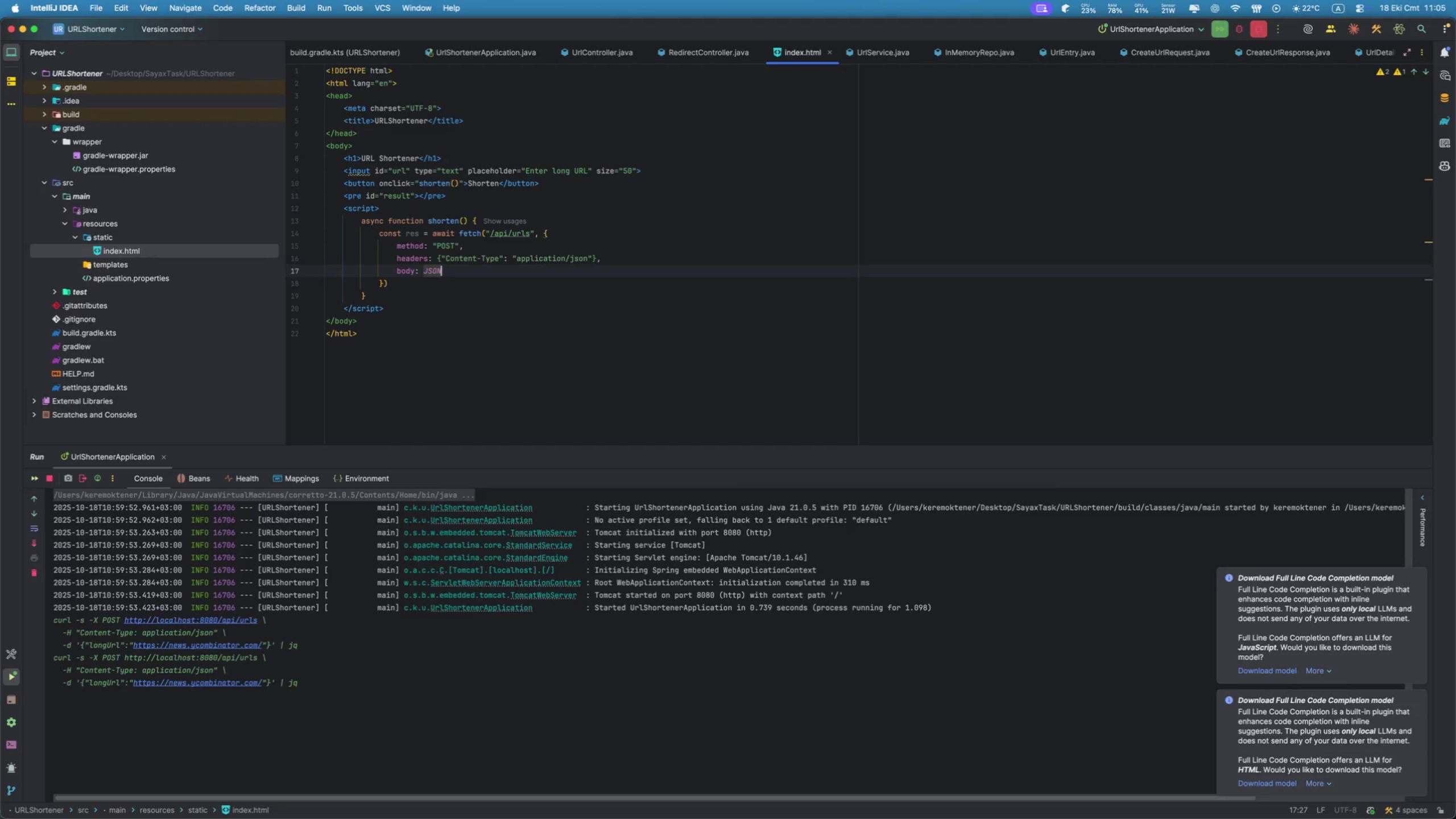 
key(Period)
 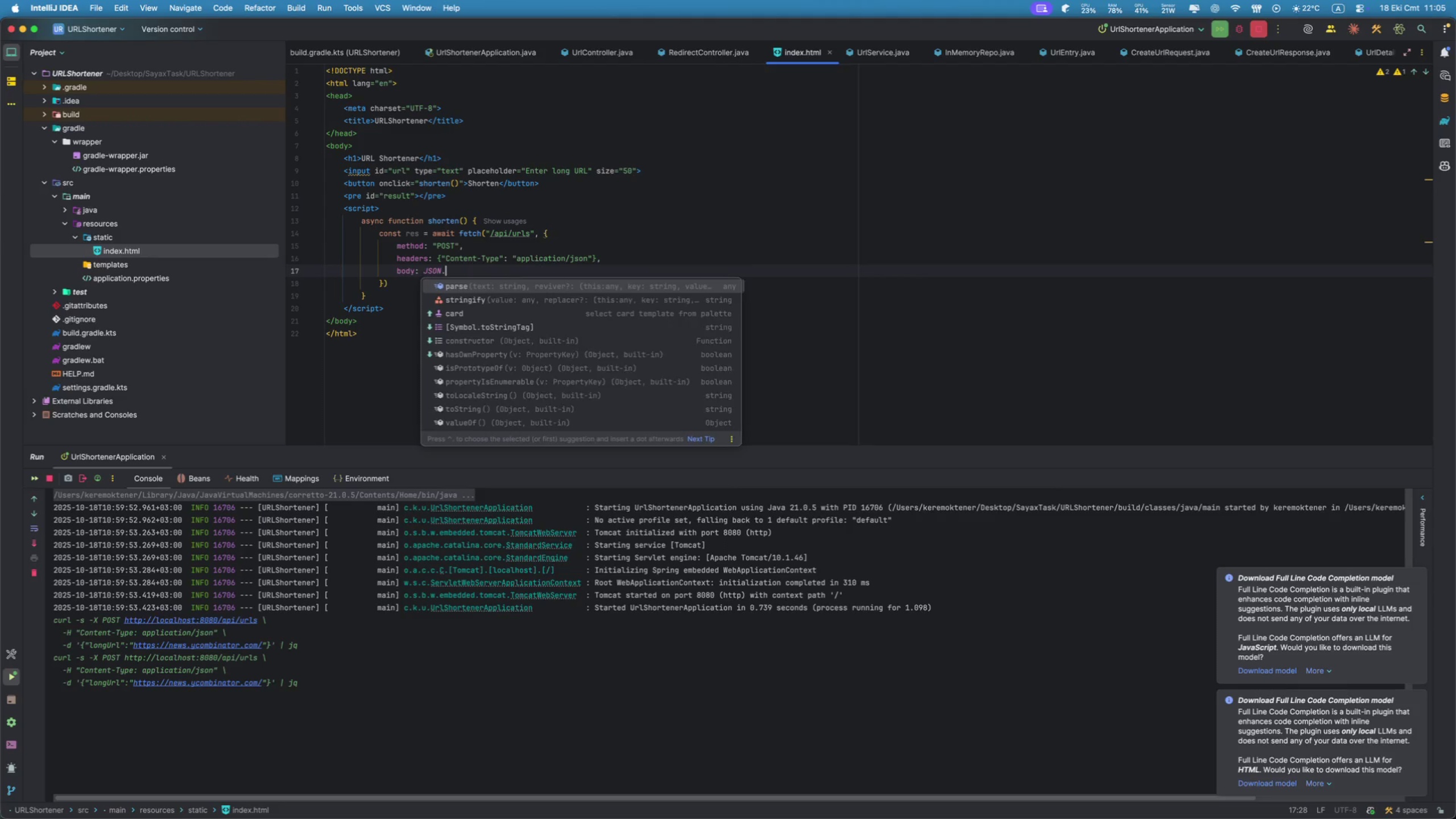 
key(S)
 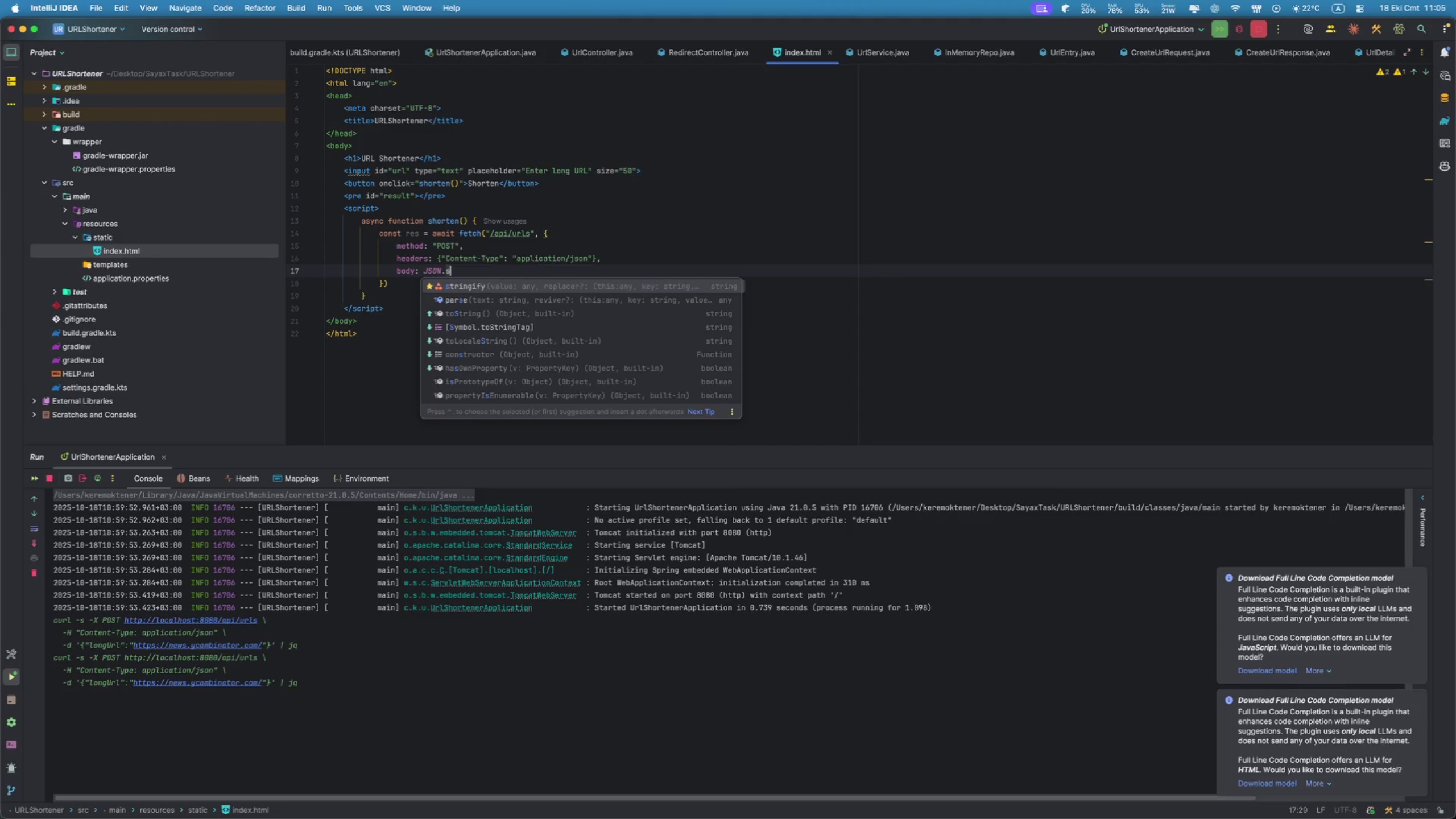 
key(Enter)
 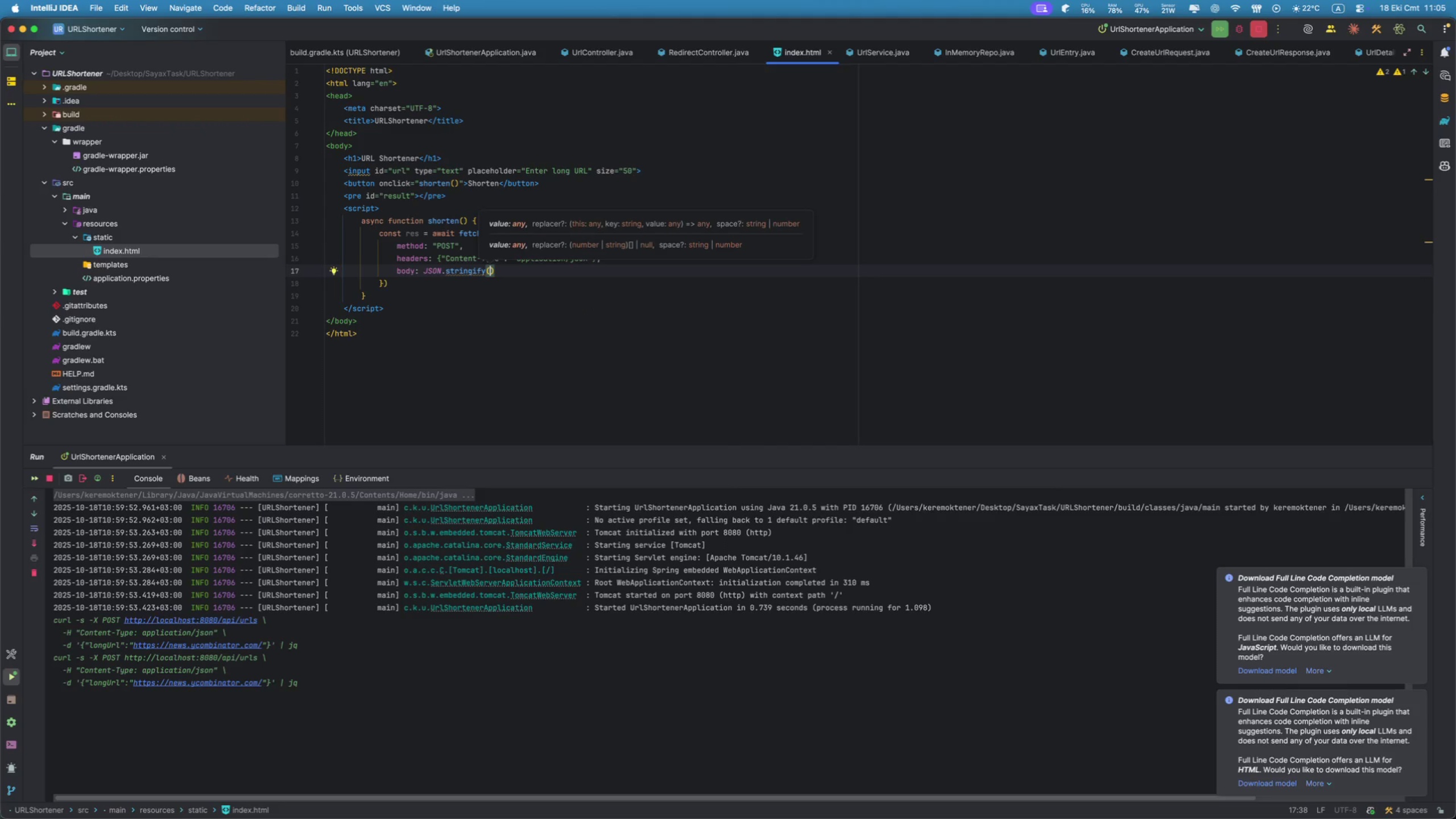 
type({ longUrl: doc)
 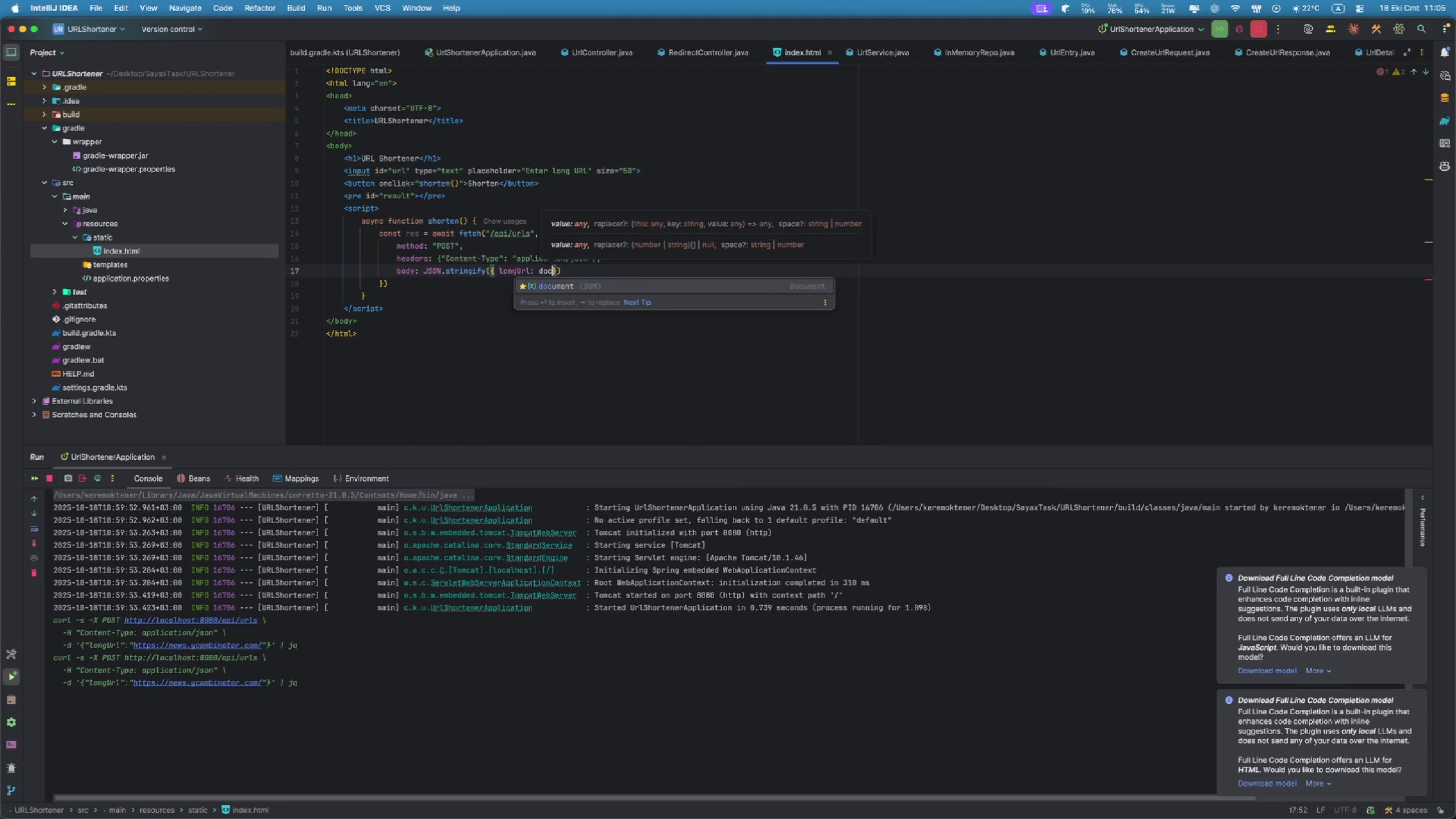 
 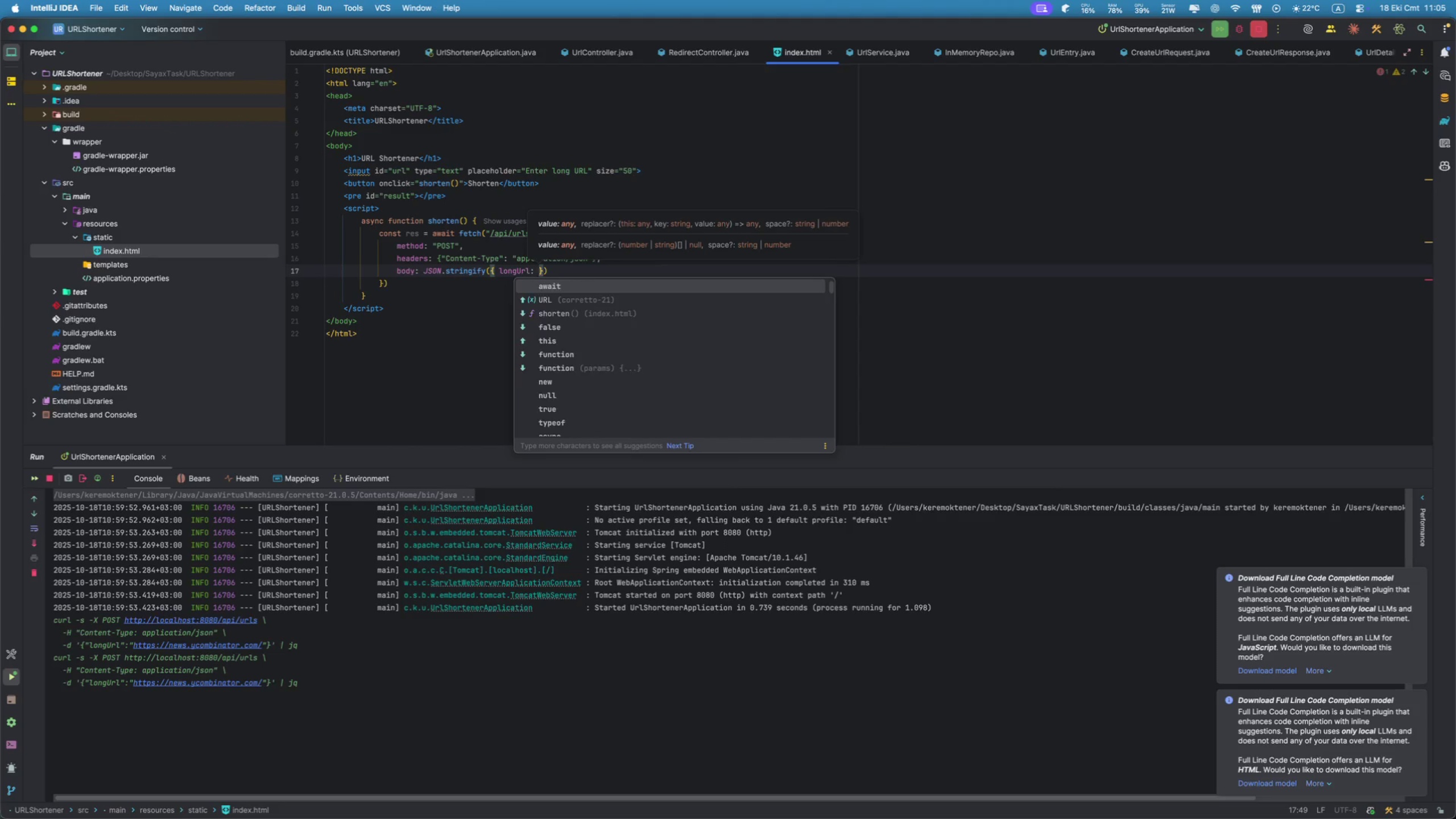 
key(Enter)
 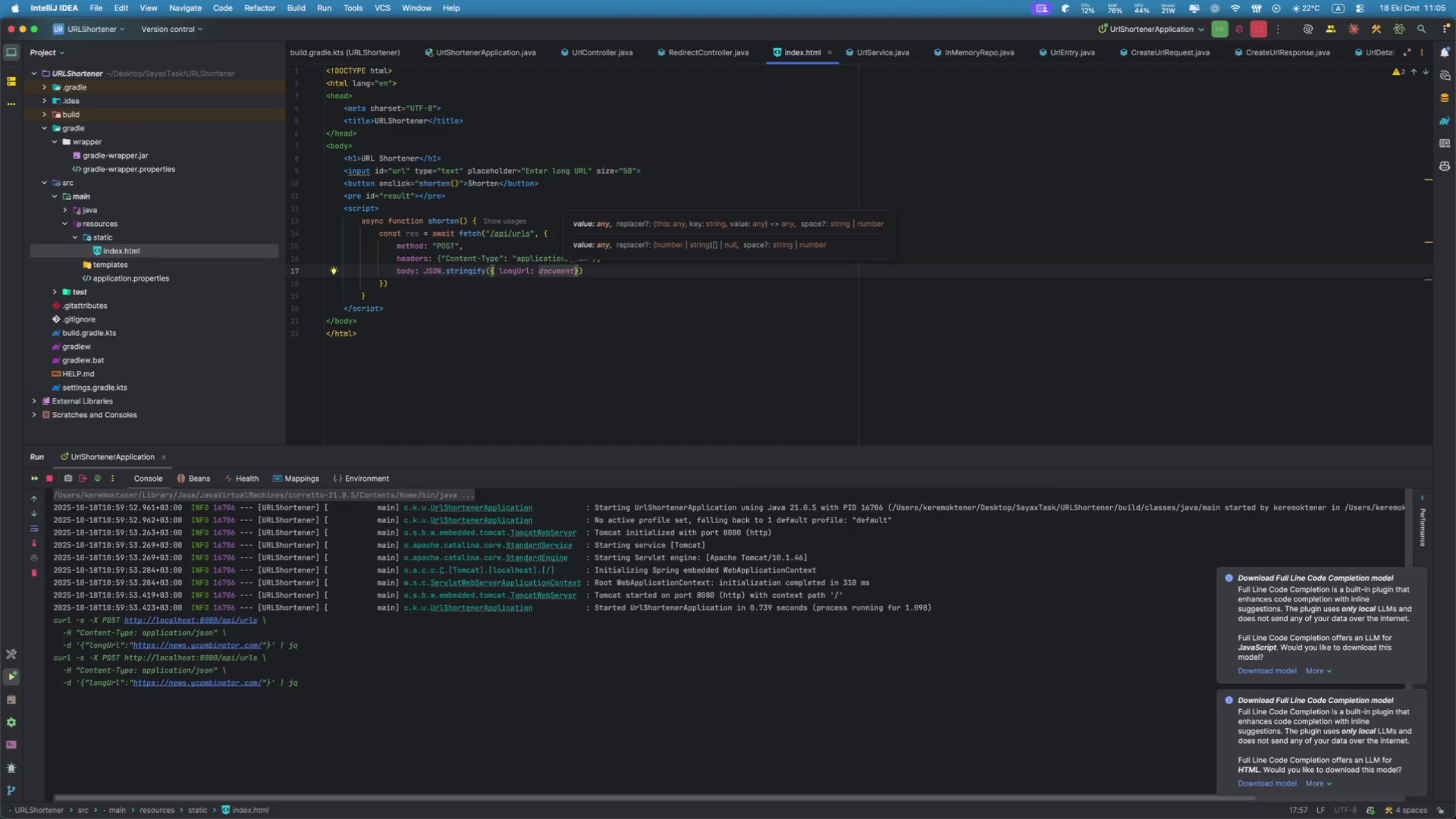 
key(Period)
 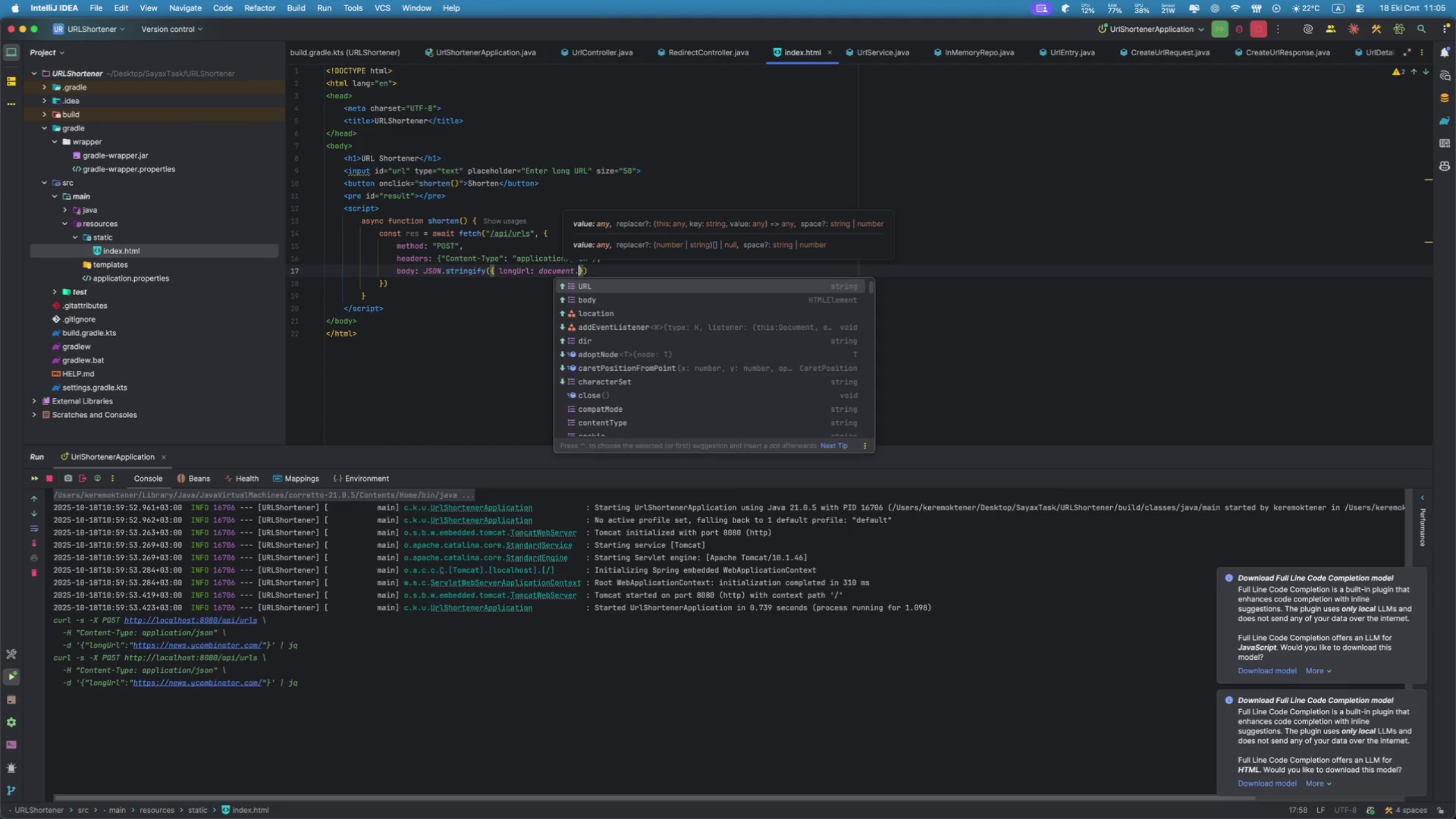 
key(G)
 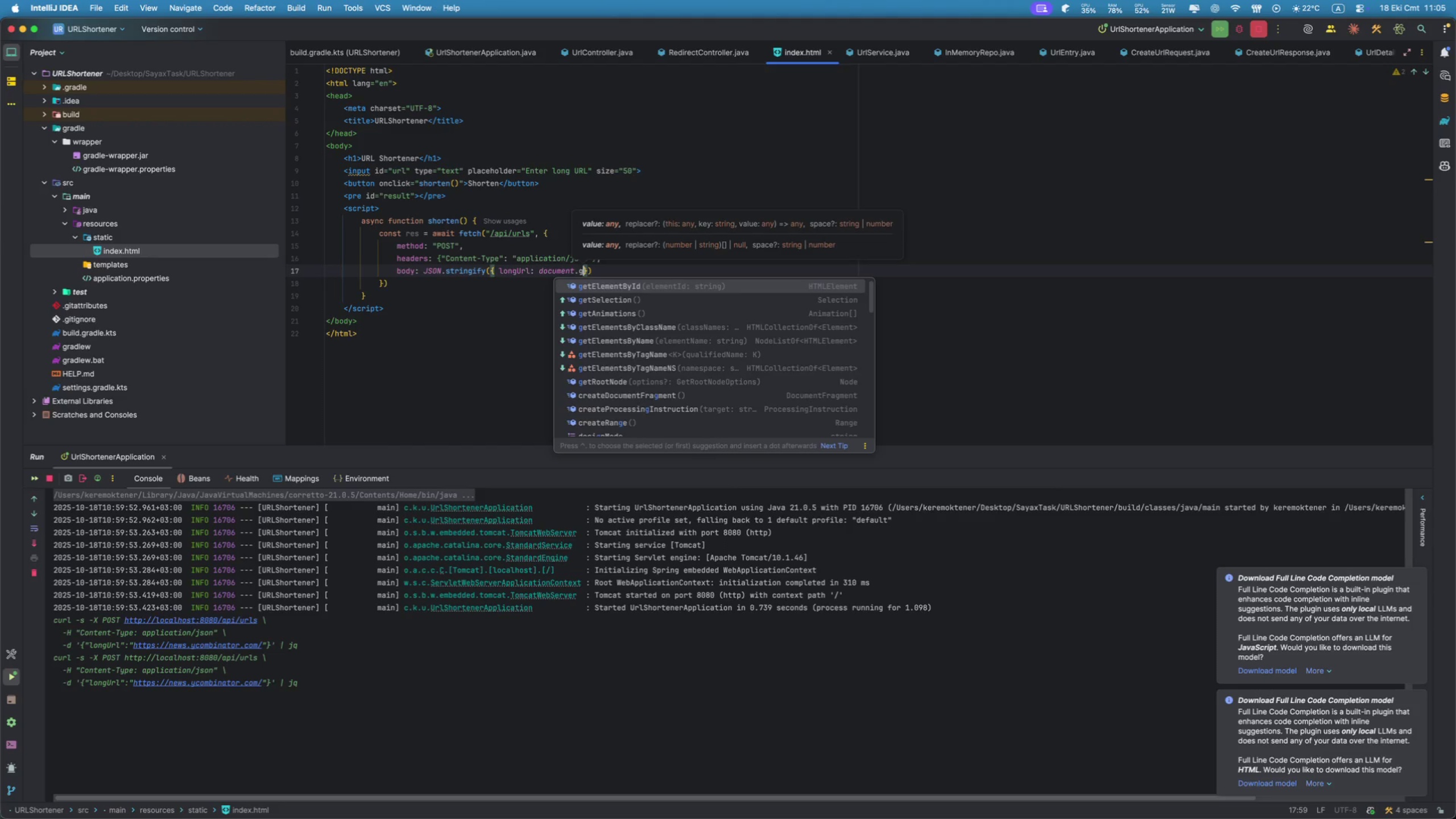 
key(Enter)
 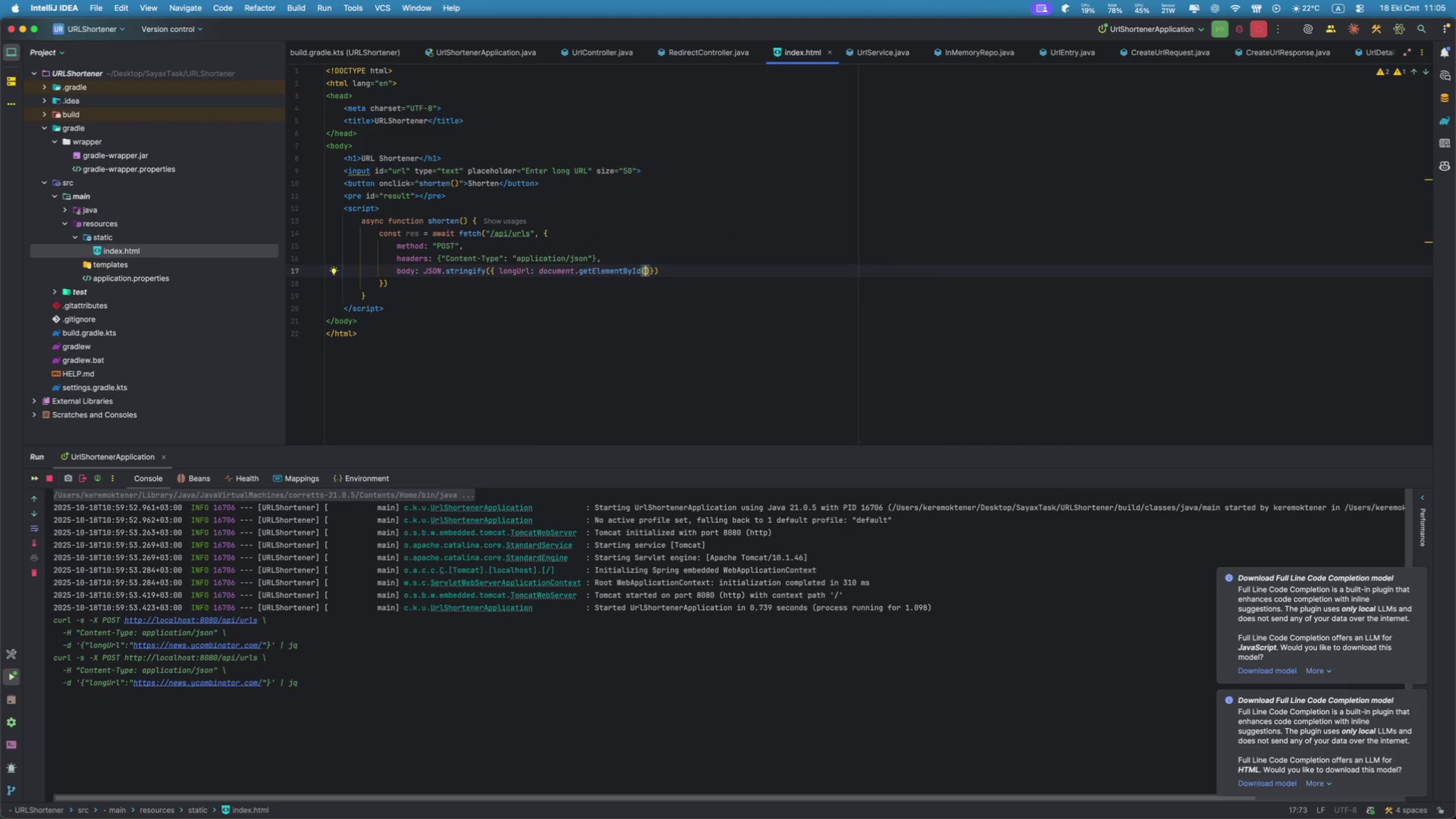 
type("url)
 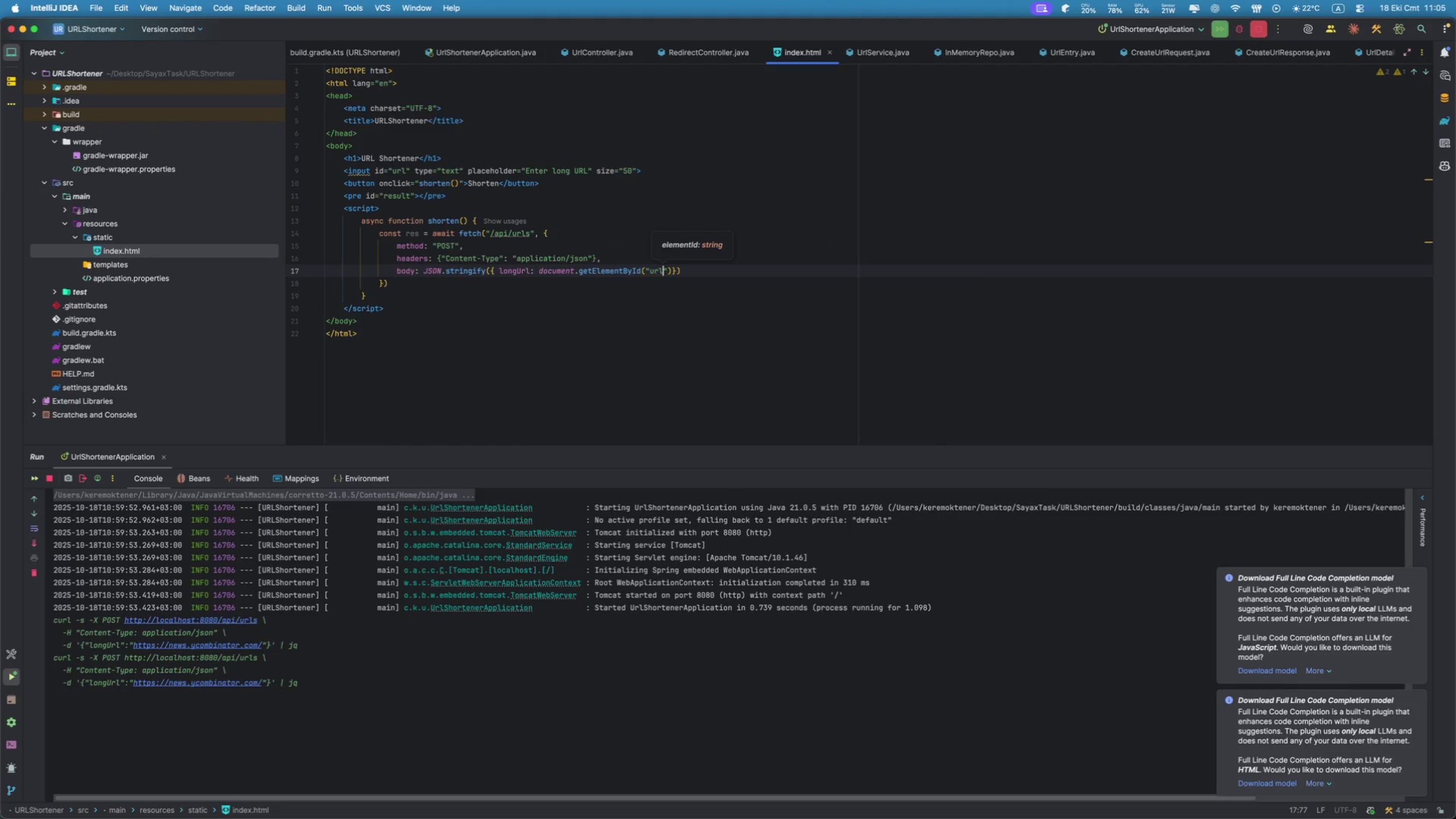 
key(ArrowRight)
 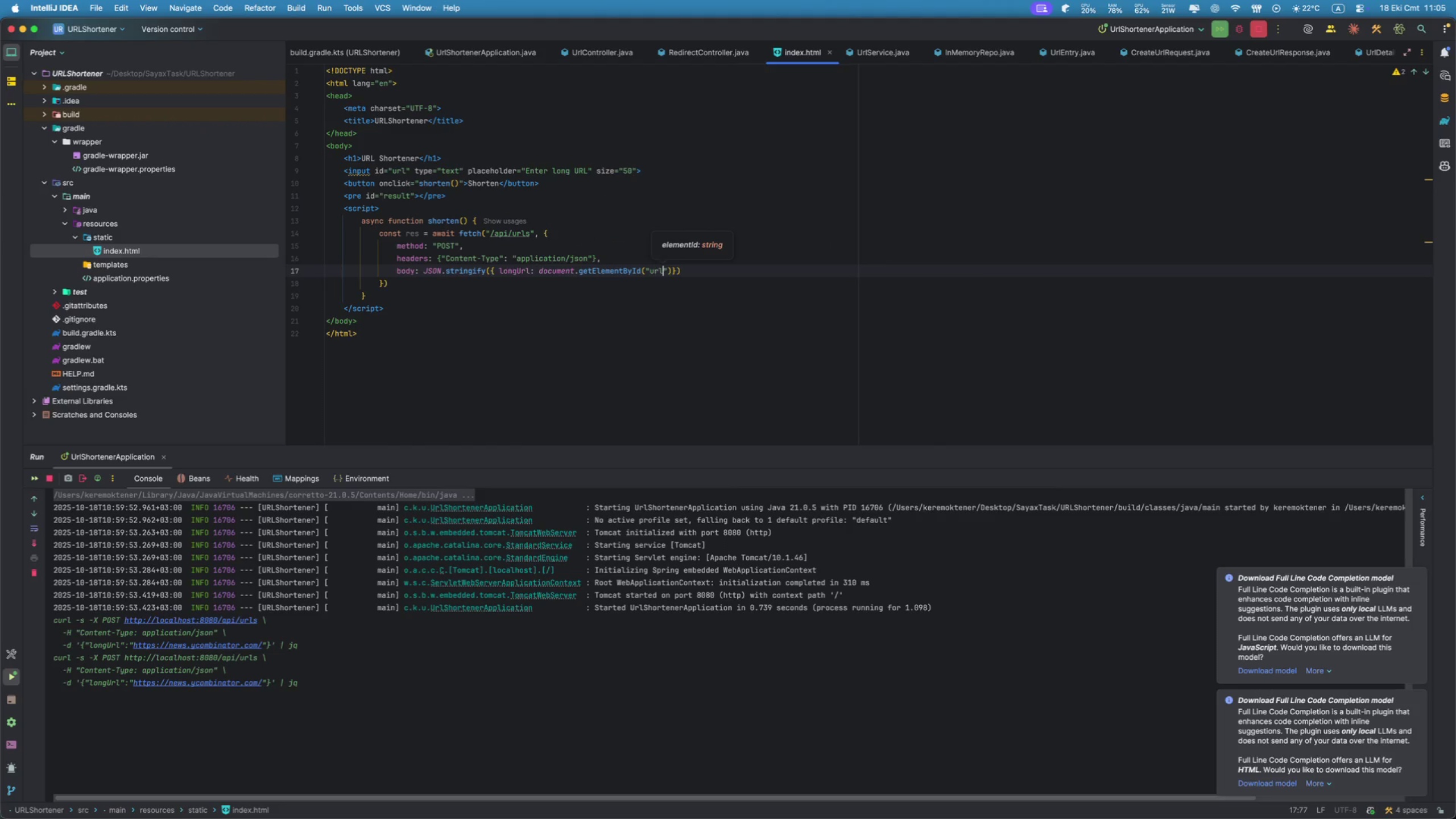 
key(ArrowRight)
 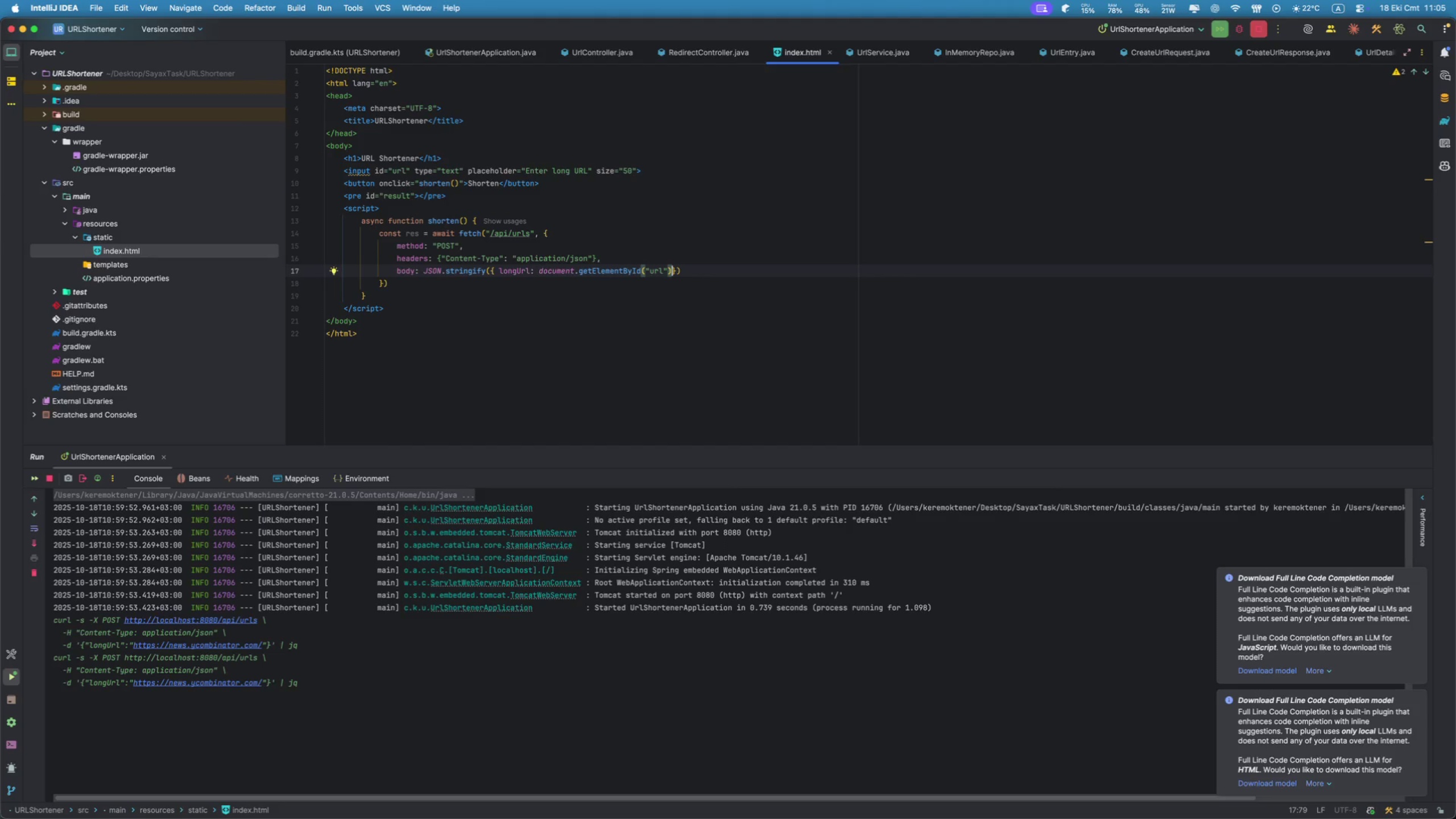 
key(Period)
 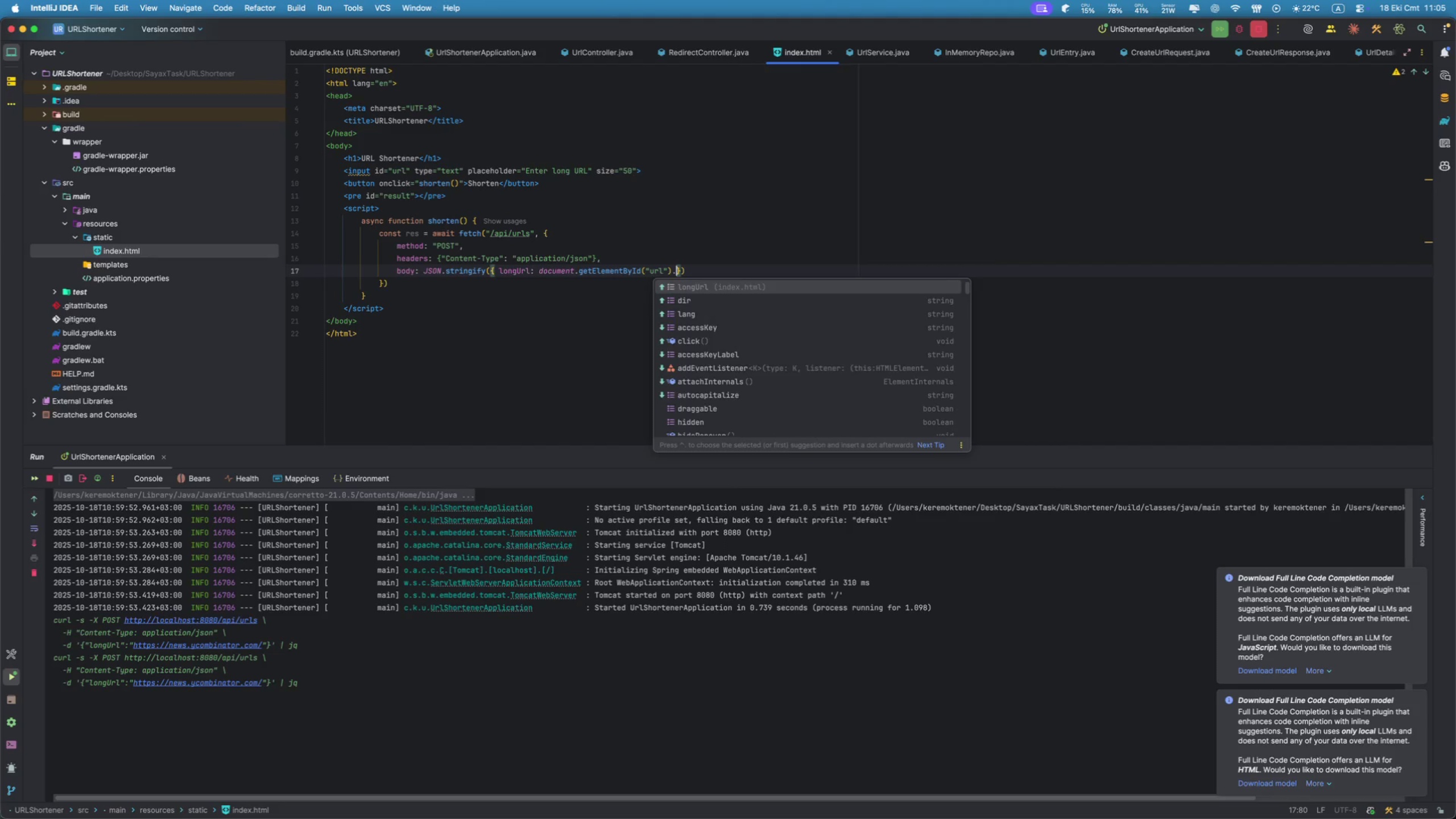 
key(V)
 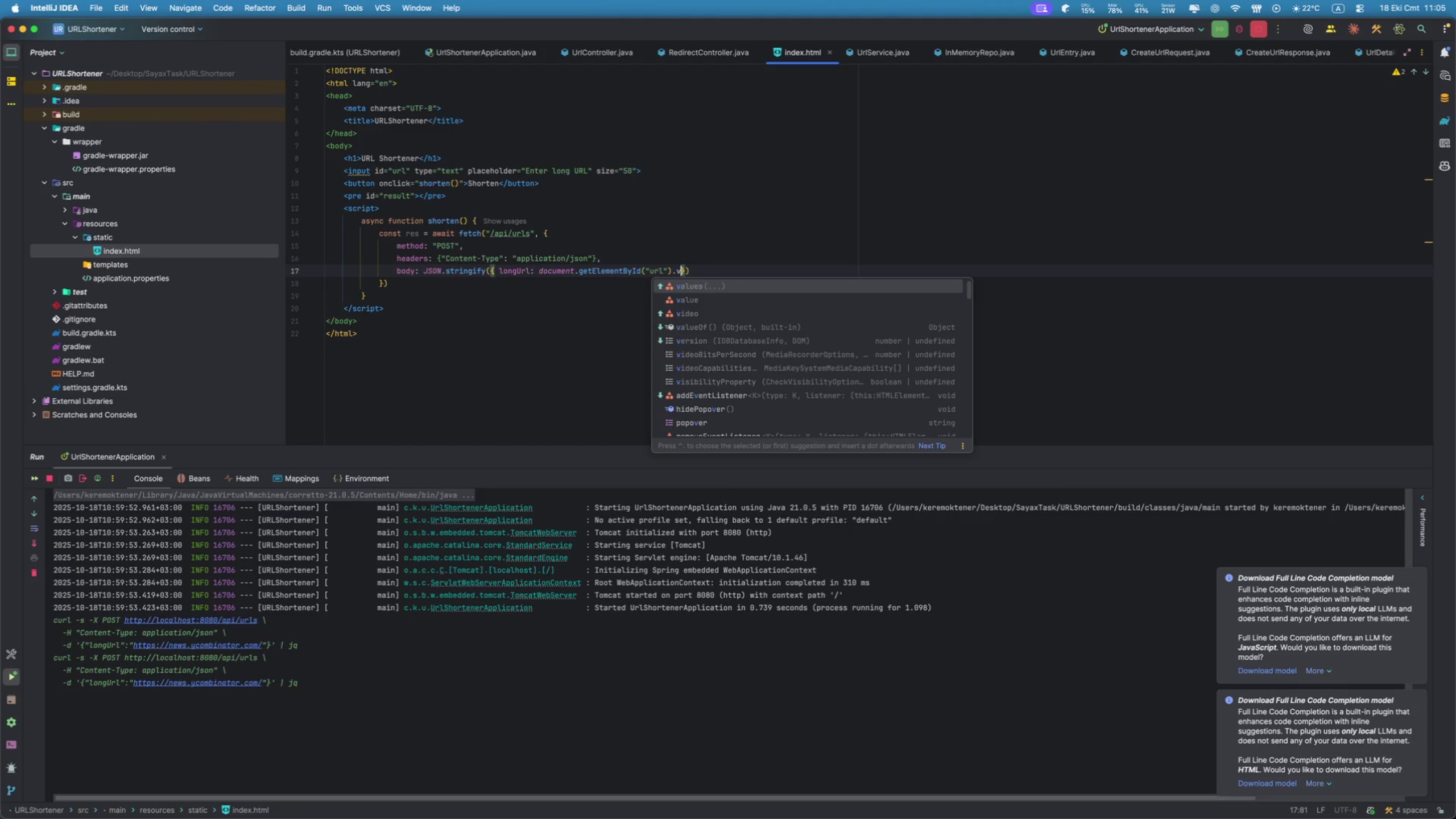 
key(ArrowDown)
 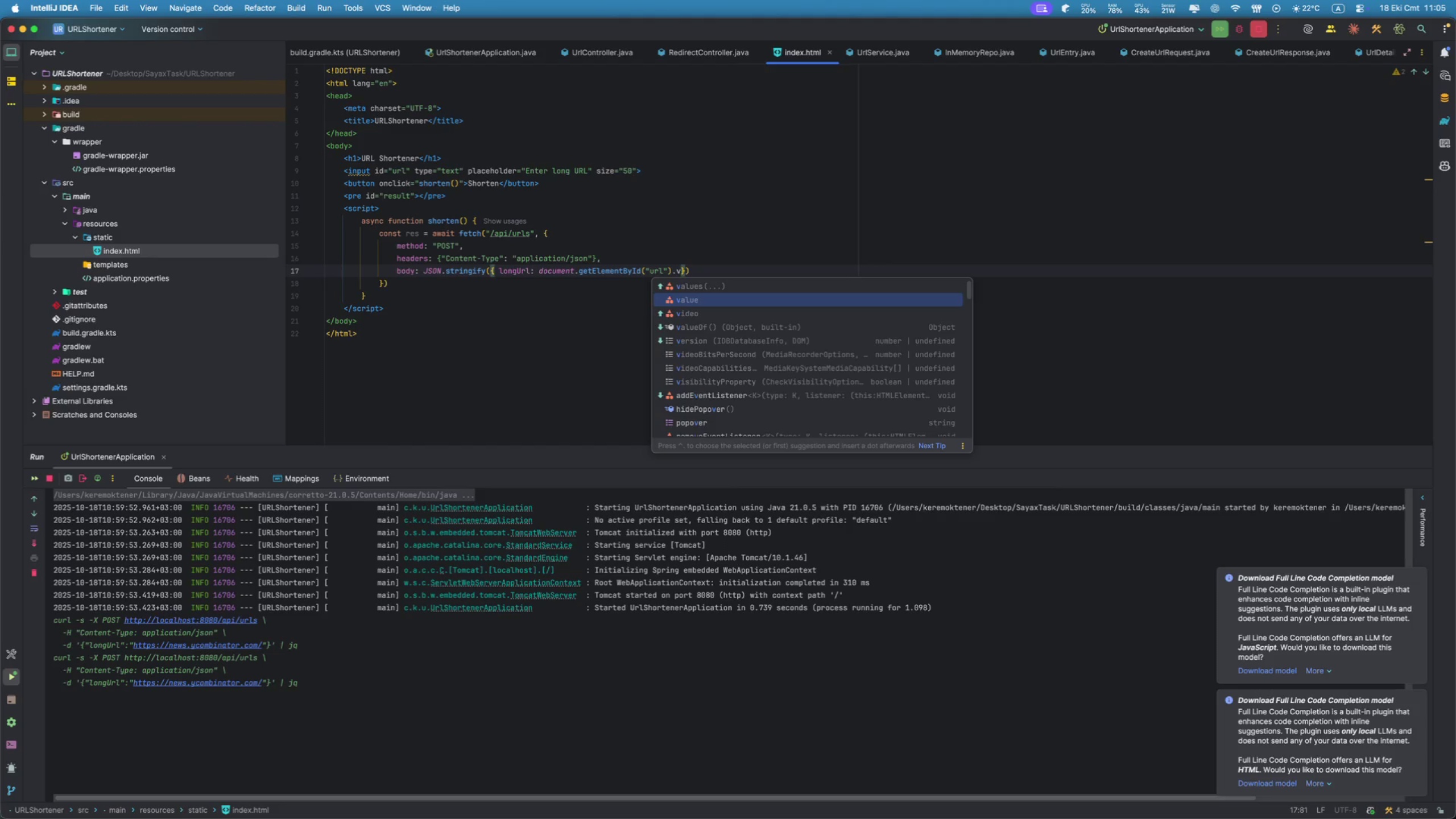 
key(Enter)
 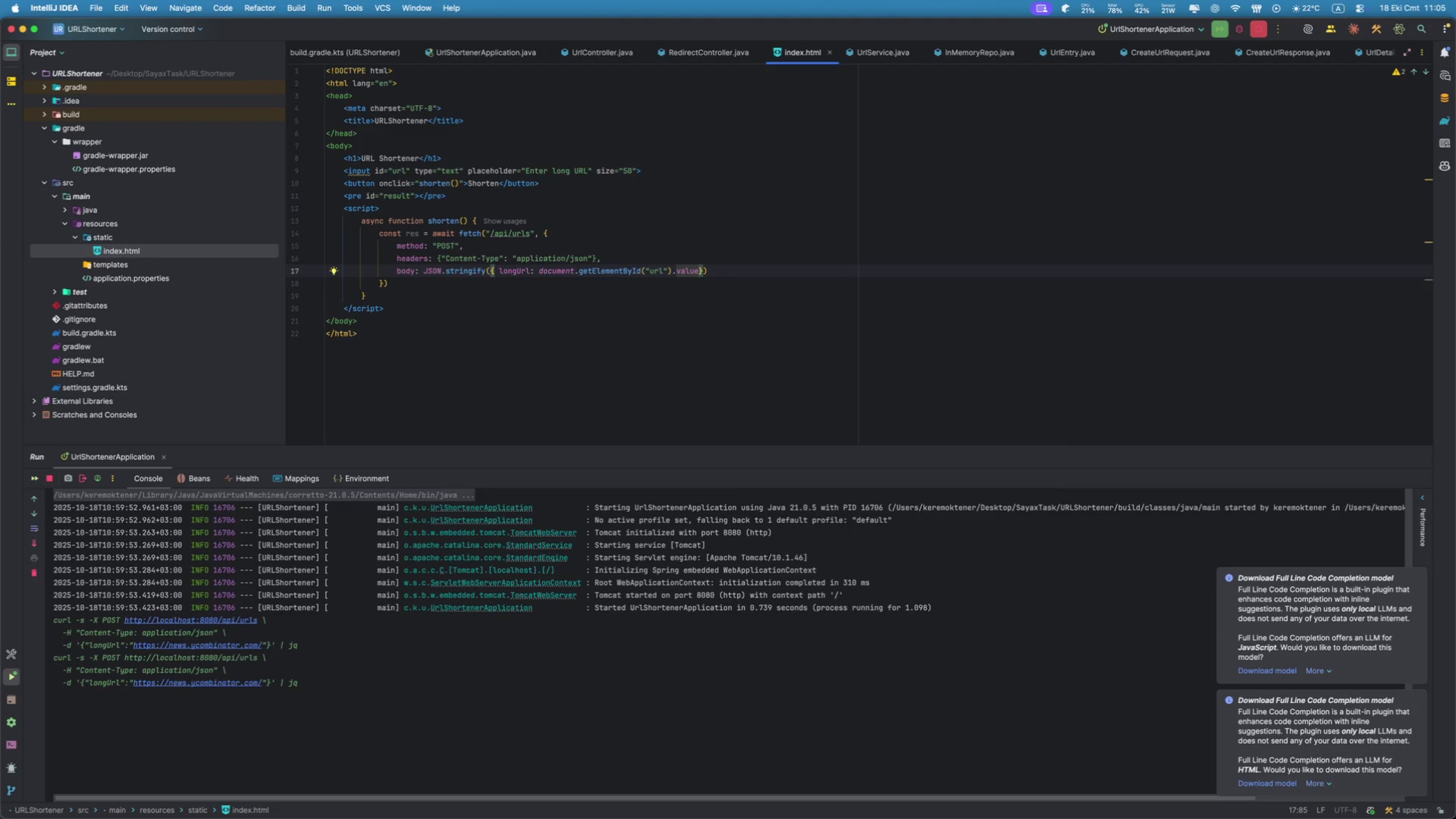 
key(ArrowRight)
 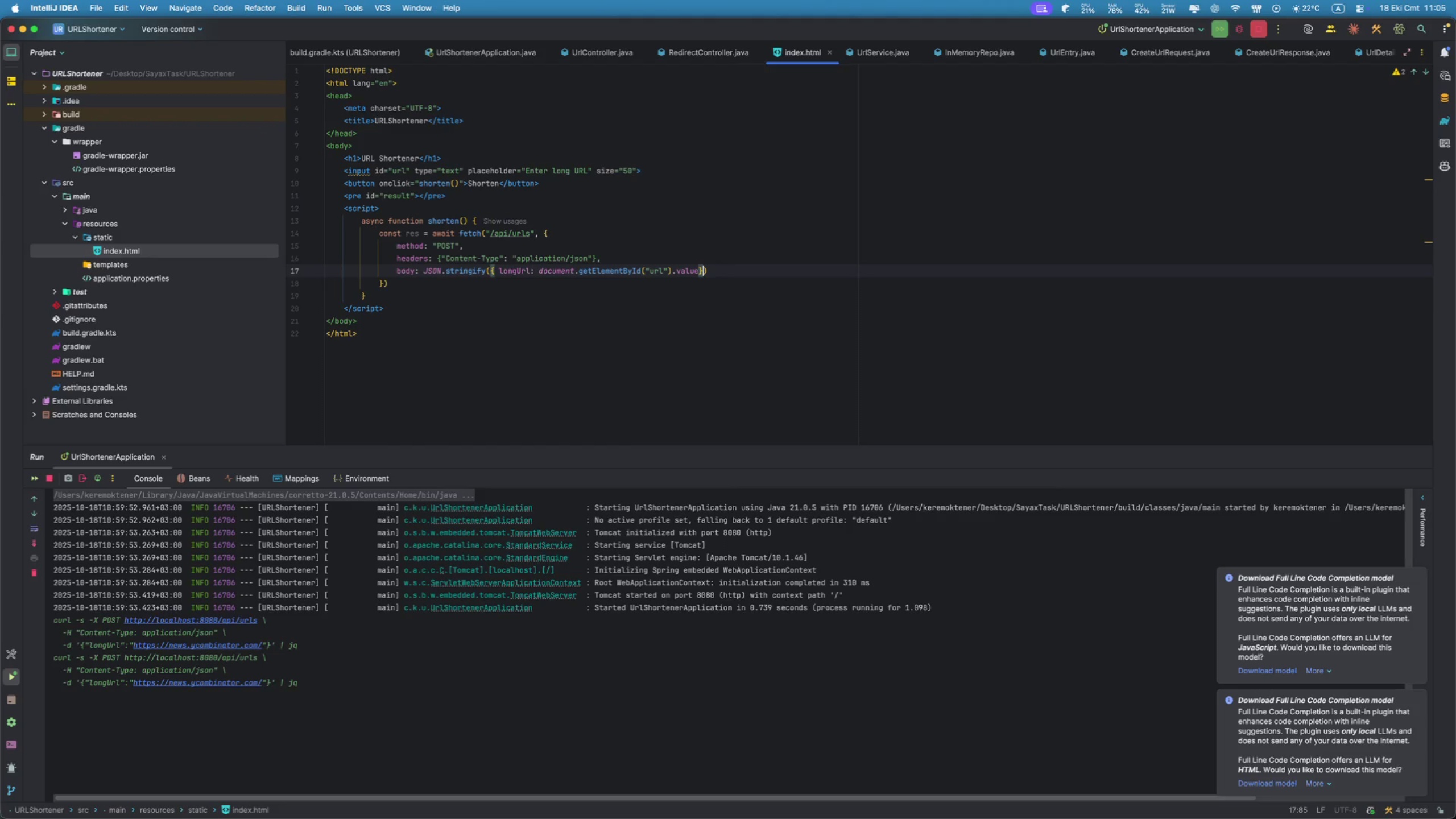 
key(ArrowRight)
 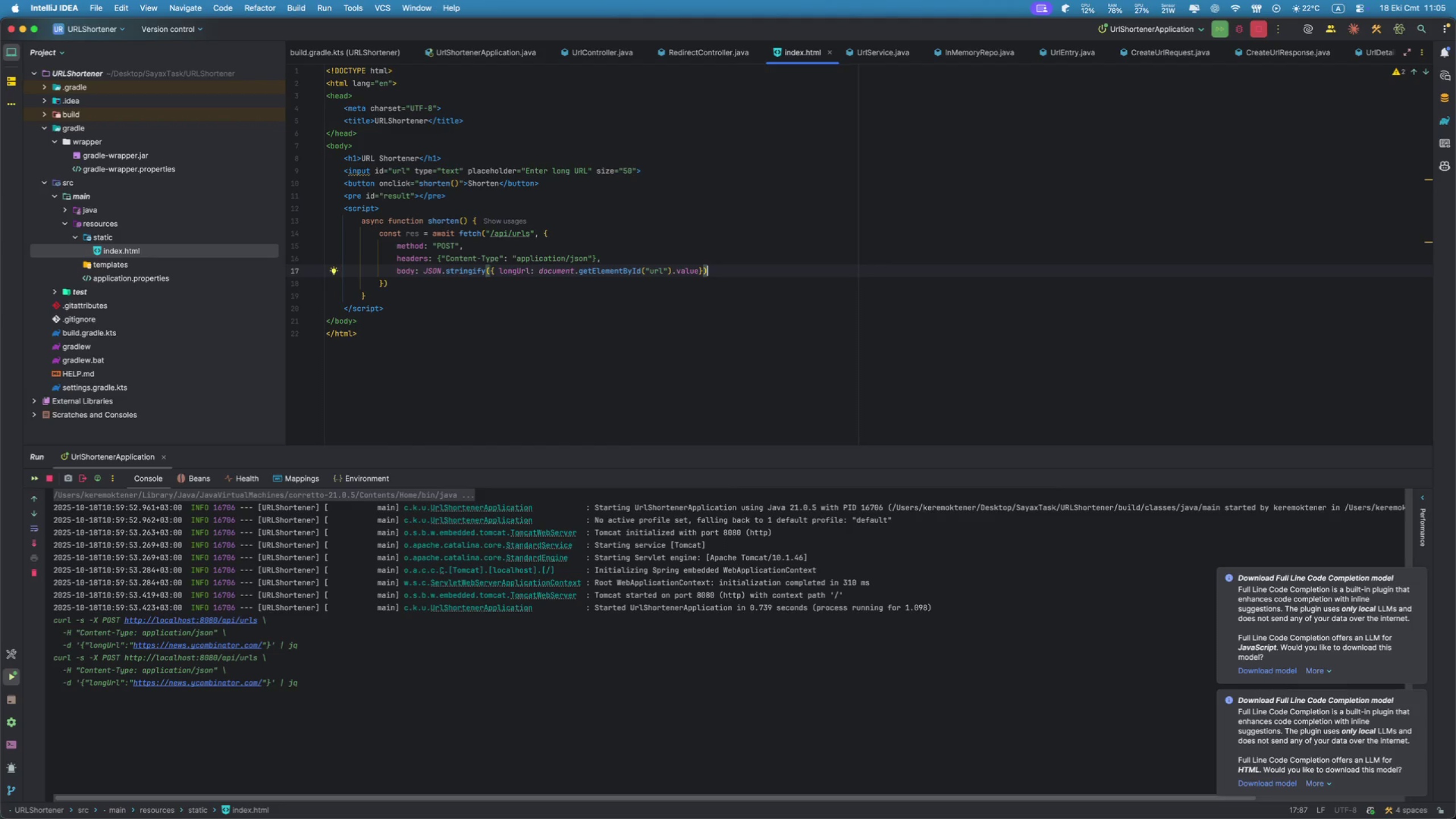 
key(ArrowDown)
 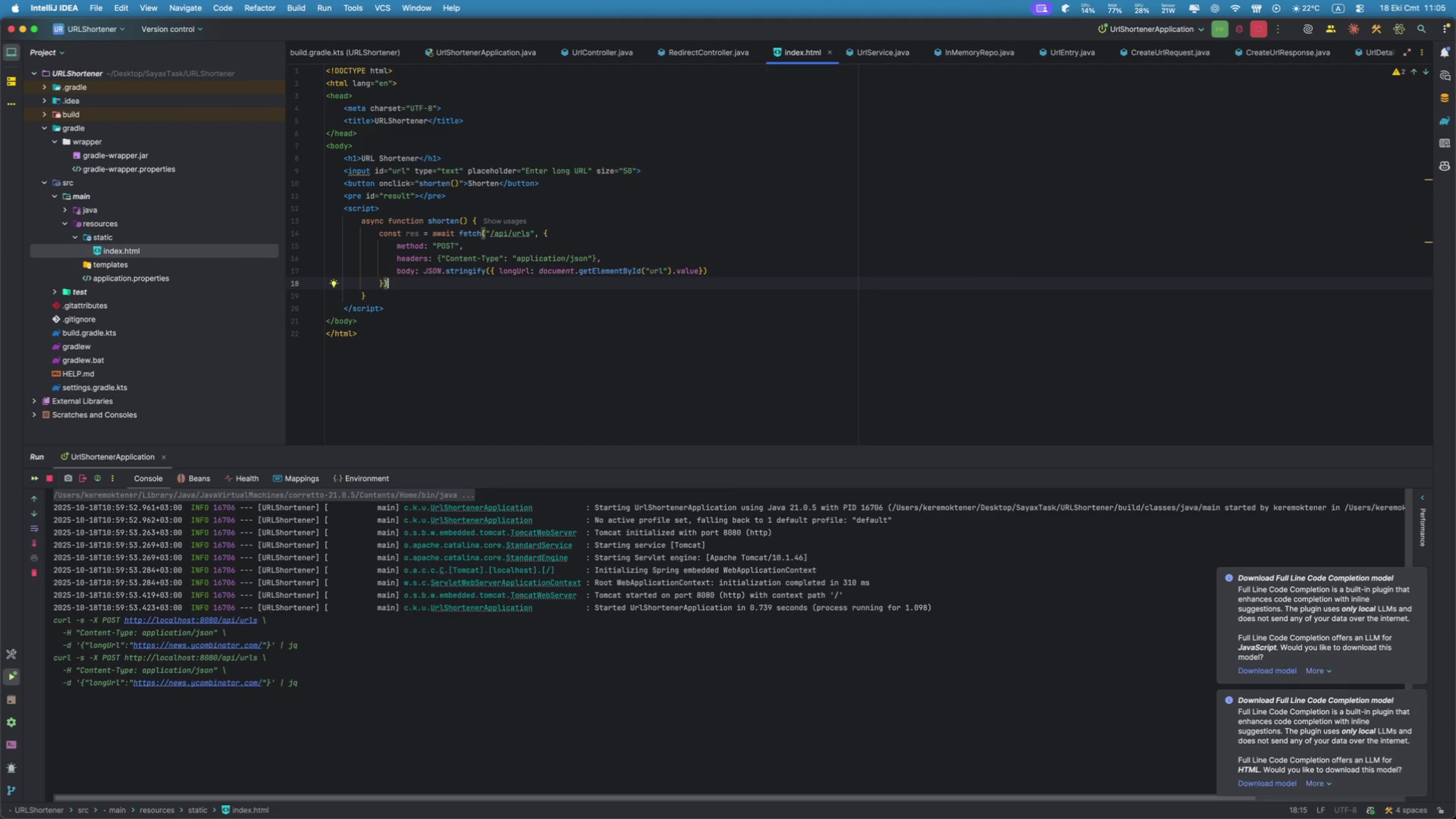 
key(Semicolon)
 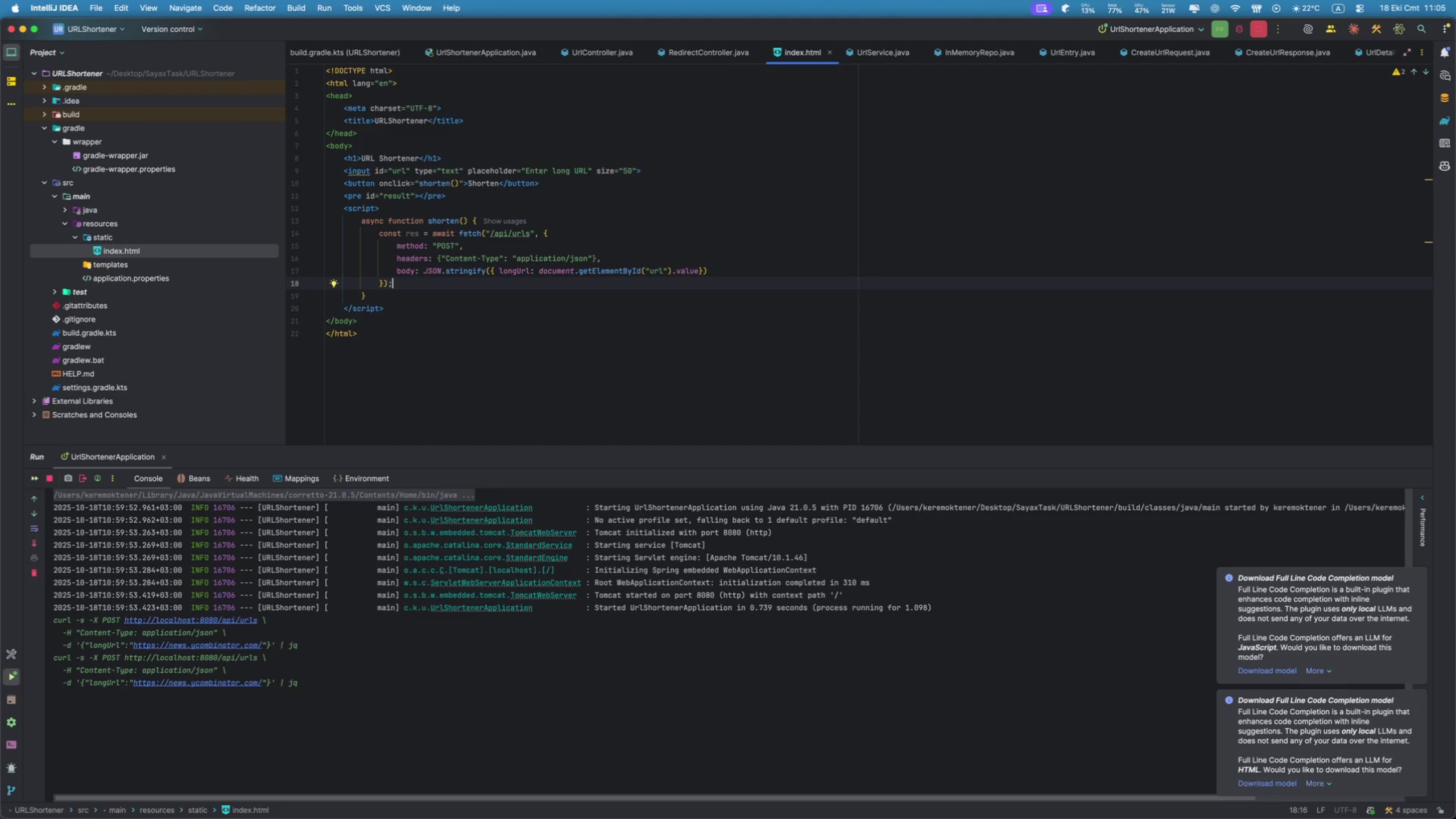 
key(Enter)
 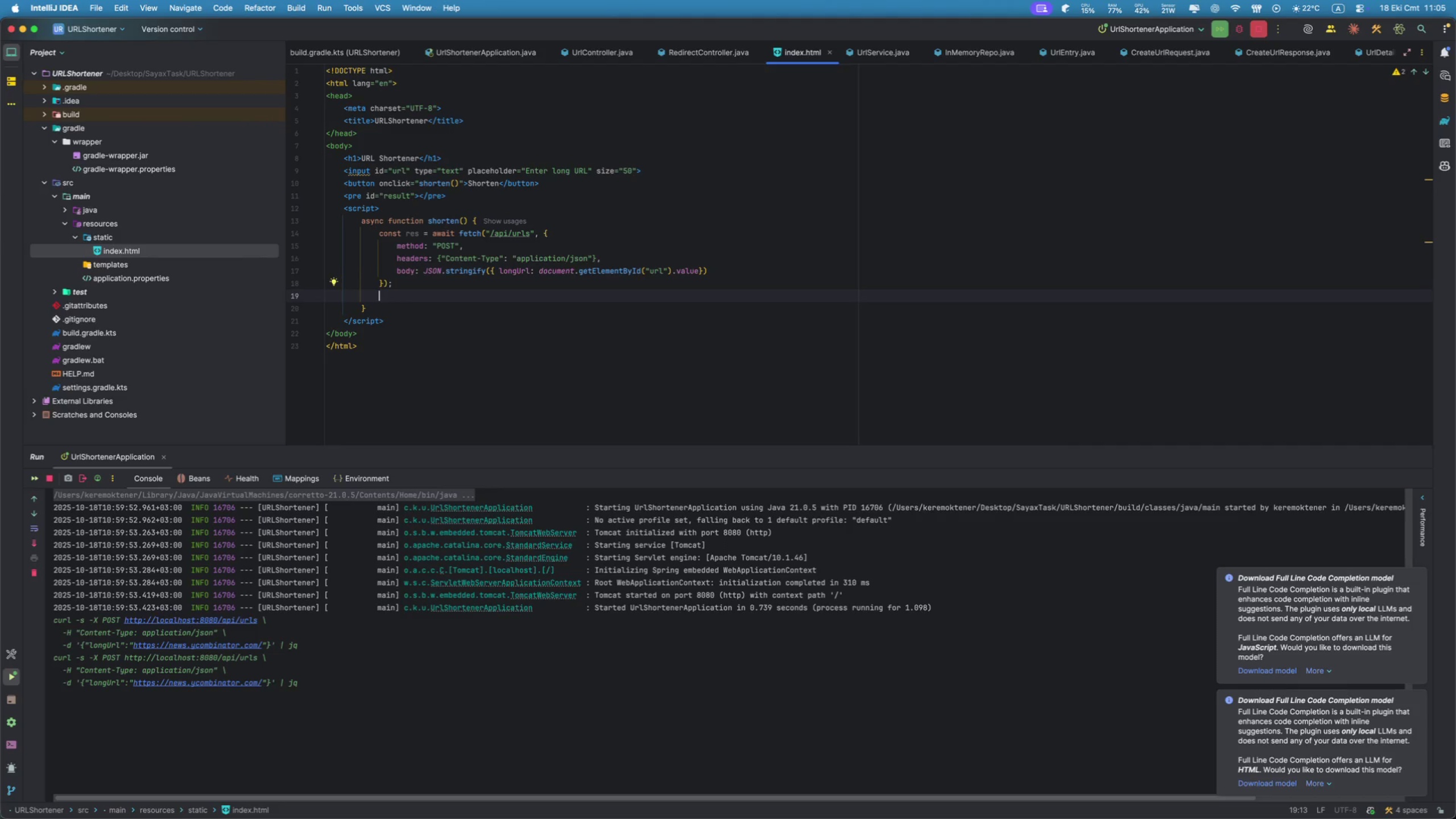 
type(const data = await res.json()
 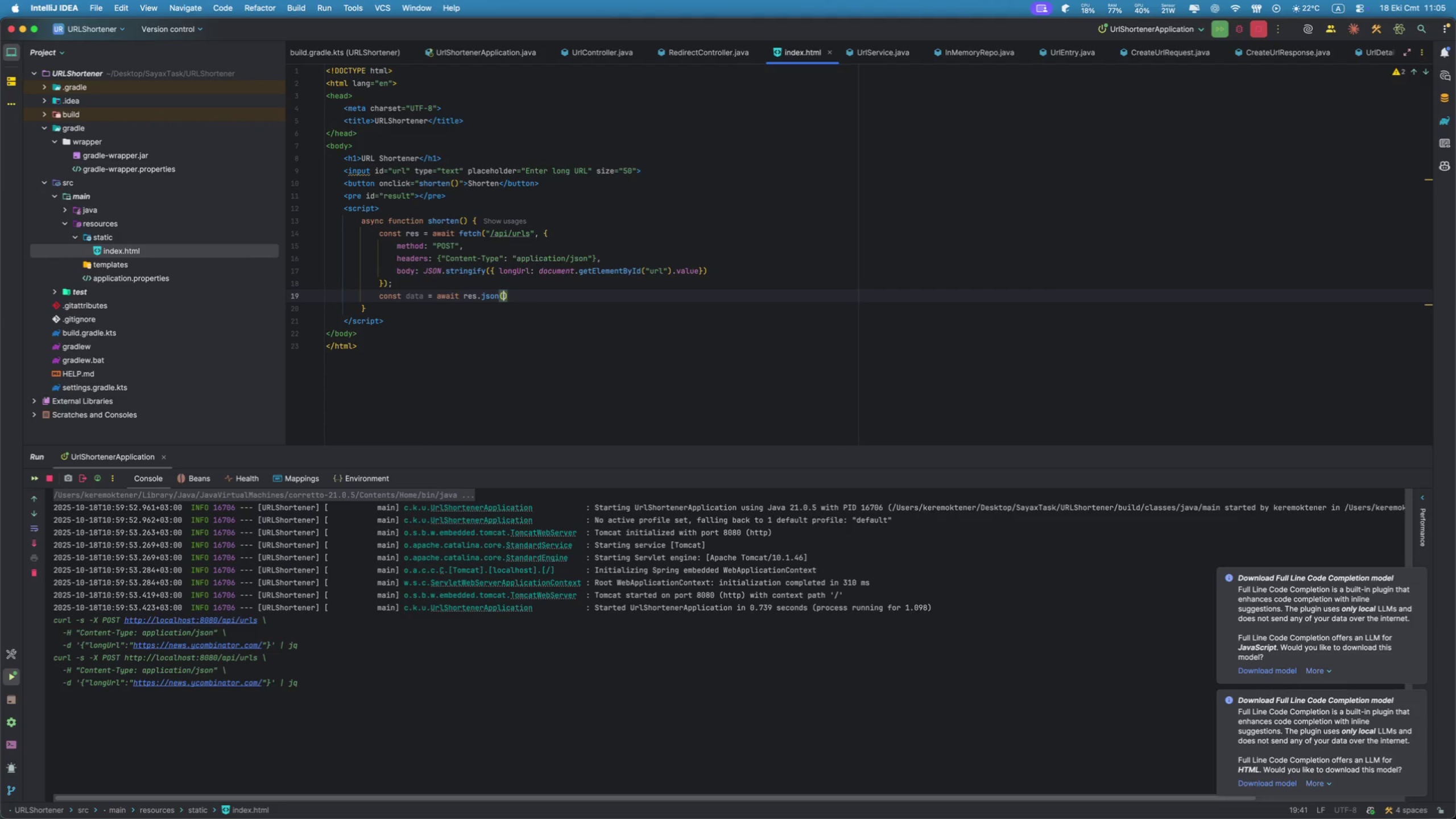 
key(ArrowRight)
 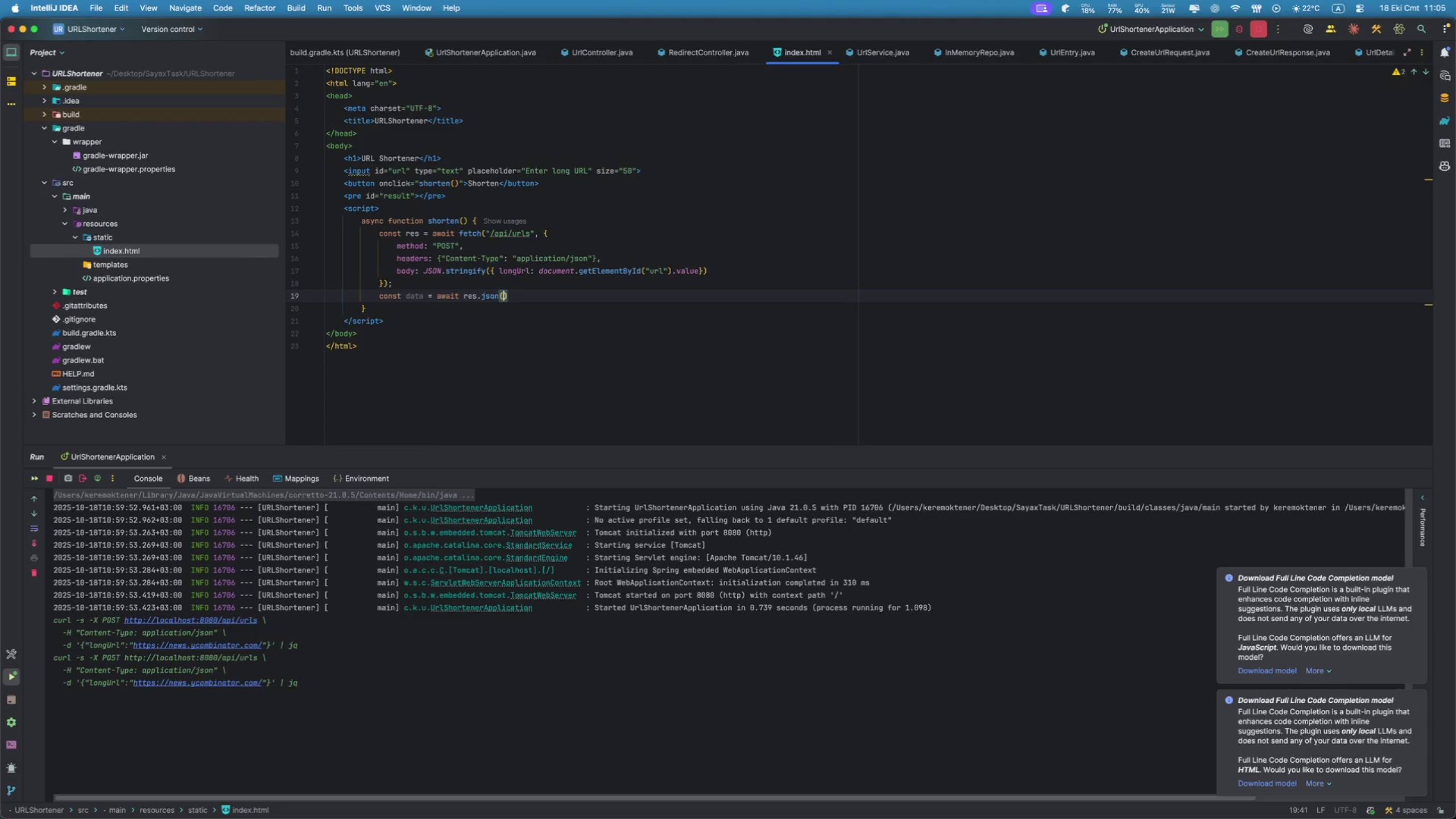 
key(ArrowDown)
 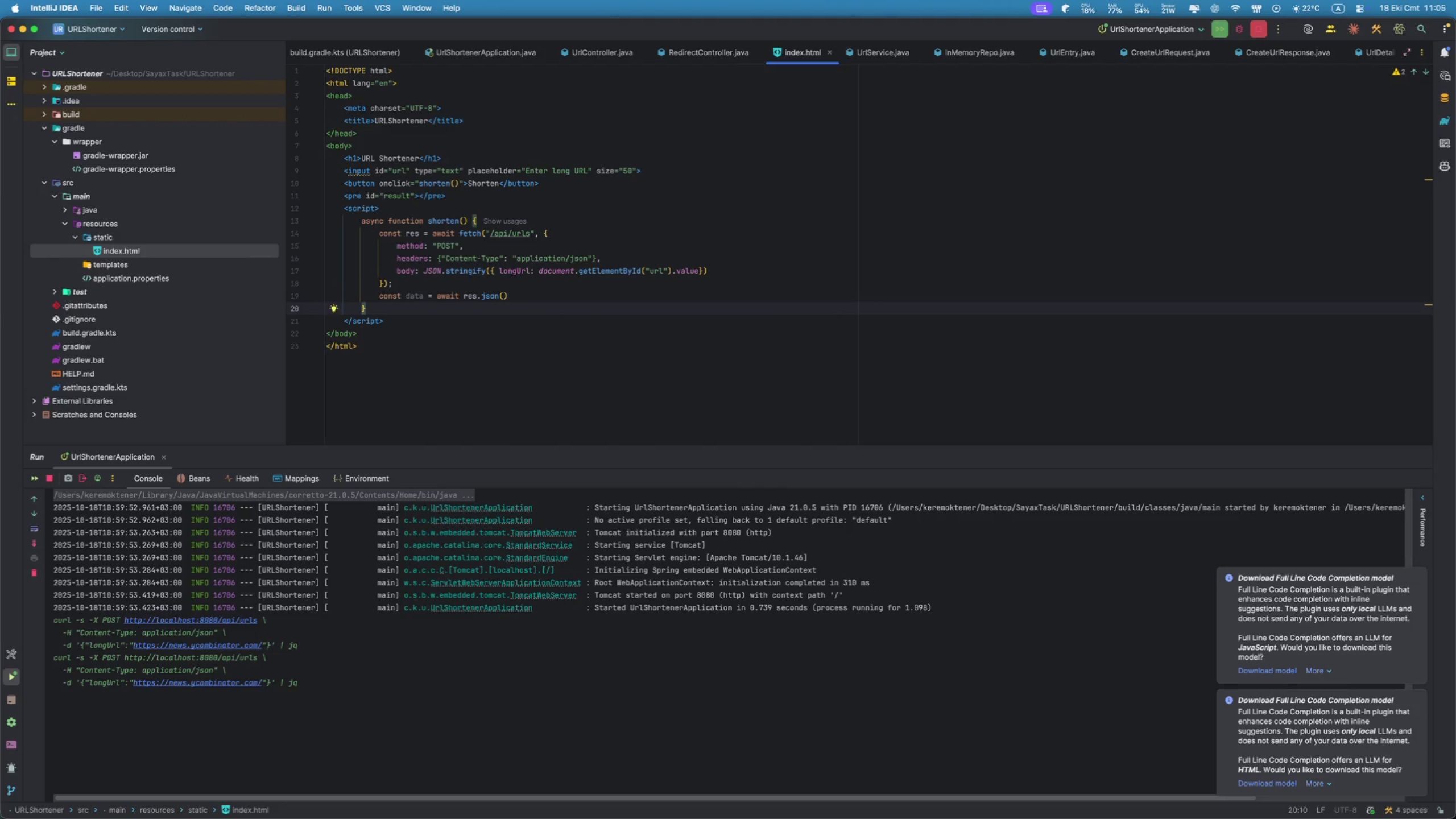 
key(ArrowUp)
 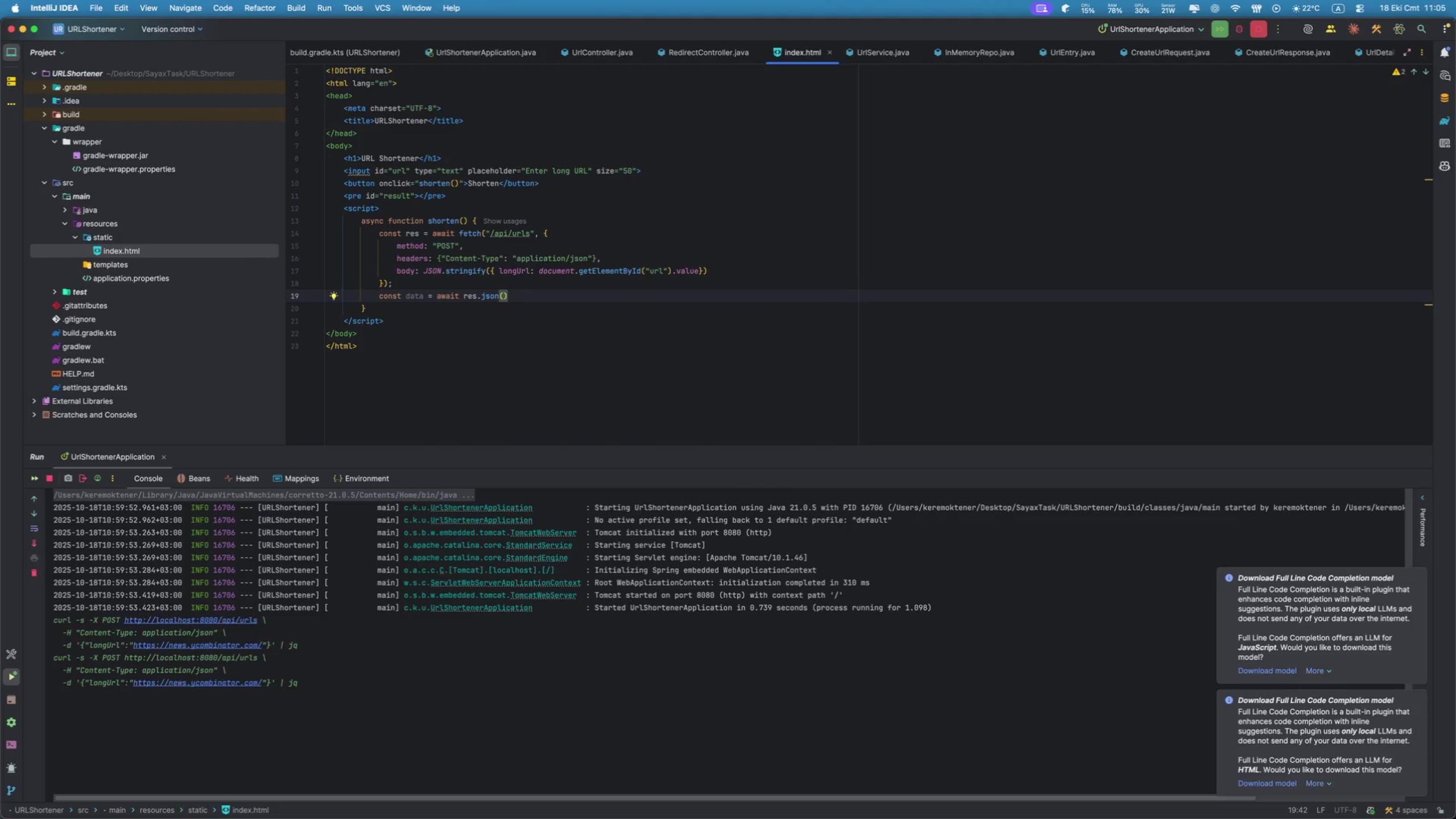 
key(Semicolon)
 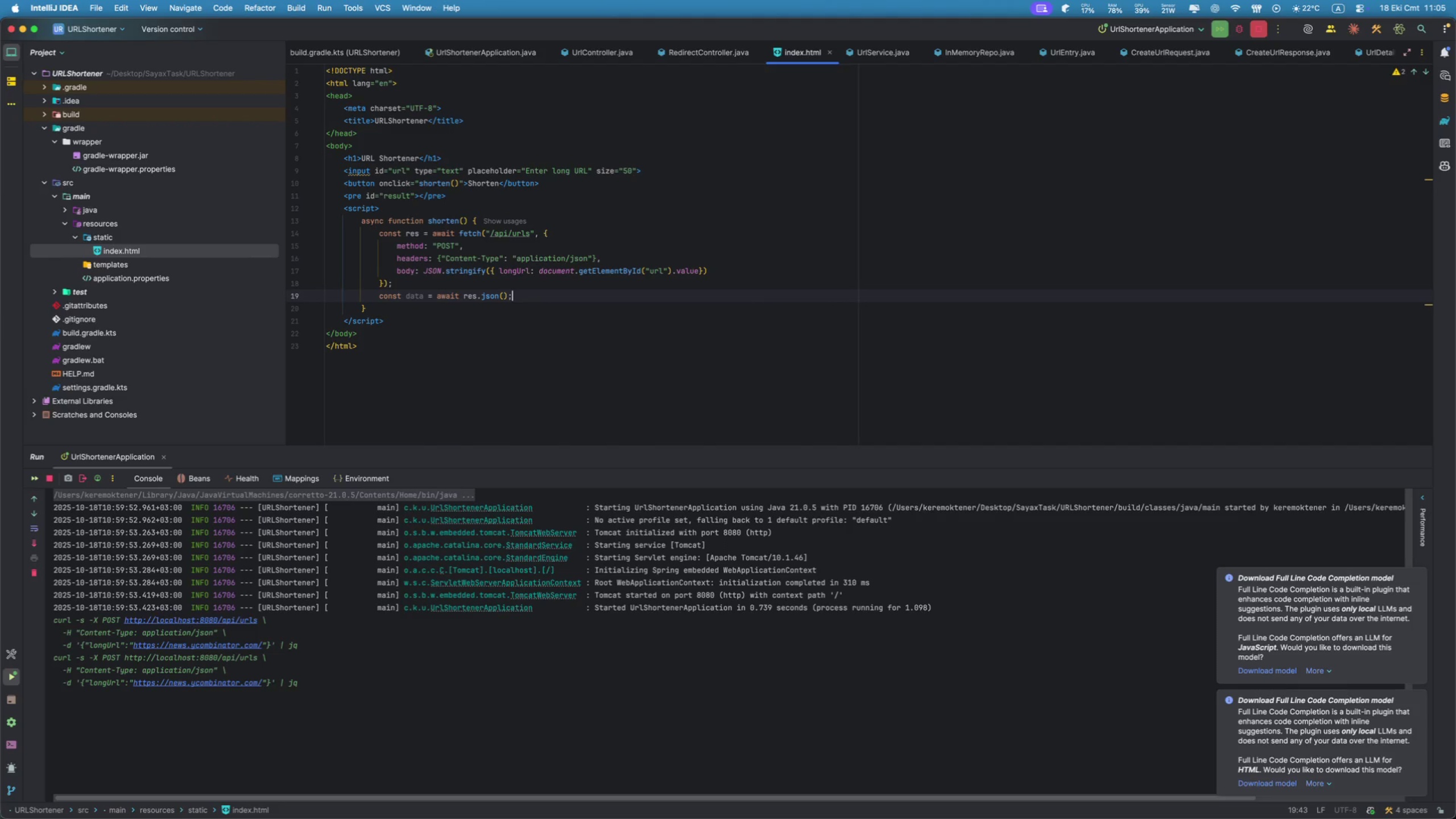 
key(Enter)
 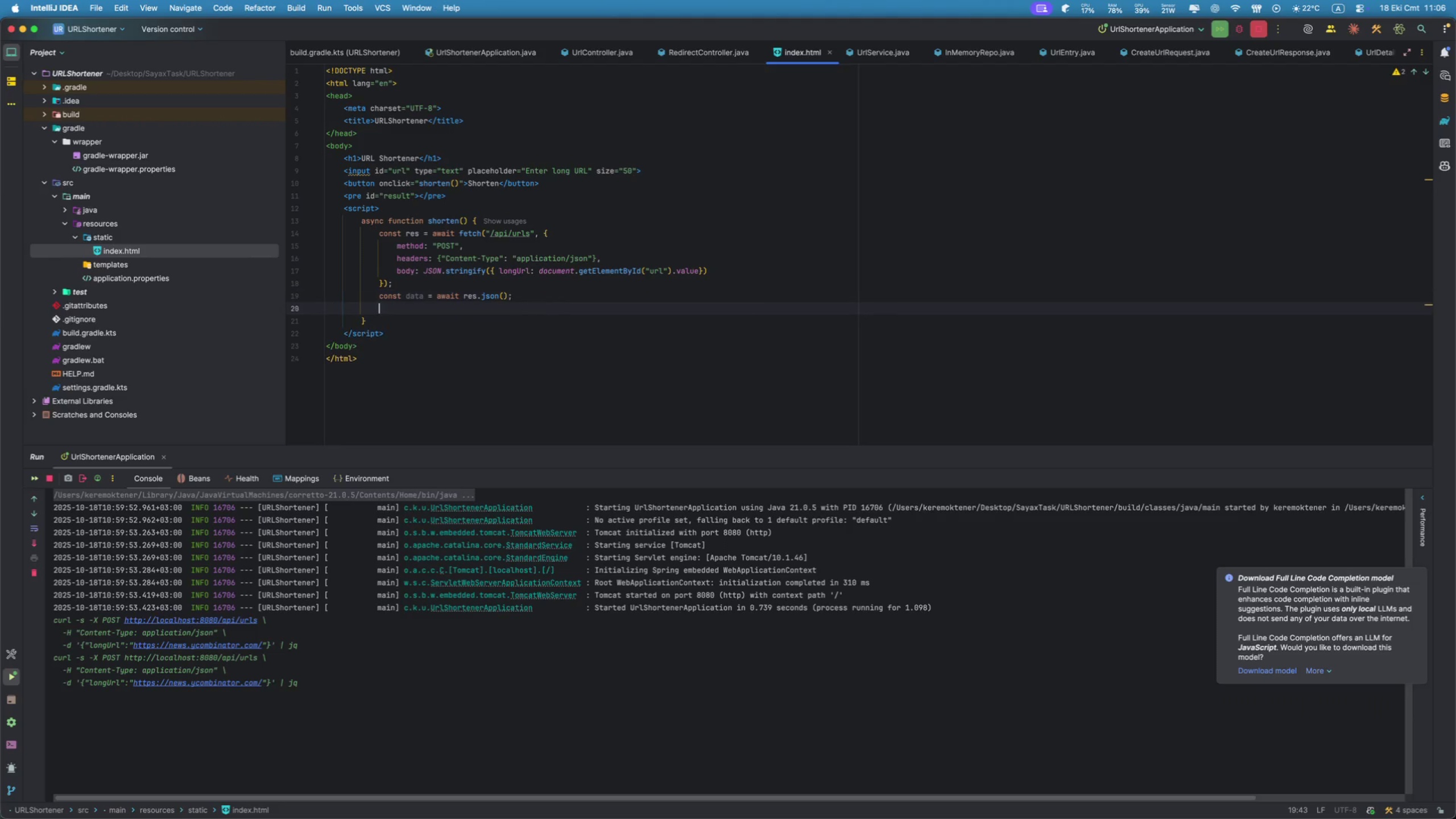 
type(doc)
 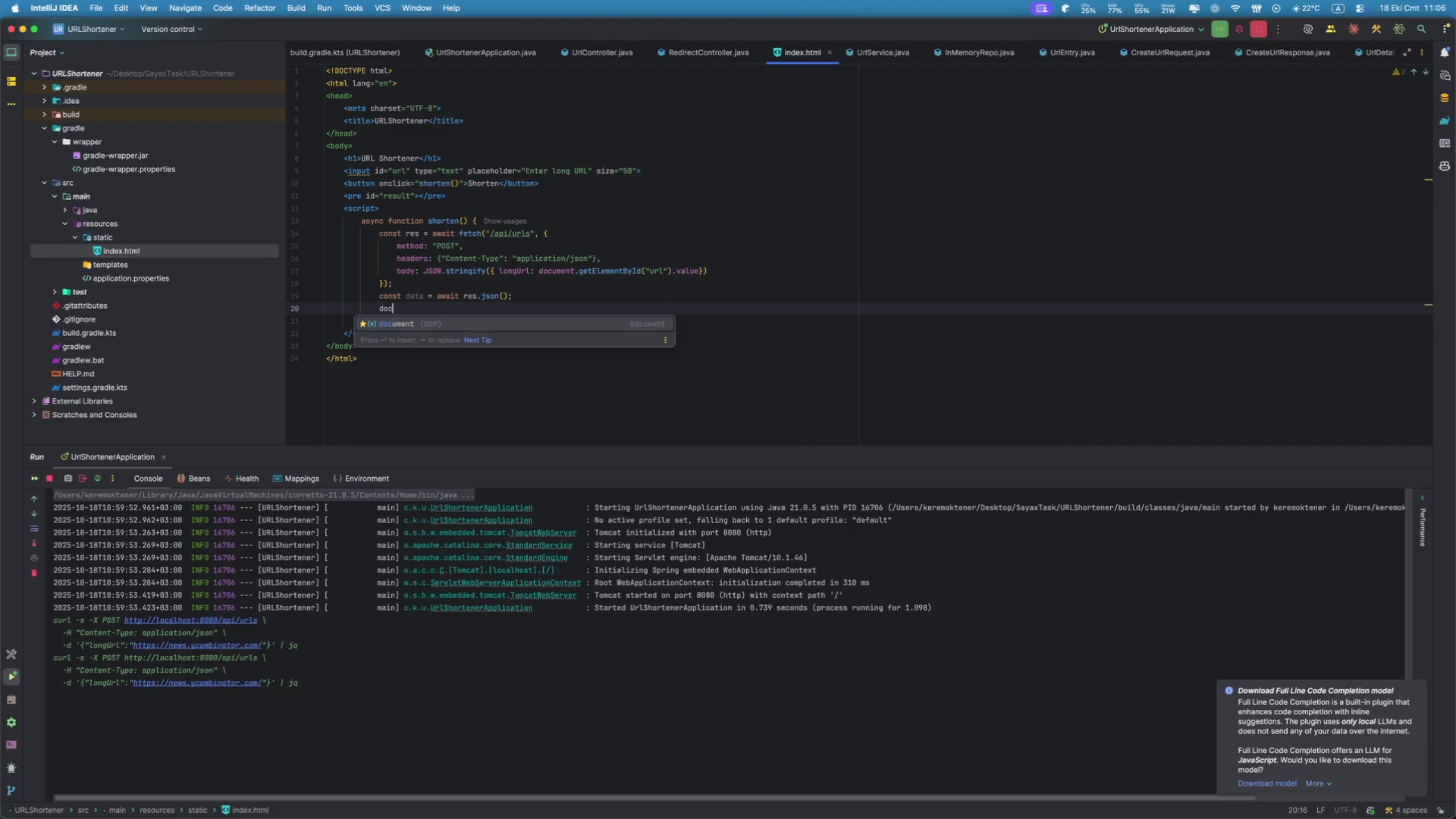 
key(Enter)
 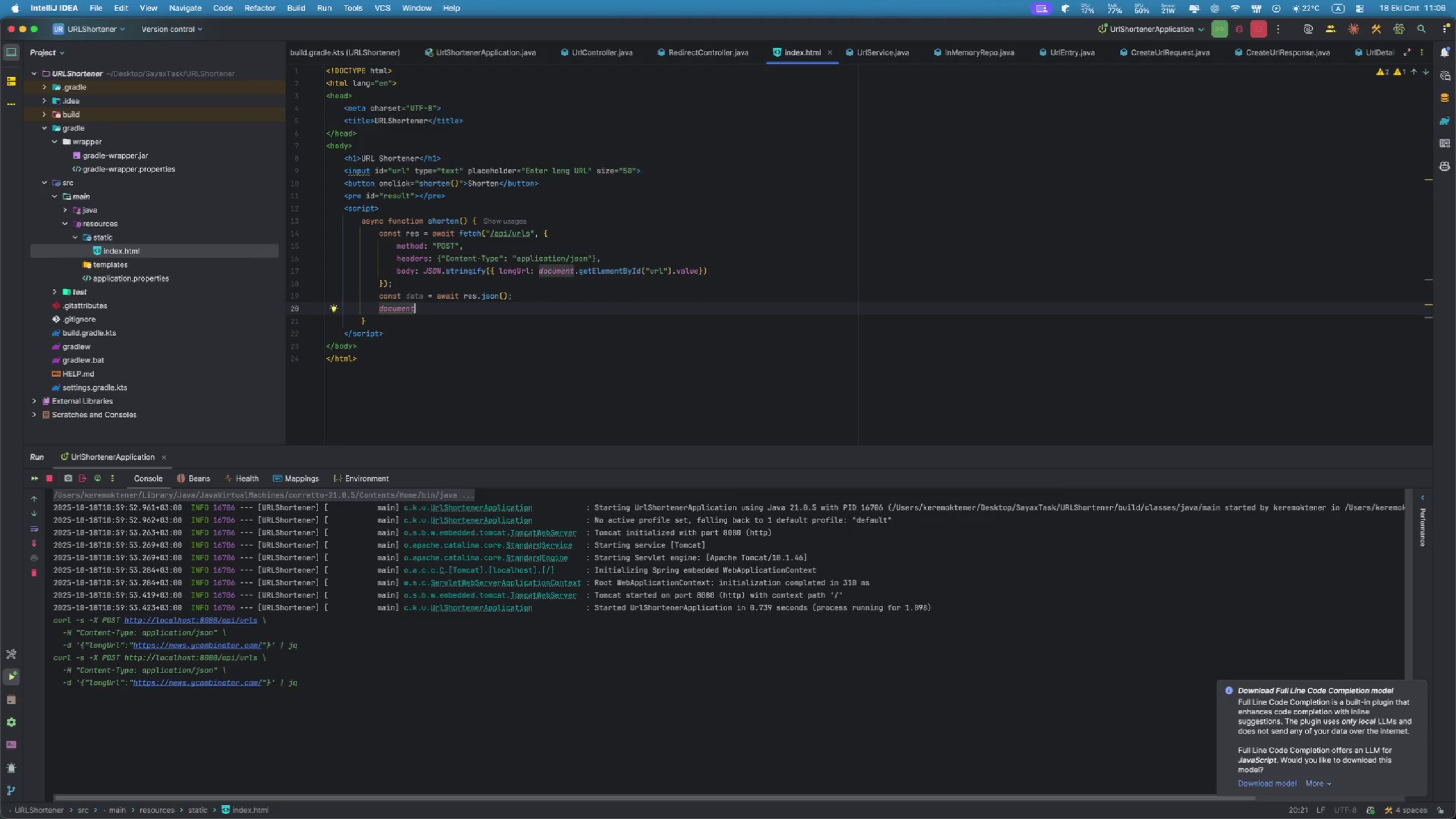 
type(.get)
 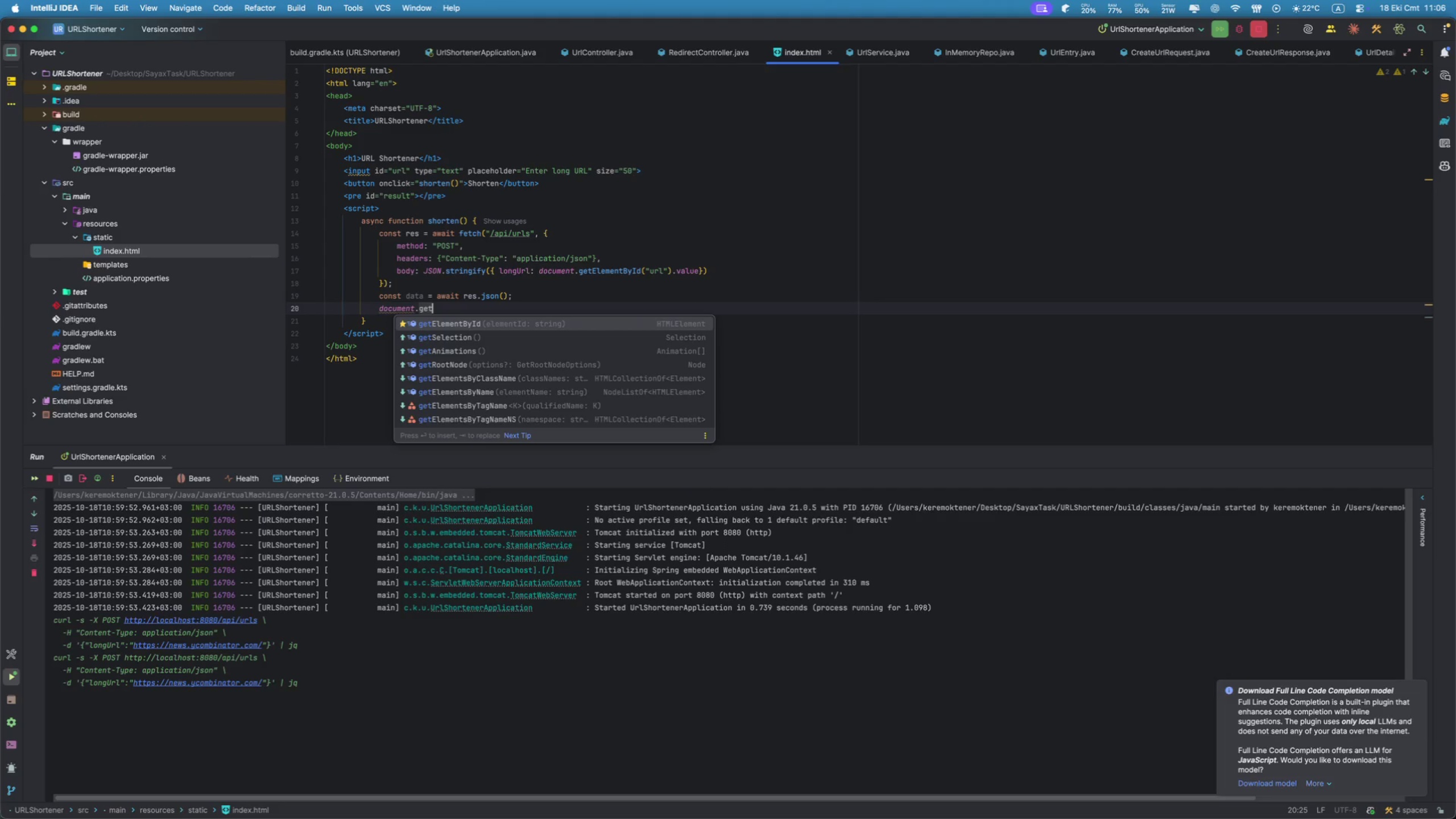 
key(Enter)
 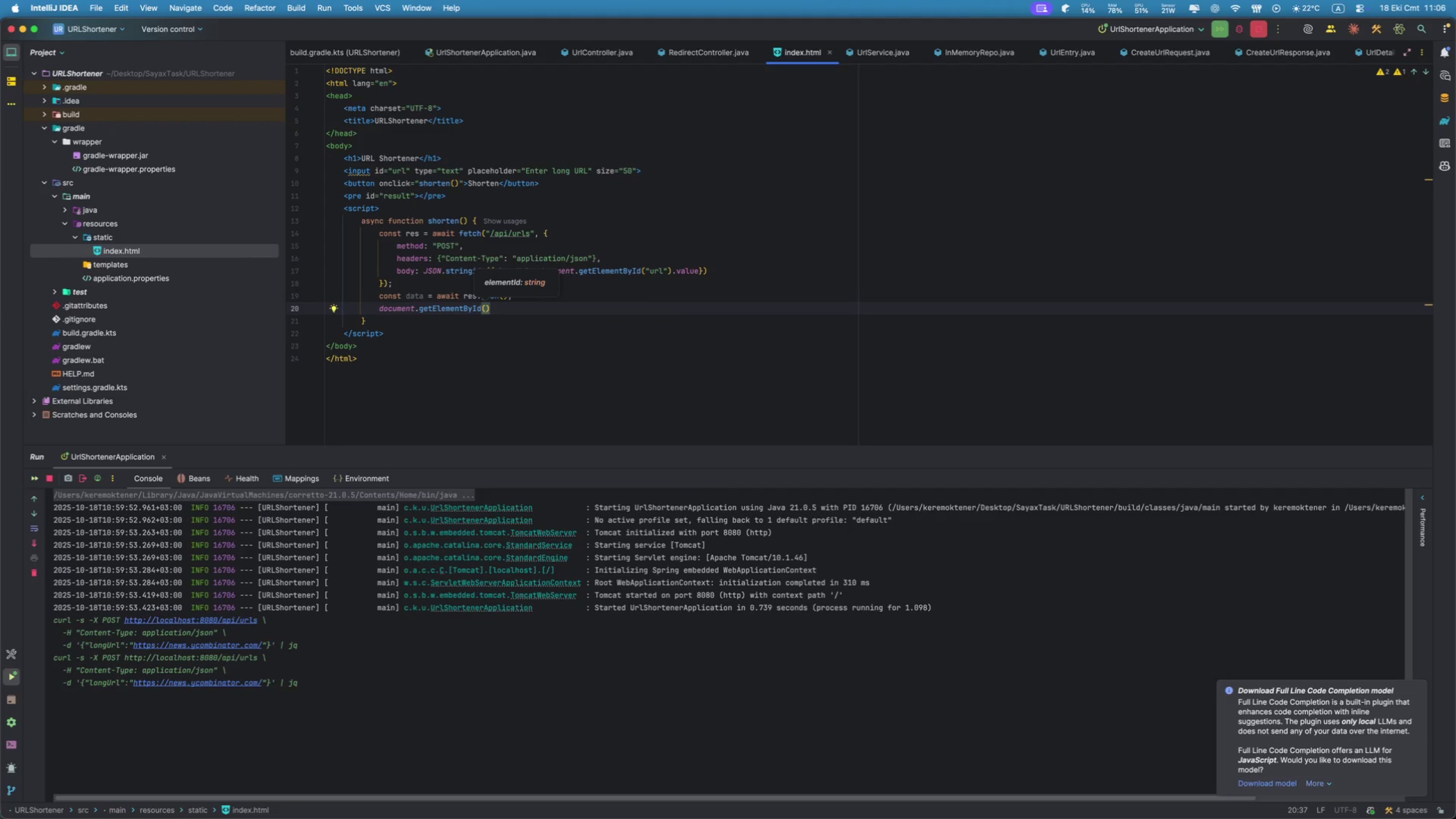 
type("result)
 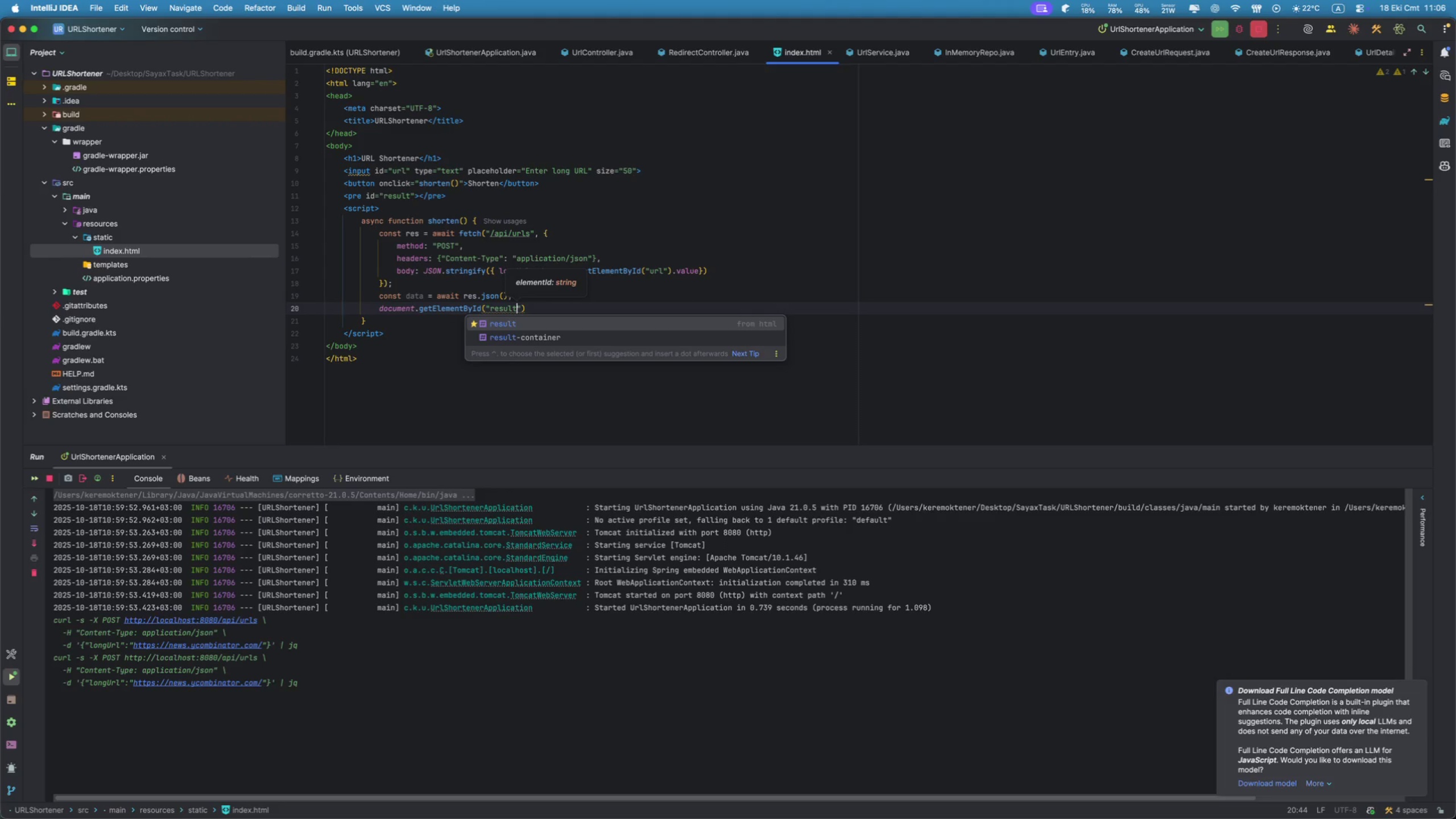 
key(ArrowRight)
 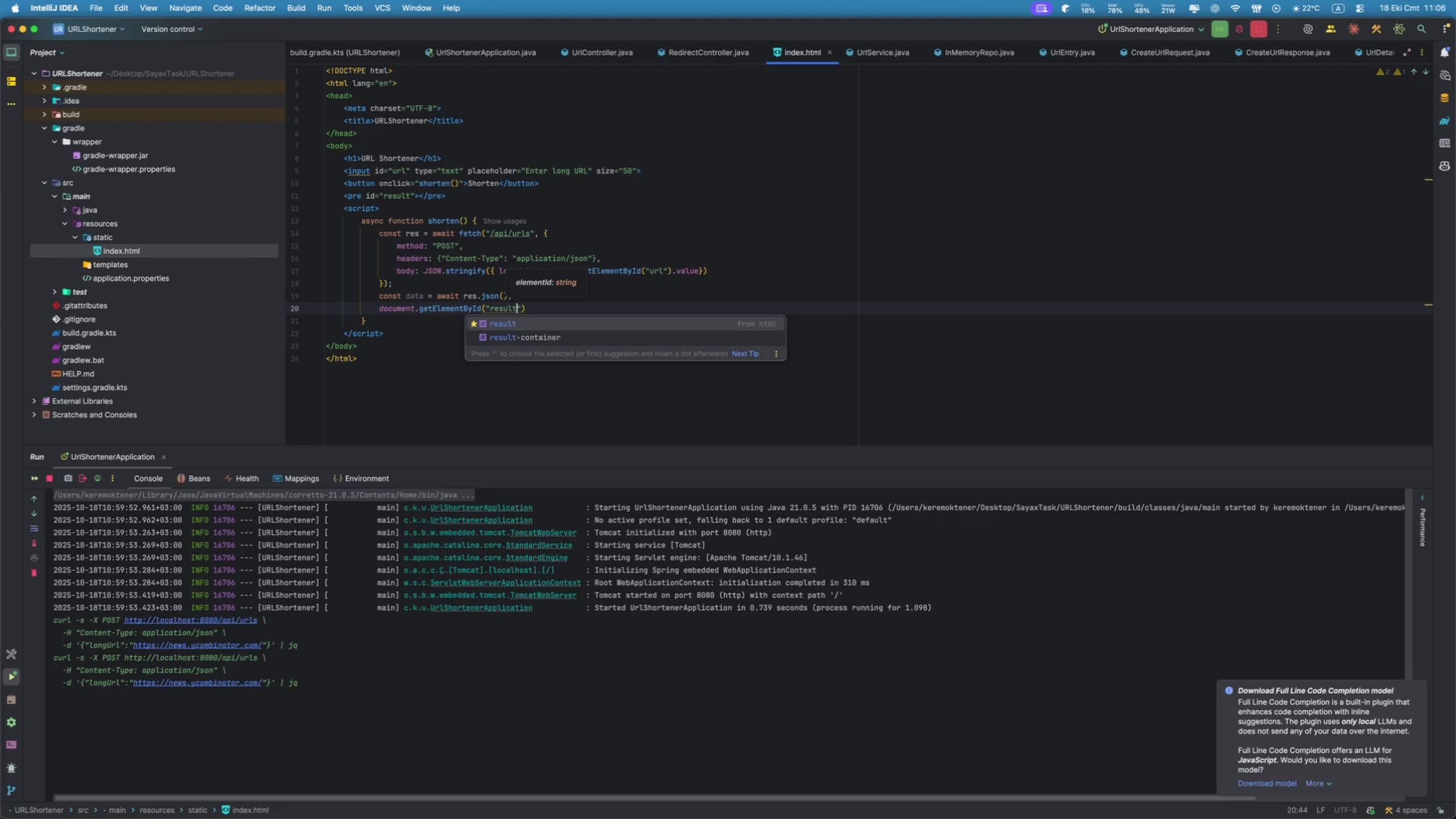 
key(ArrowRight)
 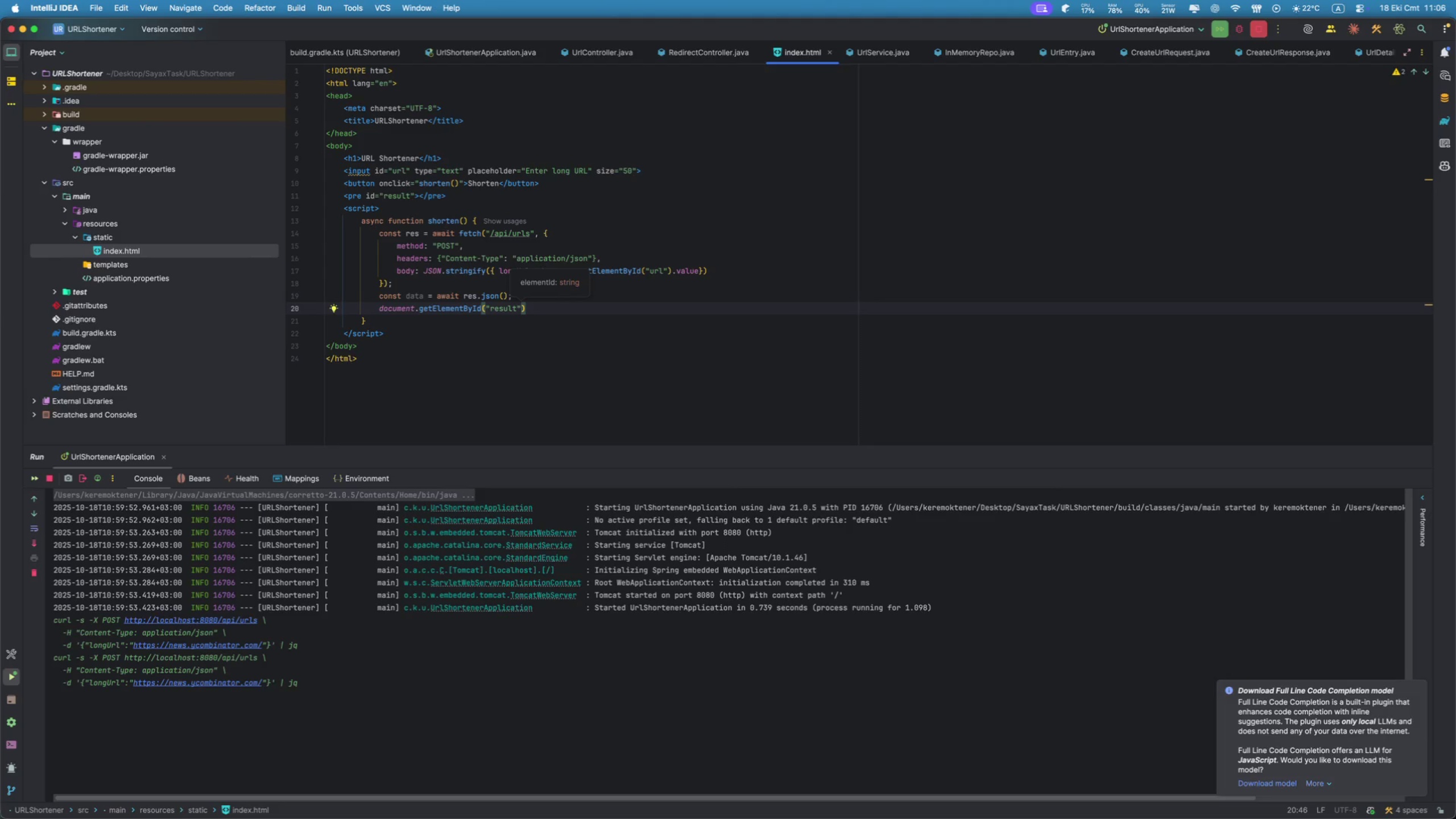 
type(.te)
 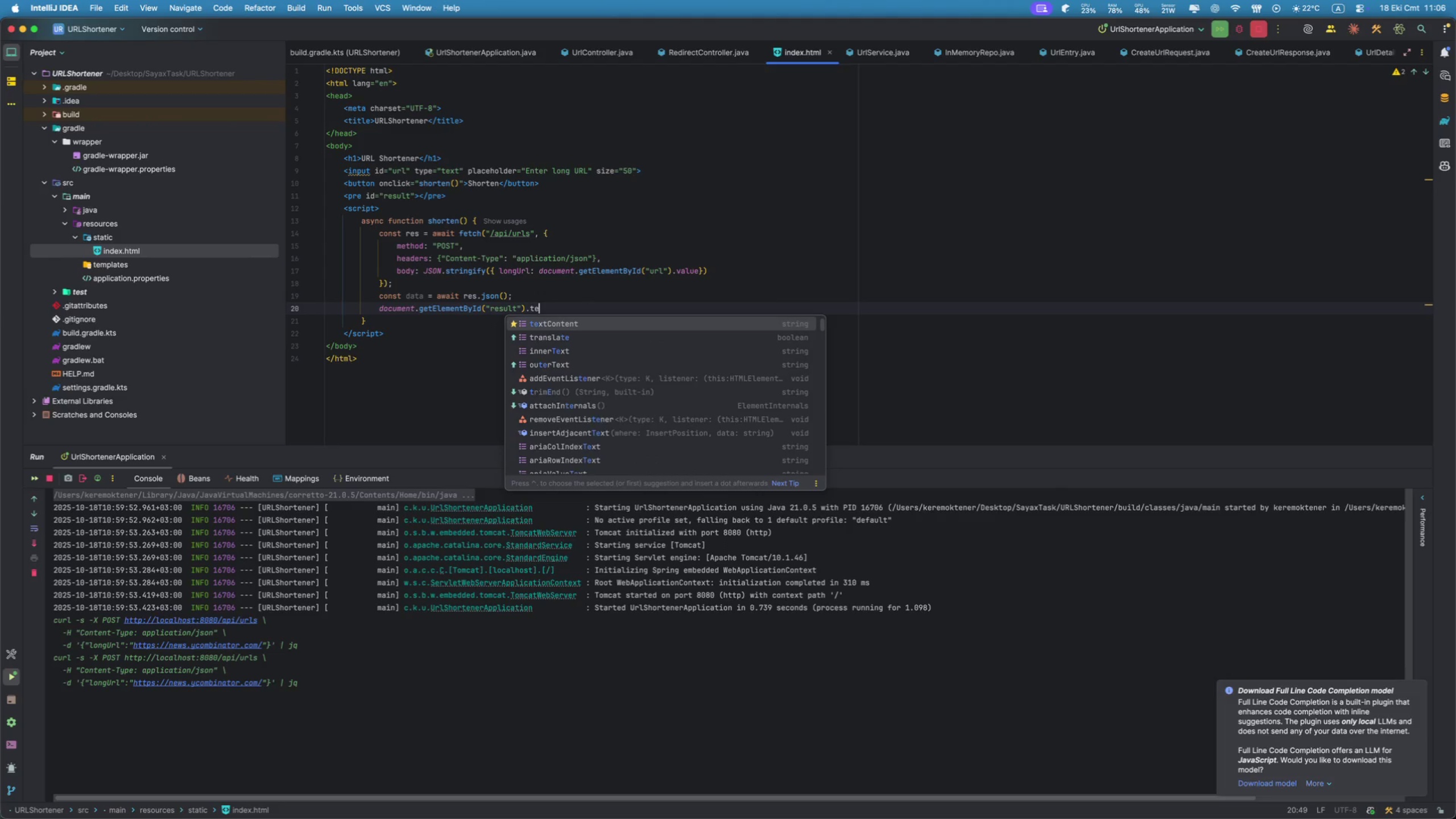 
key(Enter)
 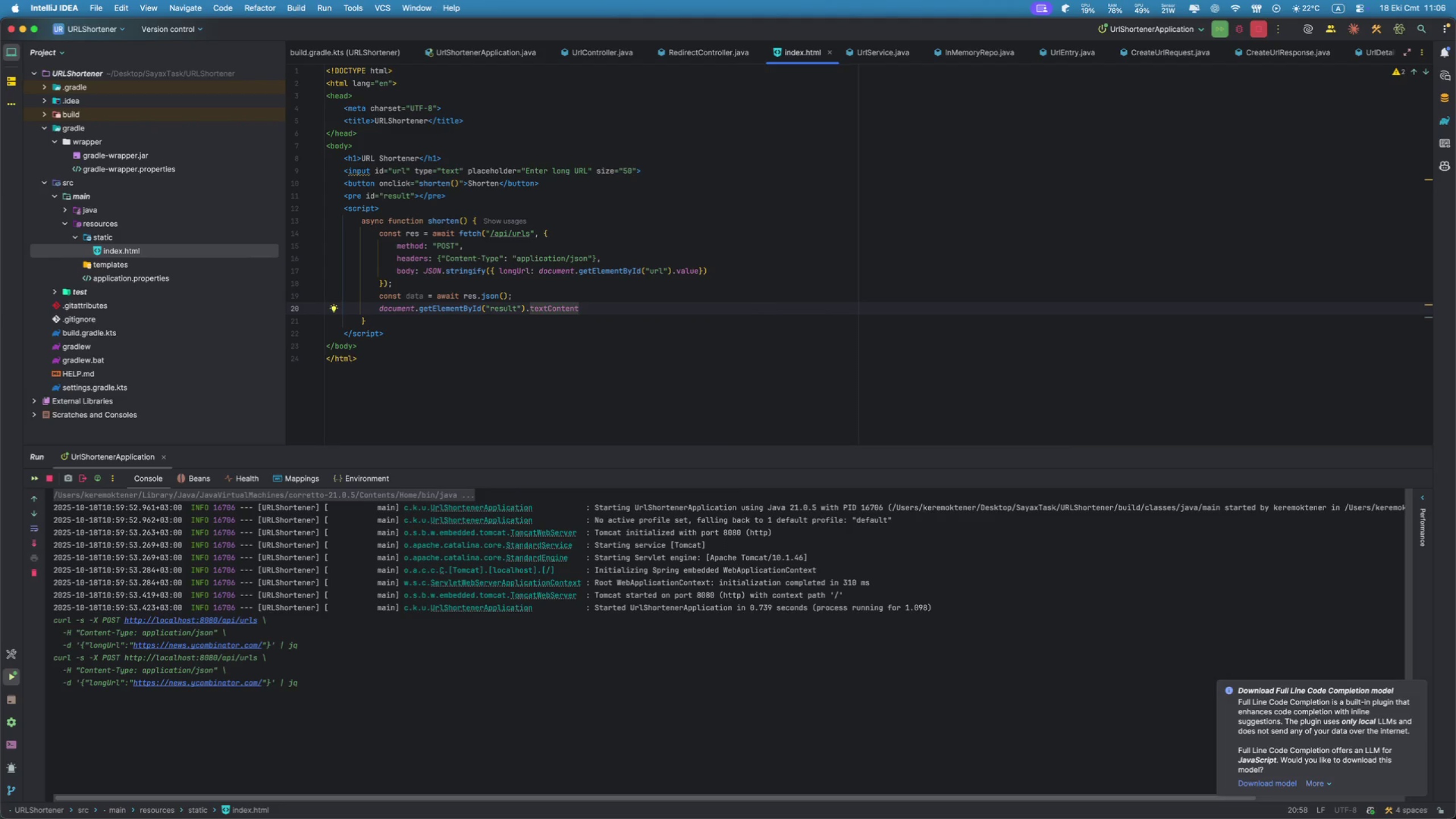 
key(Space)
 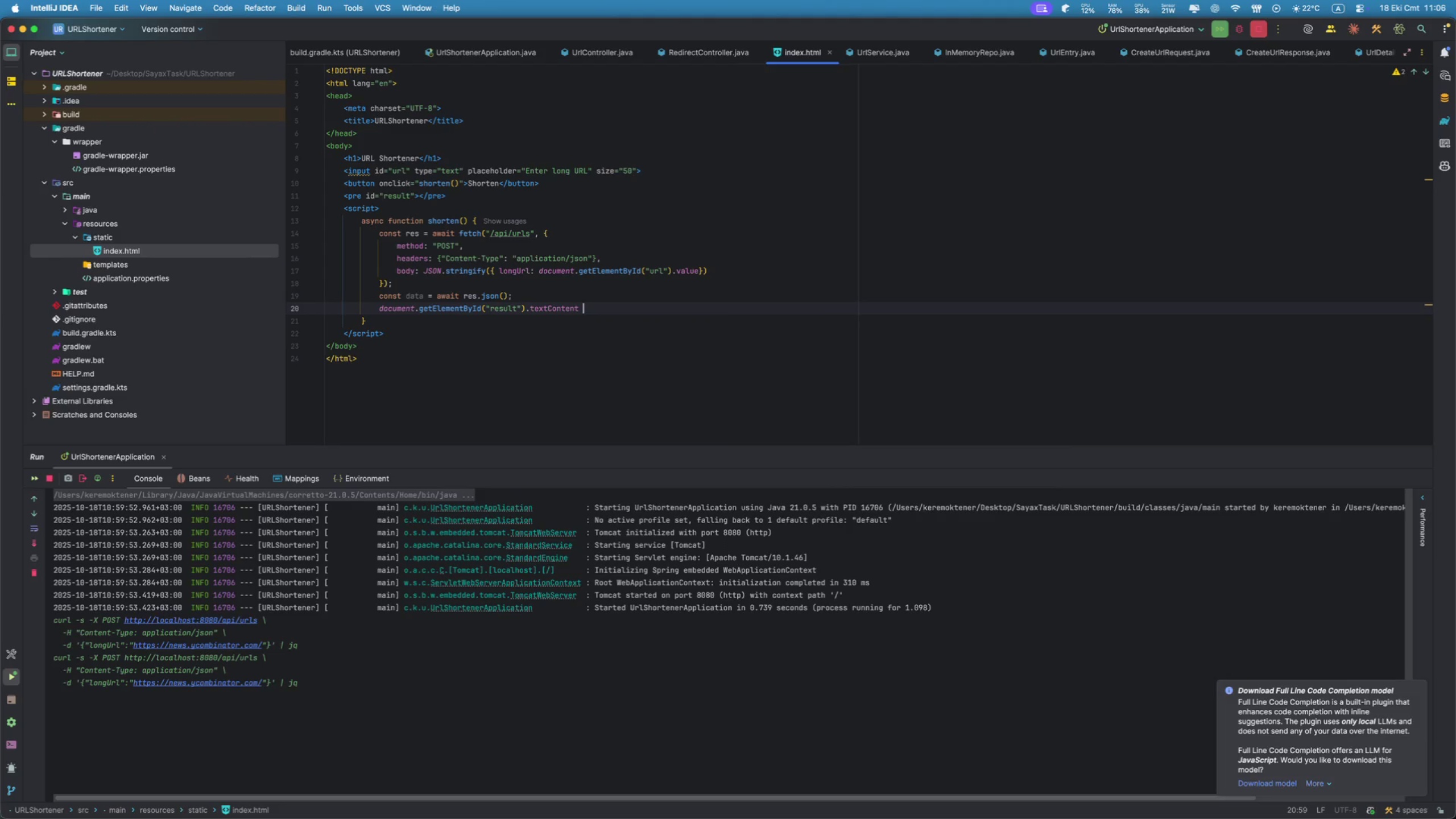 
key(Equal)
 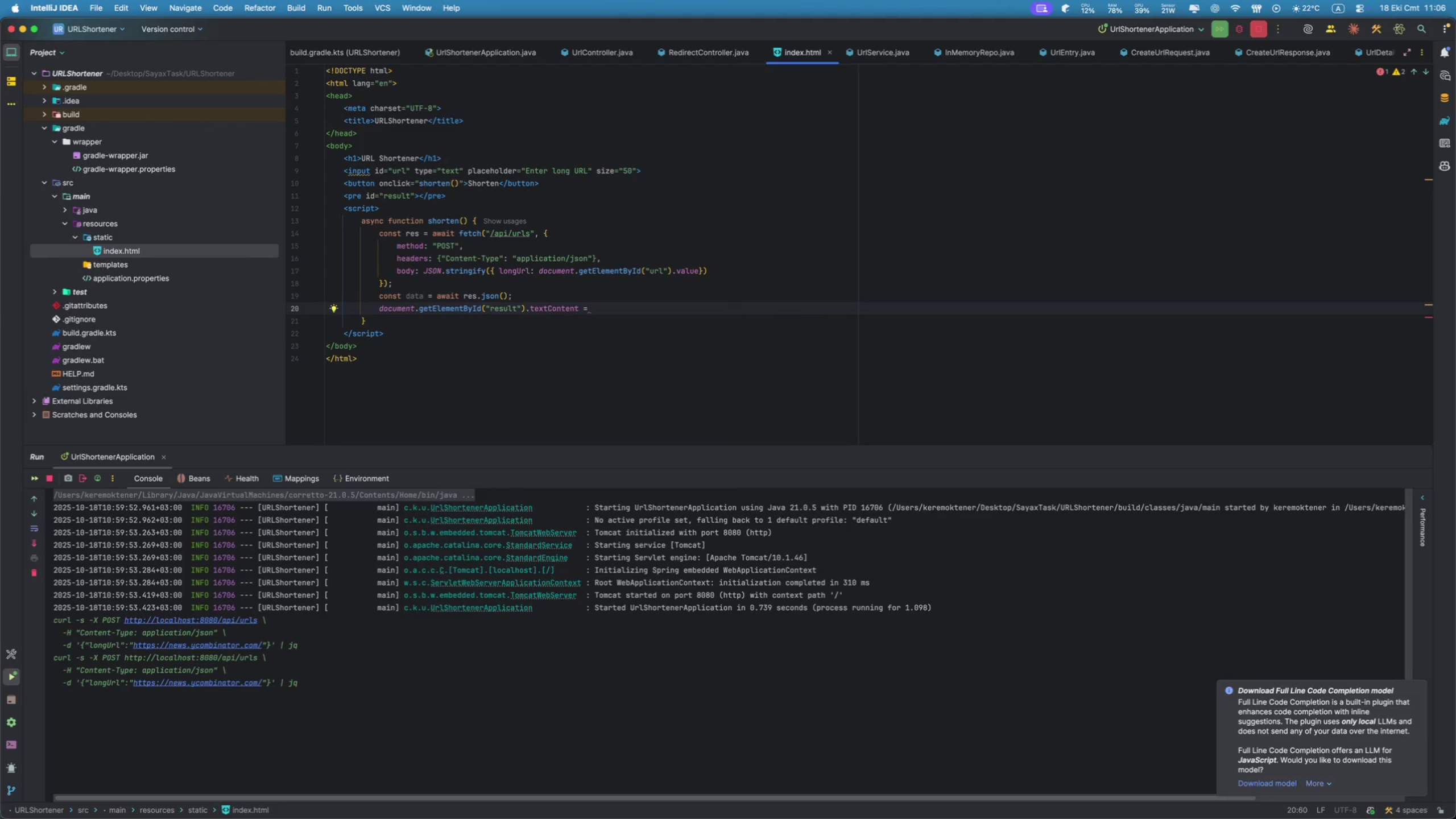 
key(Space)
 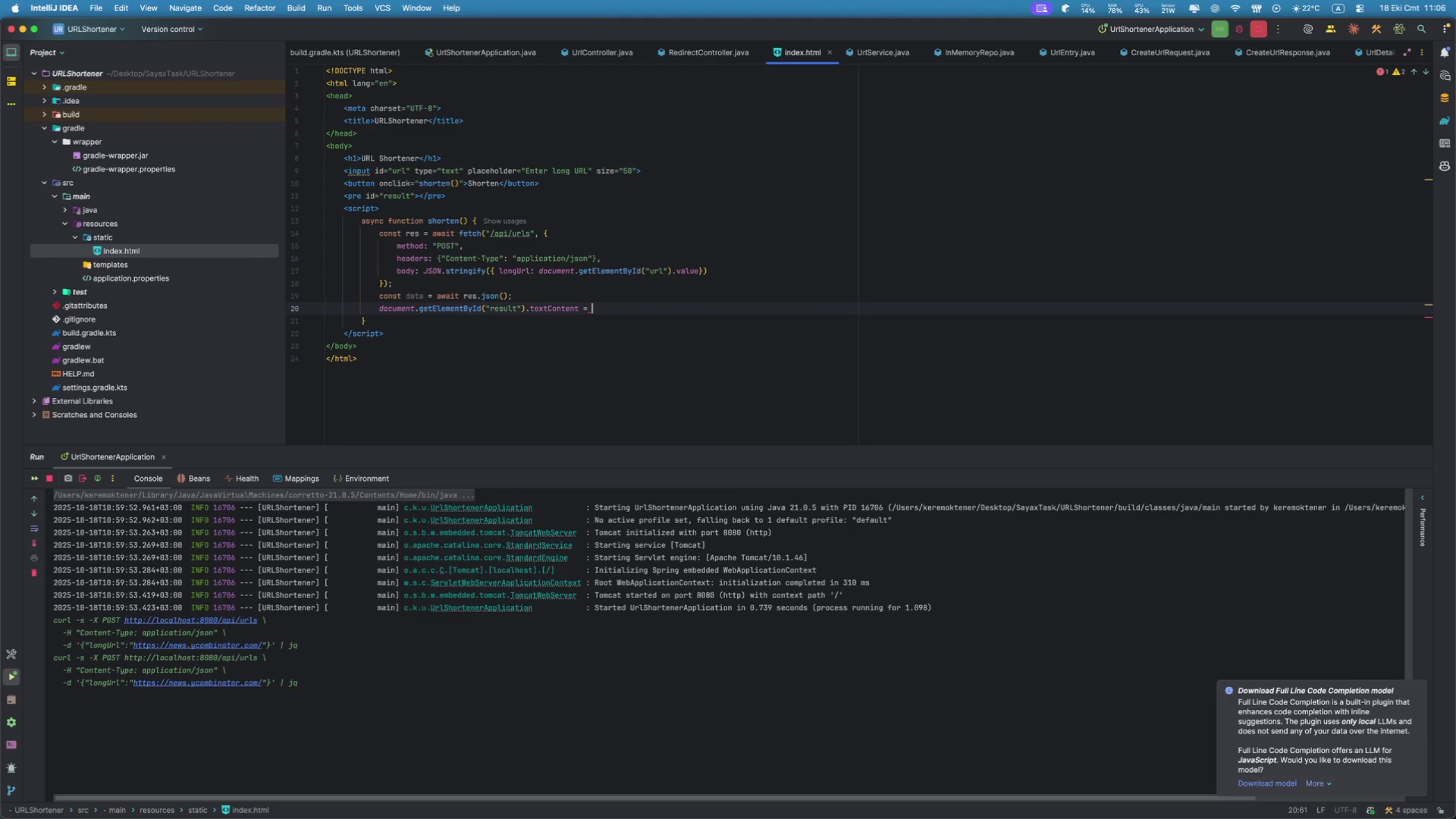 
hold_key(key=ShiftRight, duration=2.18)
 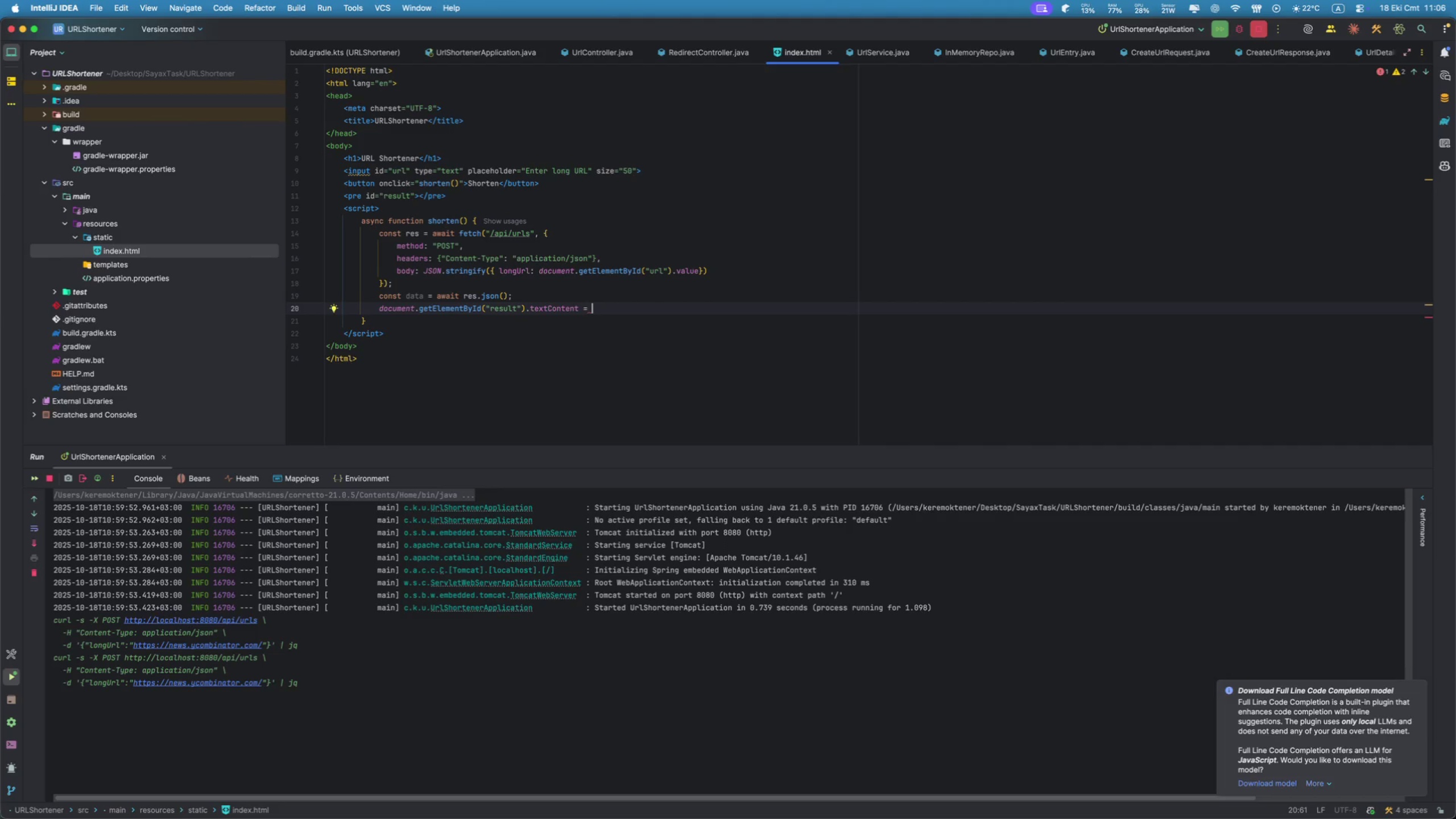 
type(`Short URL: ${da)
 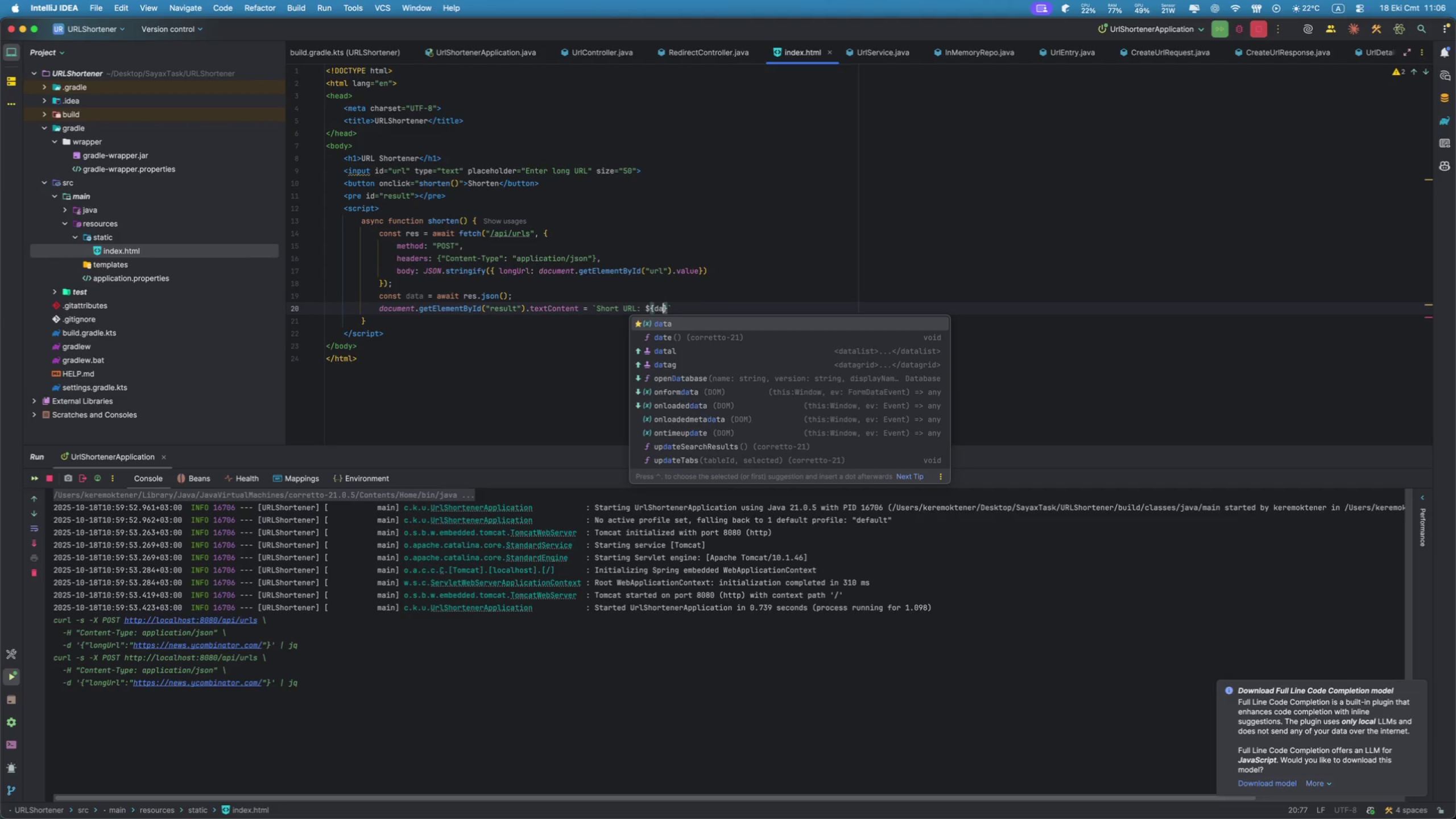 
 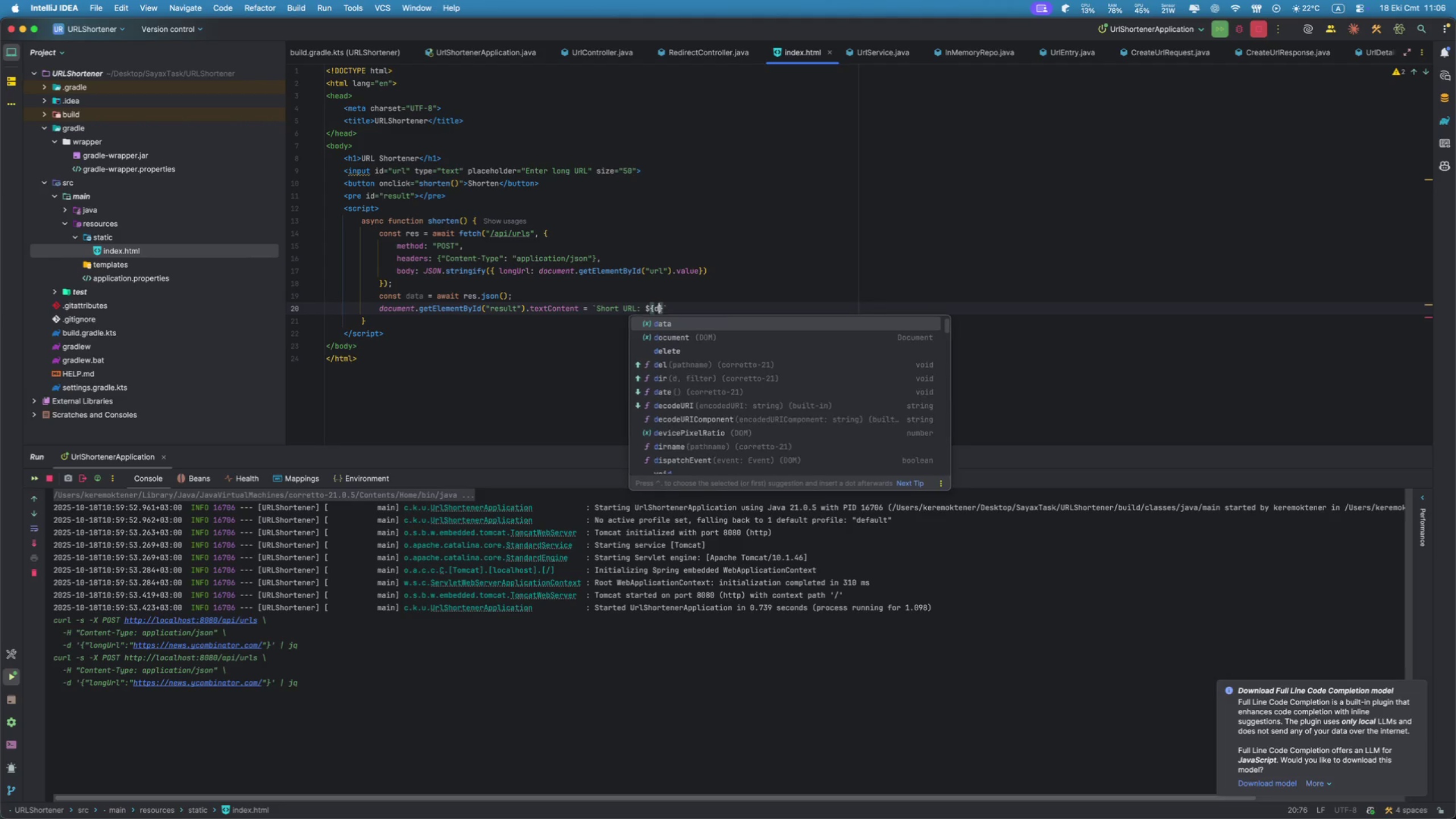 
key(Enter)
 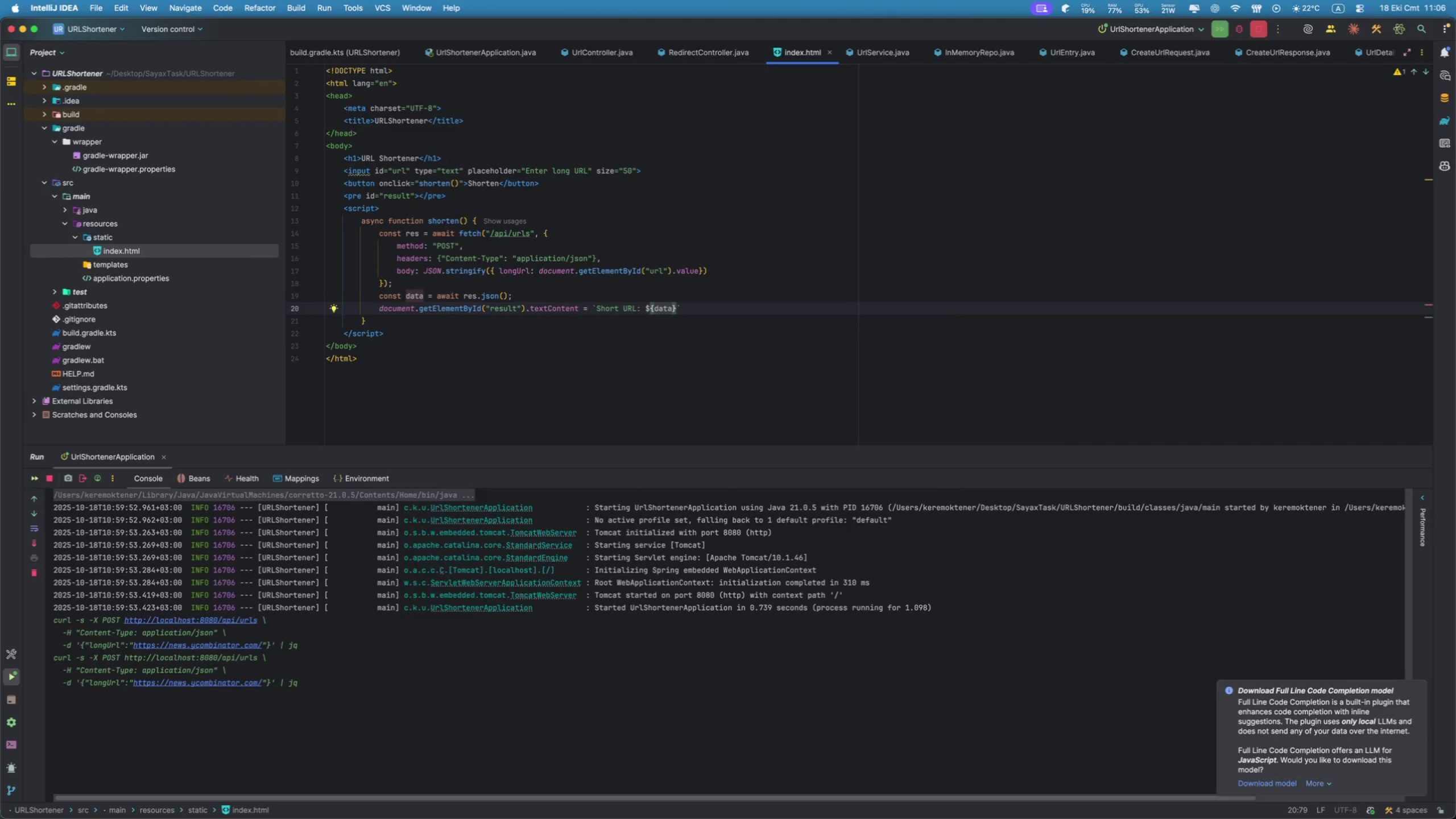 
type(.sho)
 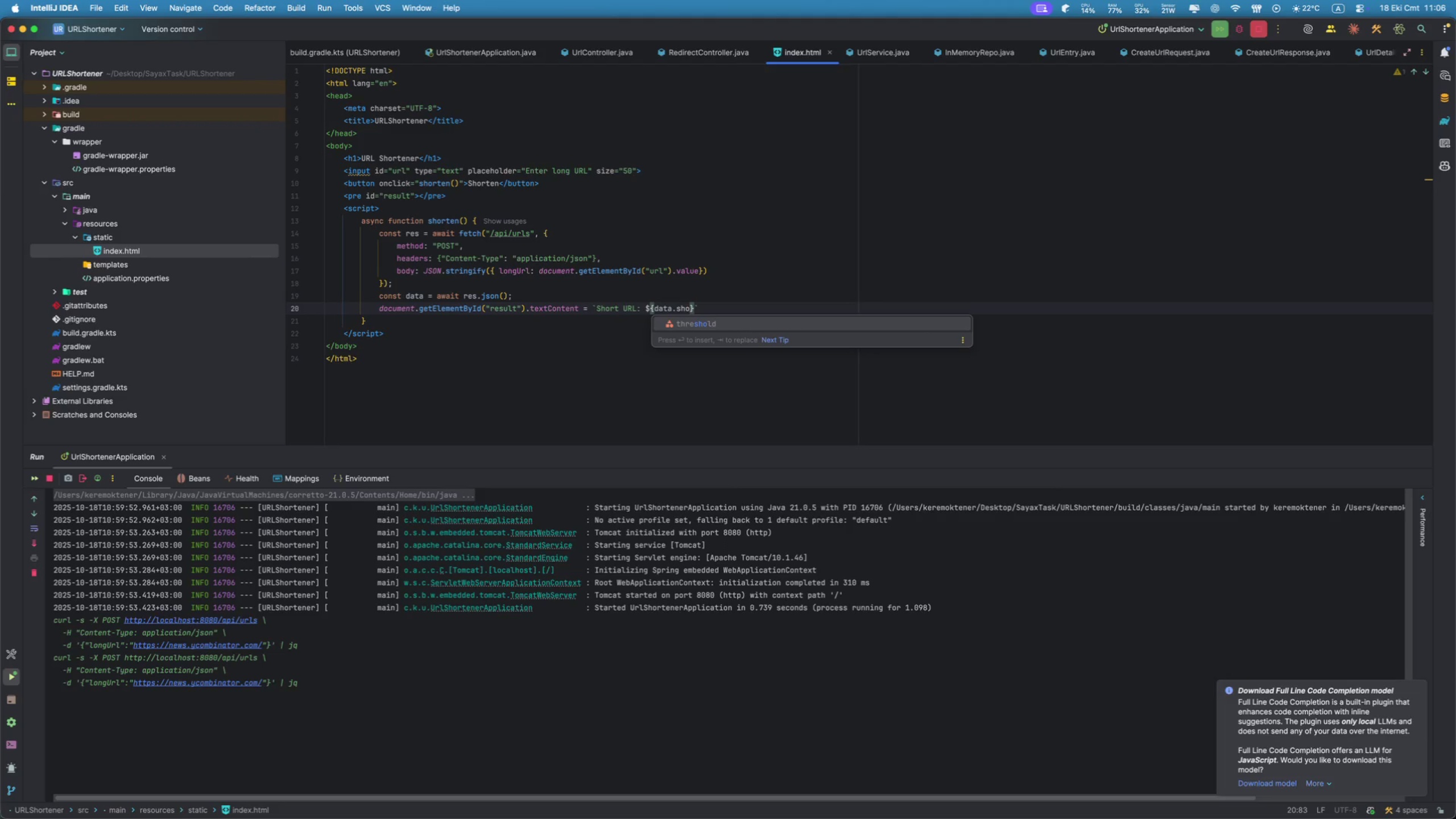 
wait(13.63)
 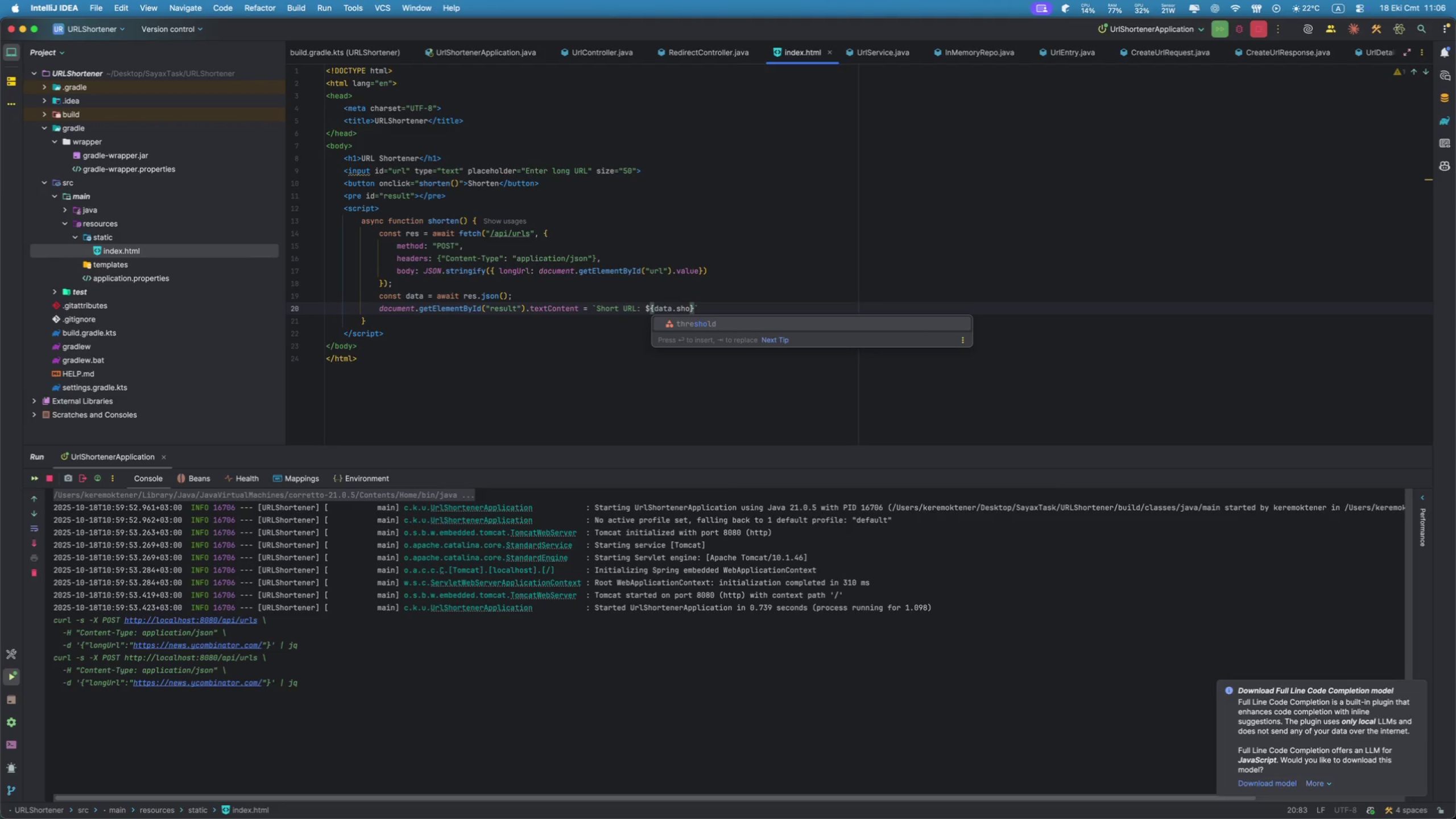 
type(rtUR)
key(Backspace)
type(rl)
 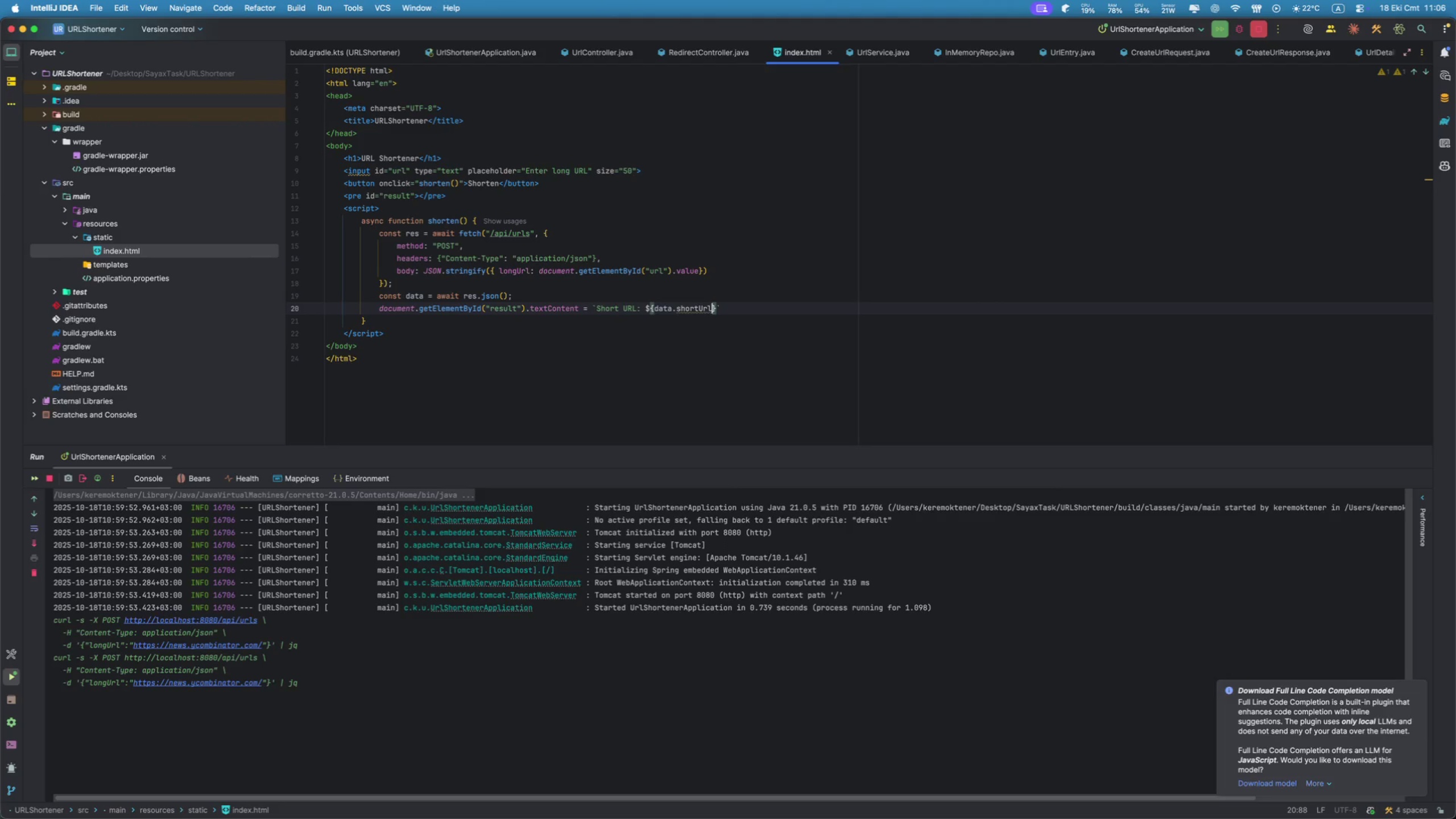 
key(ArrowRight)
 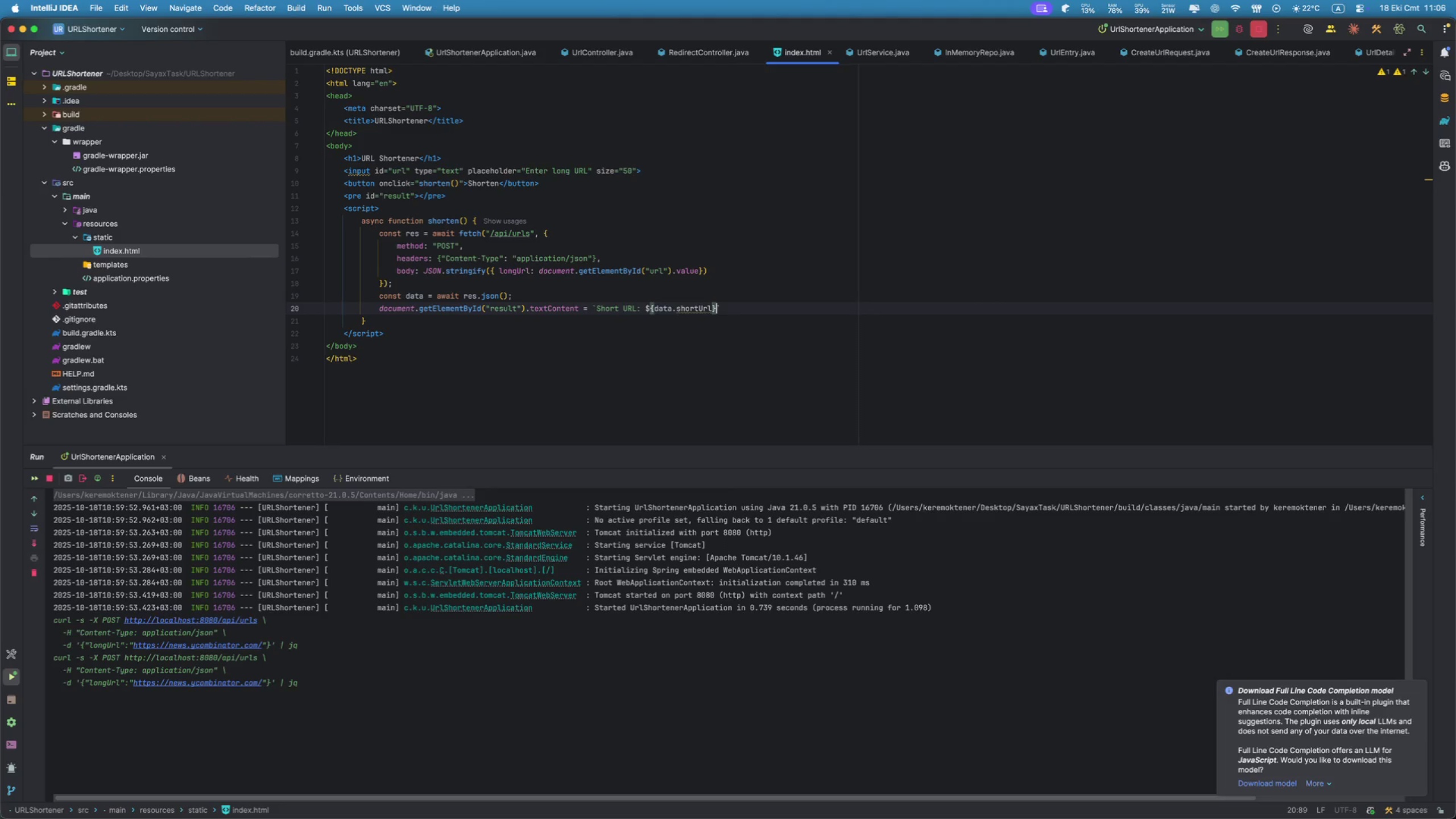 
type( )
key(Backspace)
type(\nOriginal: ${d)
 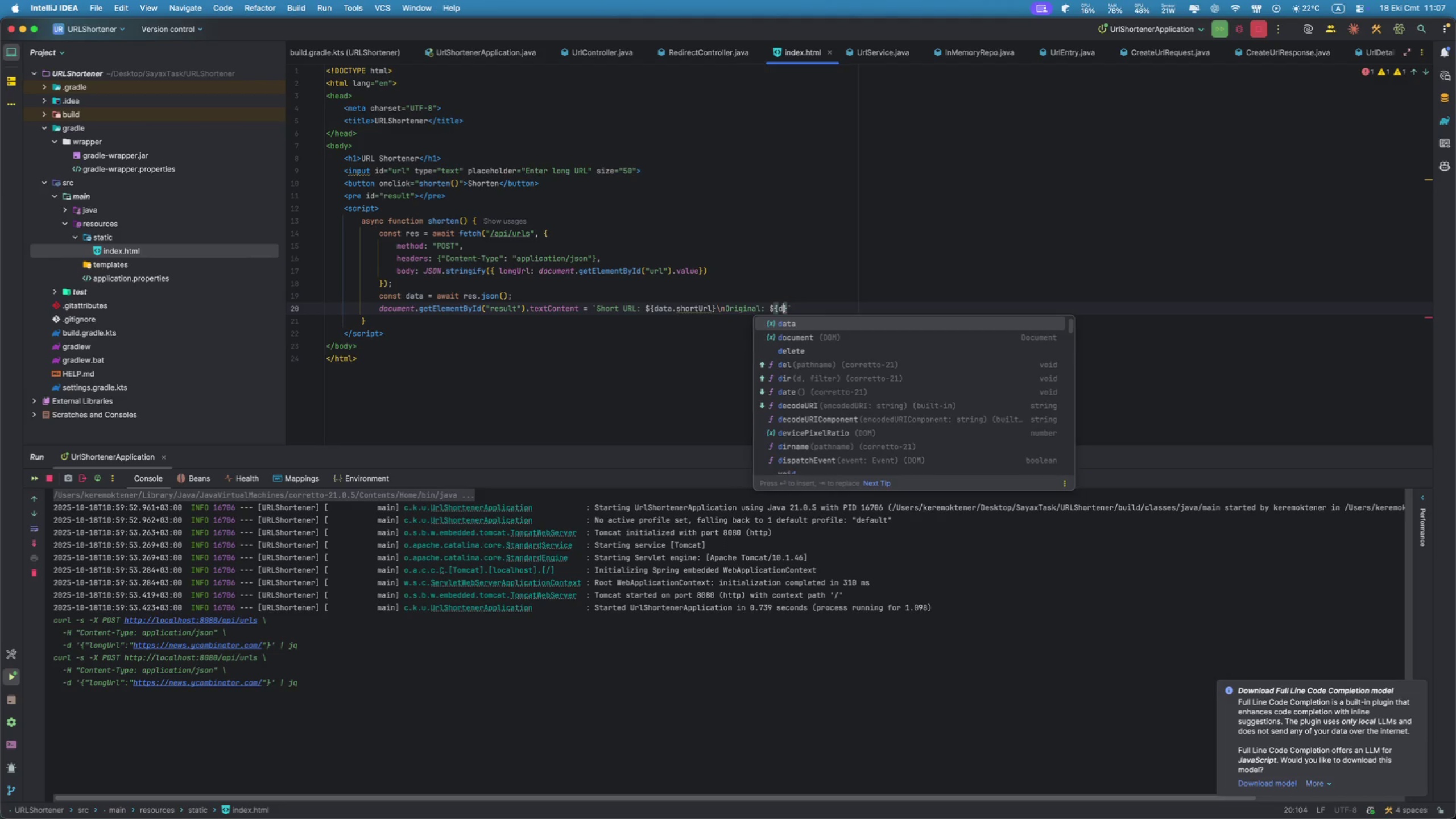 
 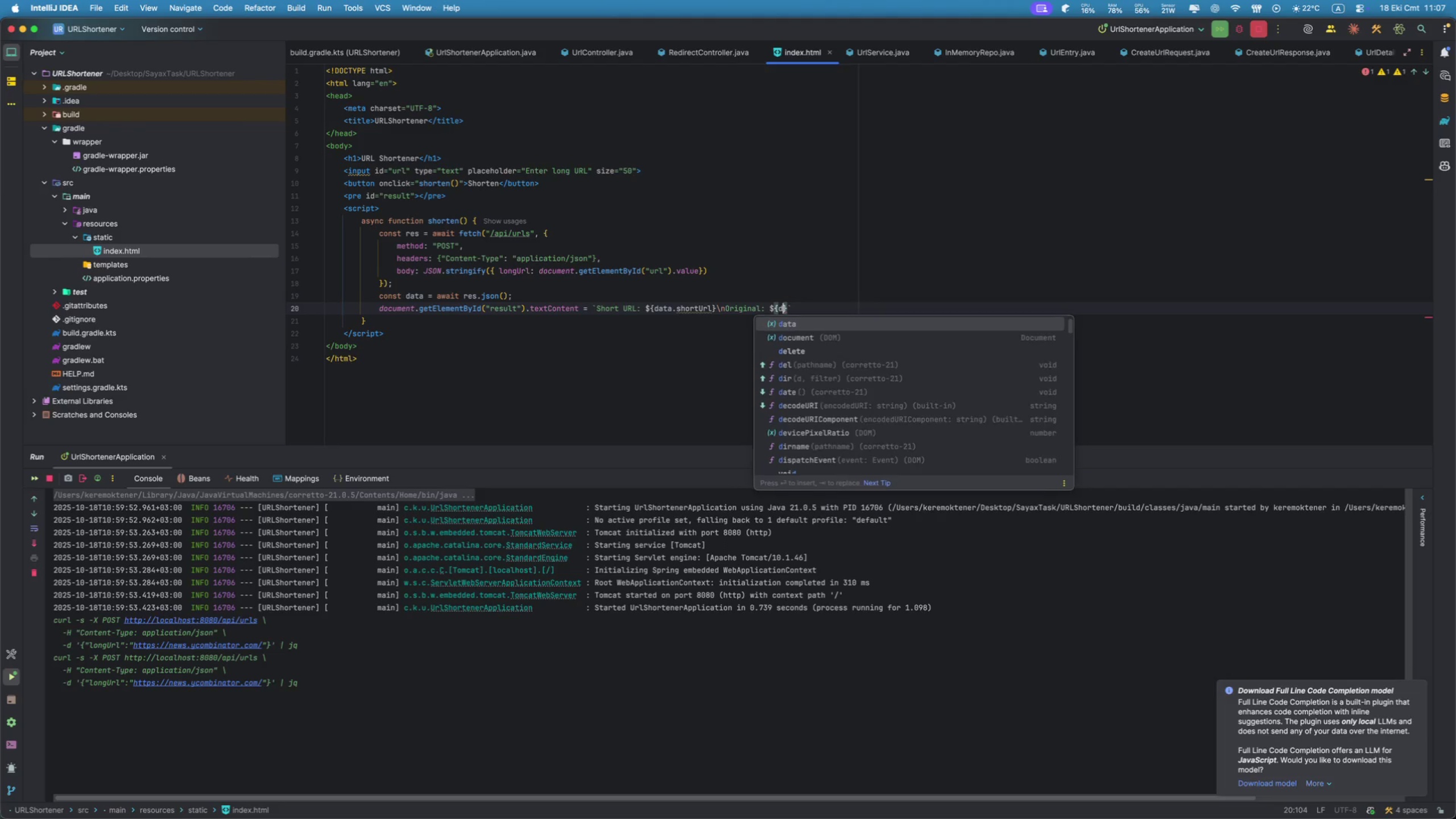 
key(Enter)
 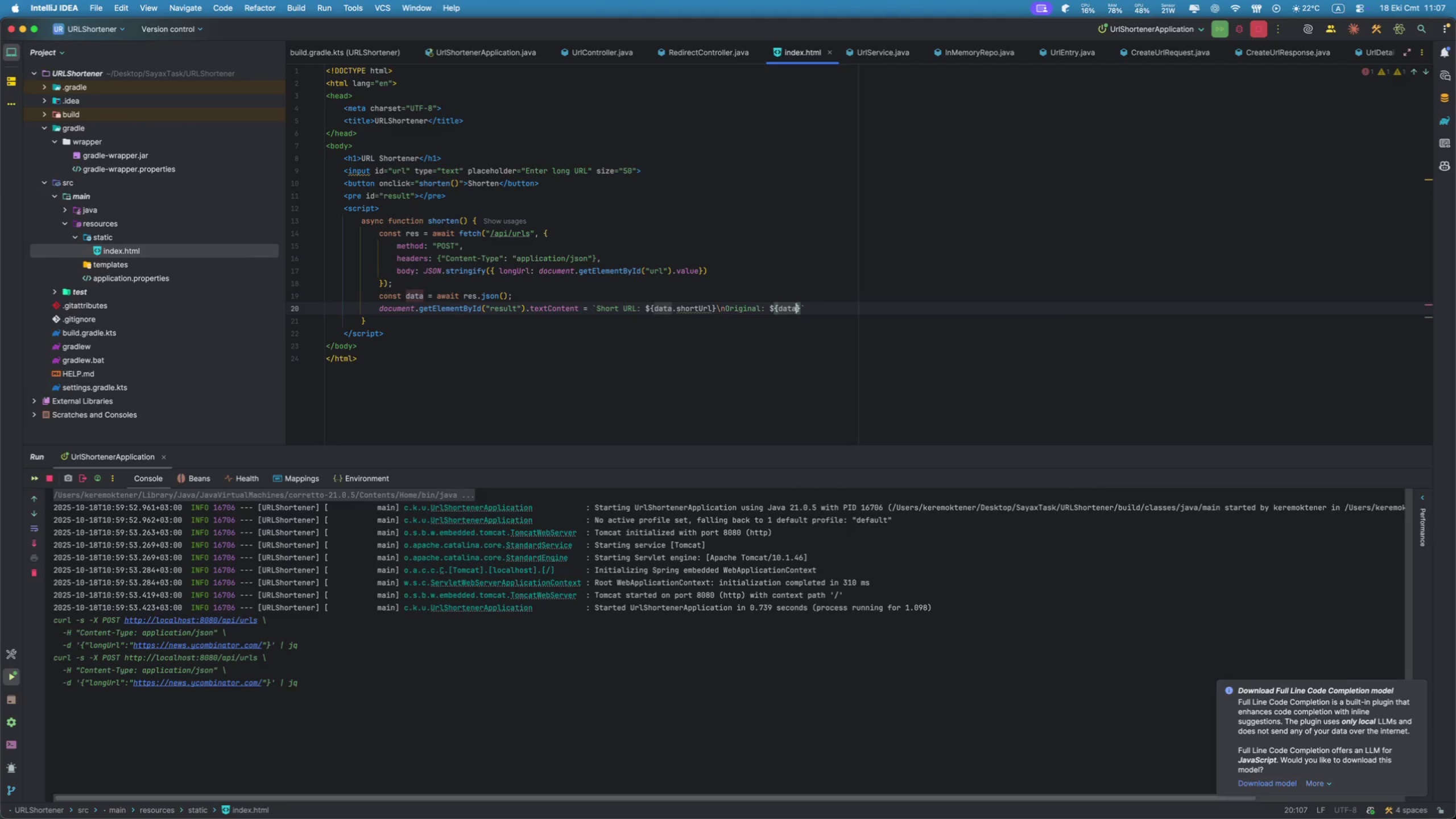 
key(Period)
 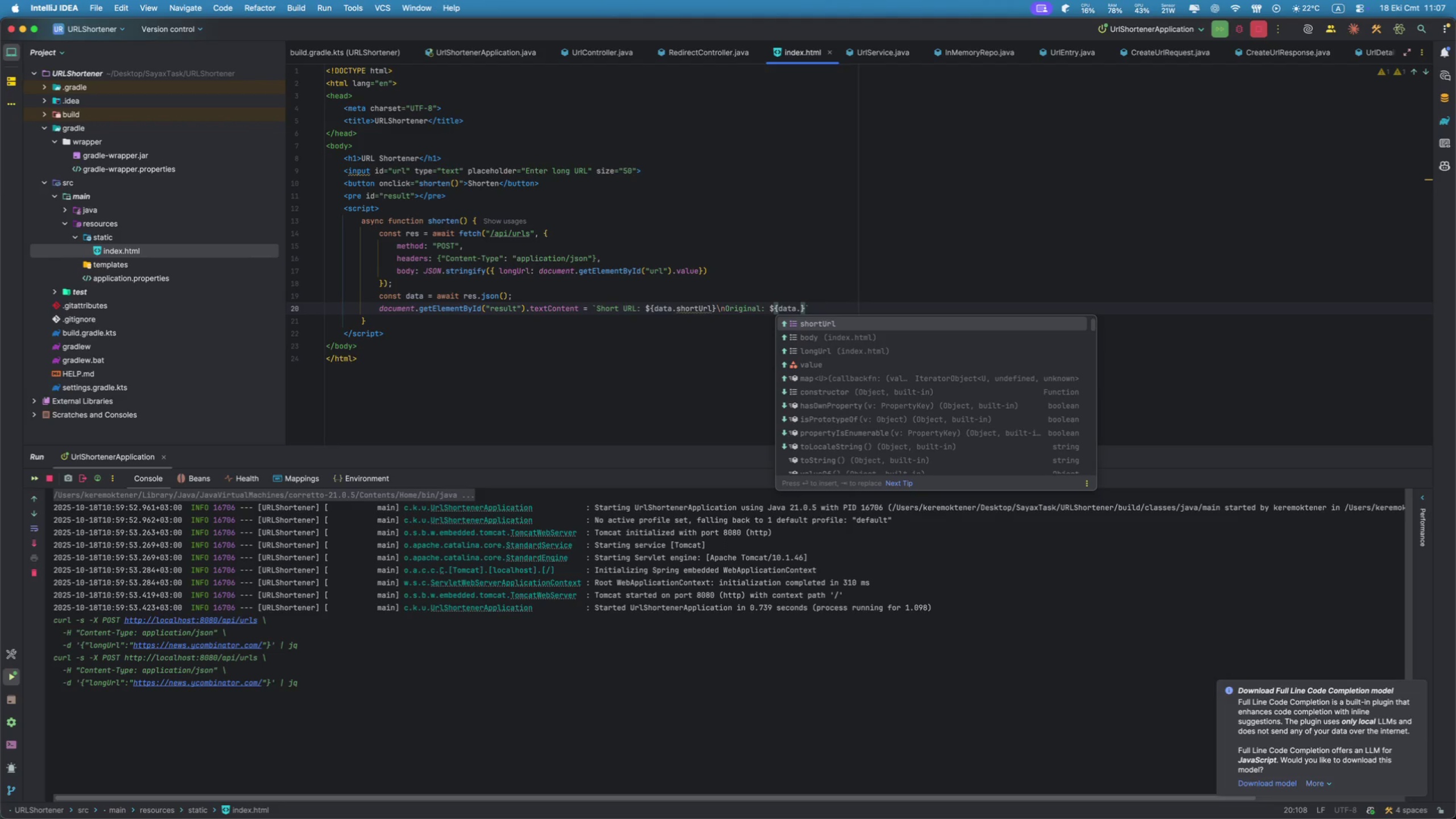 
key(ArrowDown)
 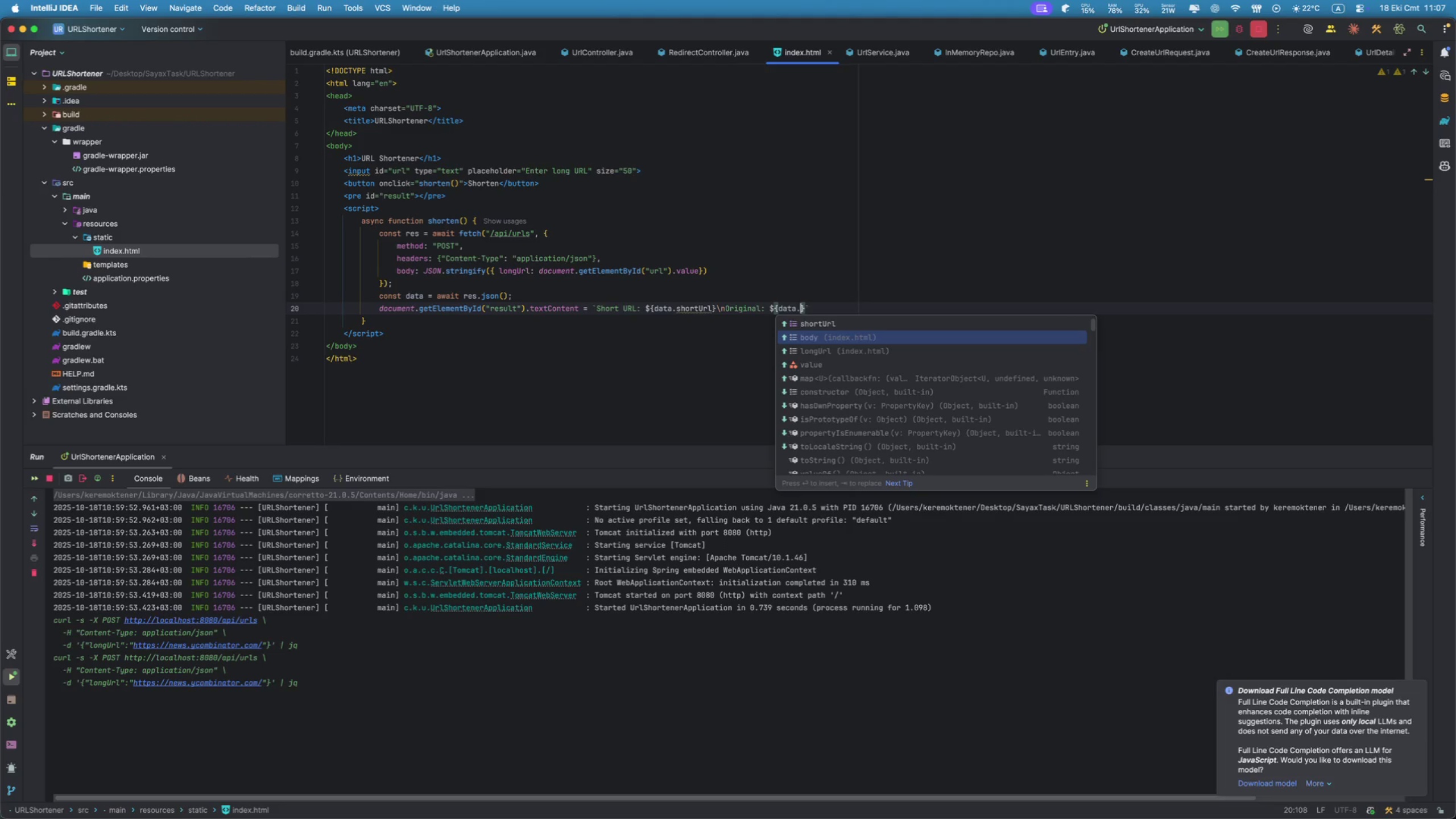 
key(ArrowUp)
 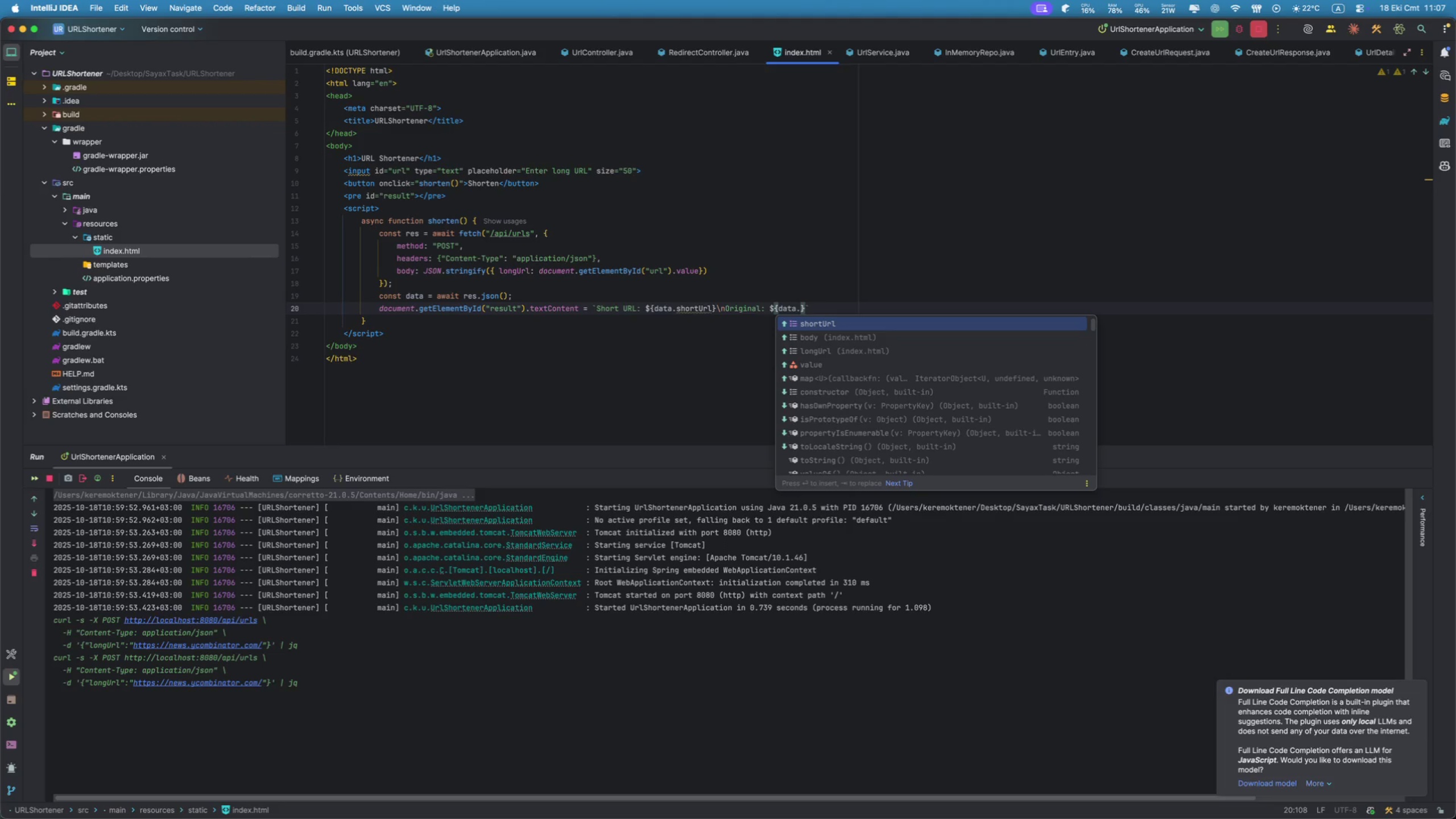 
type(longUrl)
 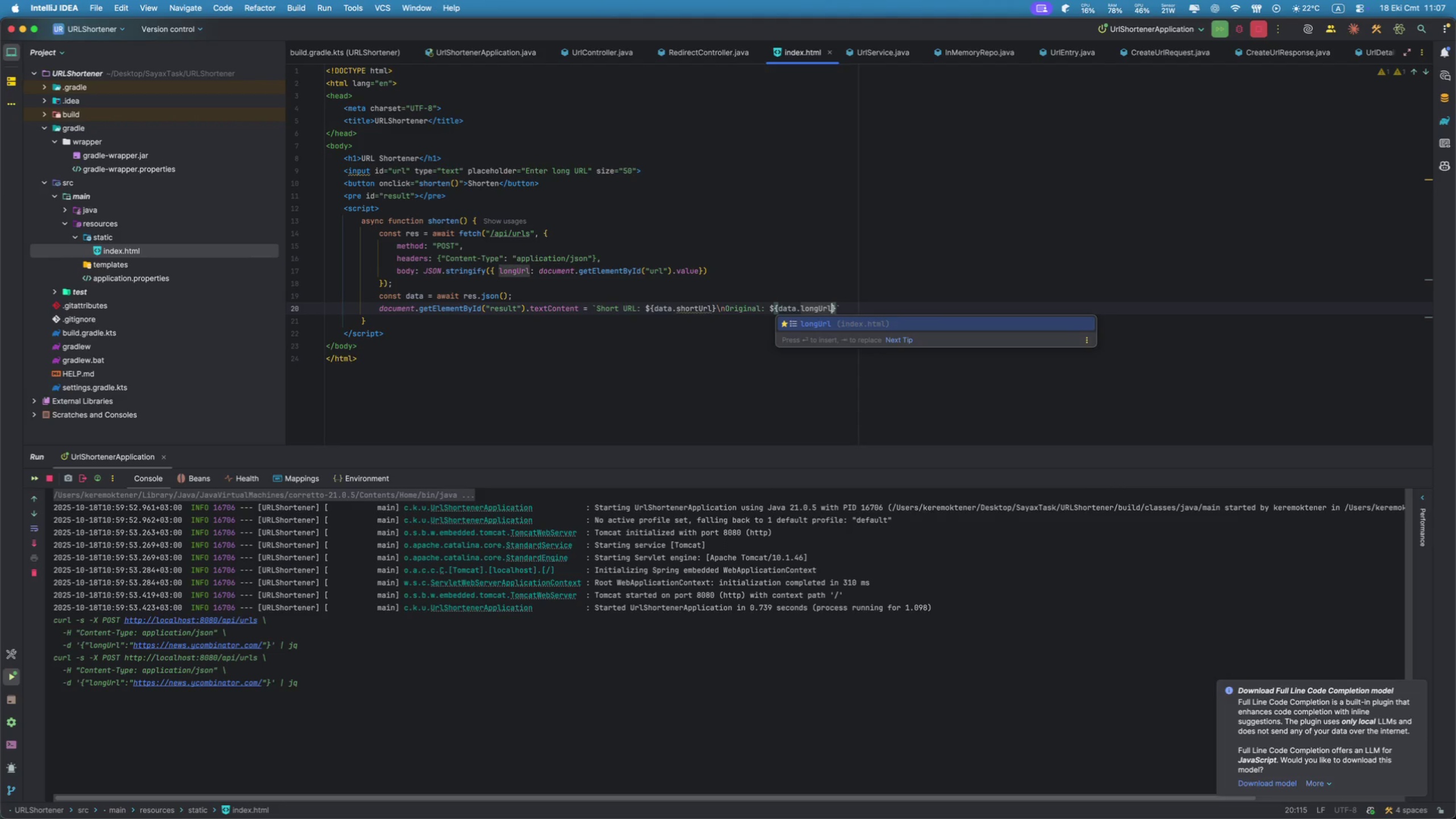 
key(ArrowRight)
 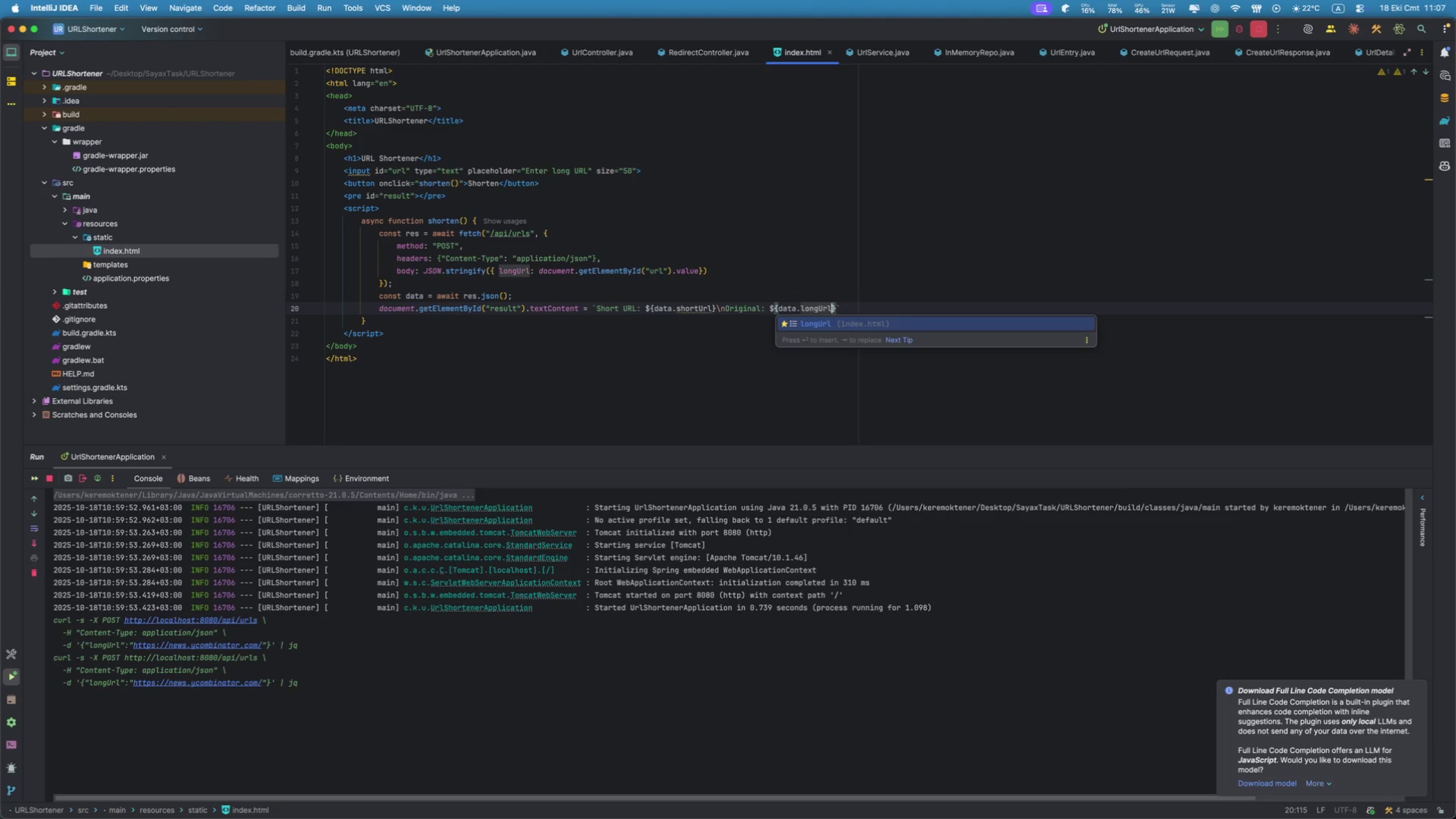 
key(ArrowRight)
 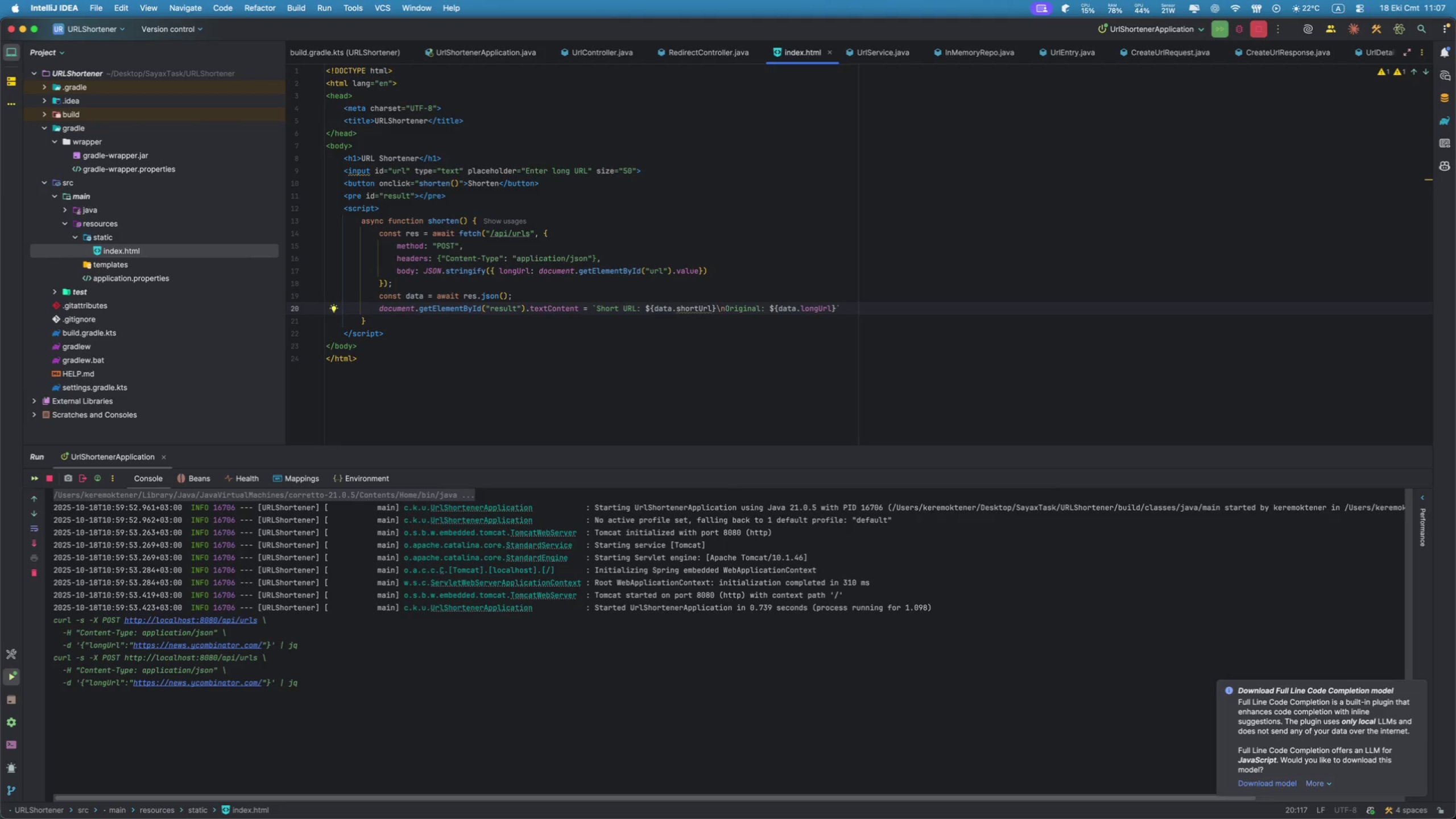 
key(Semicolon)
 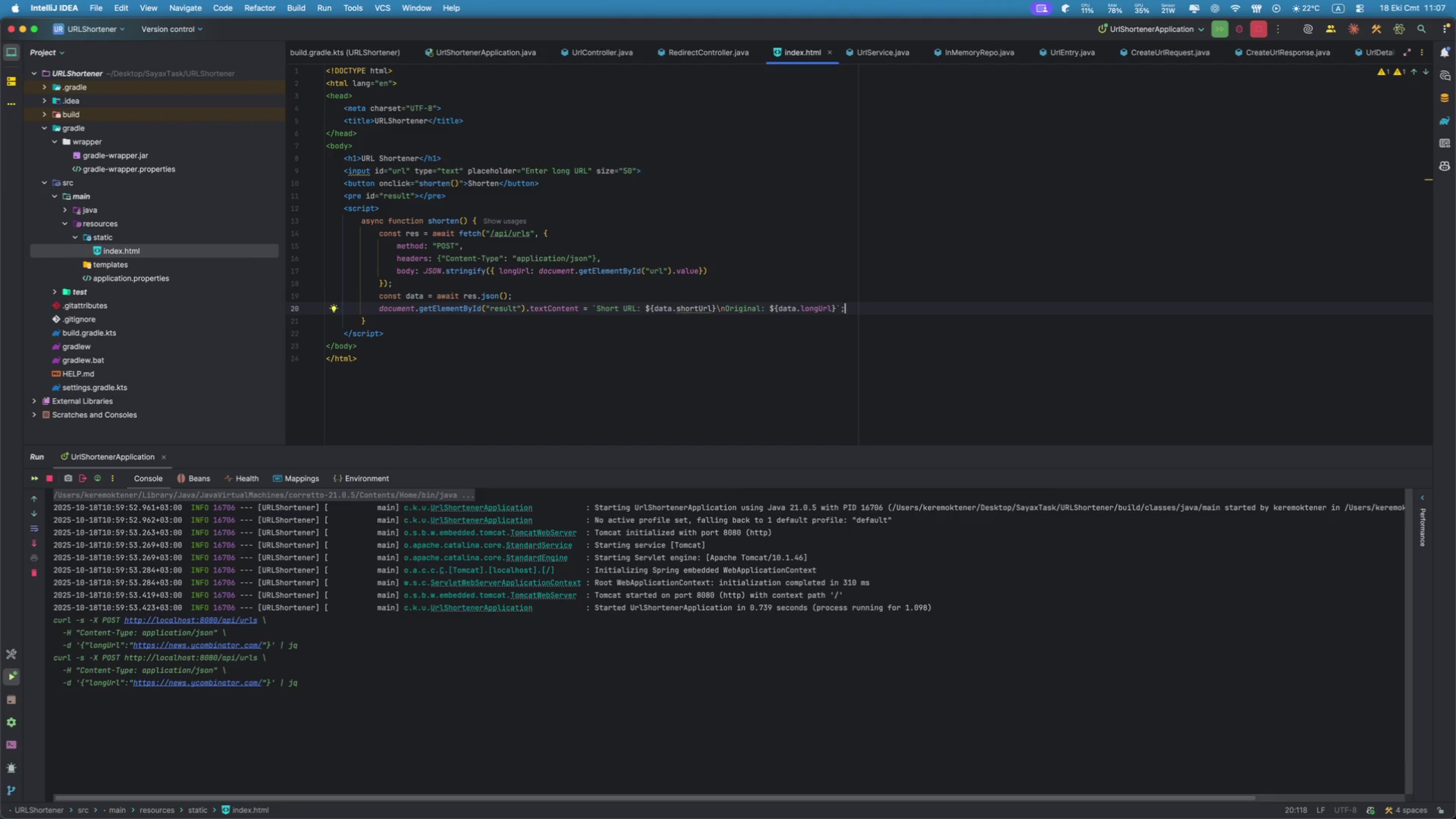 
wait(11.19)
 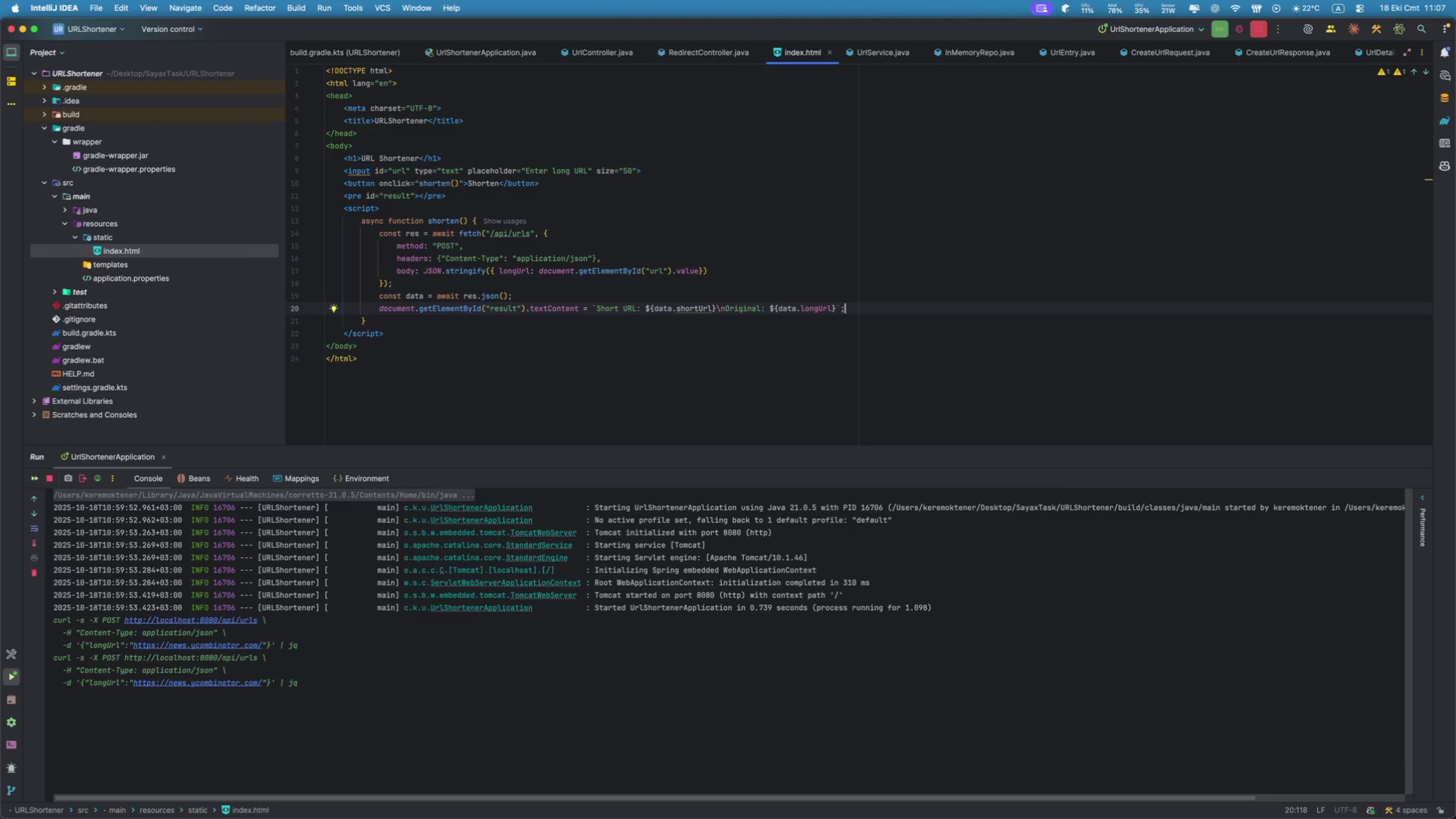 
left_click([1258, 32])
 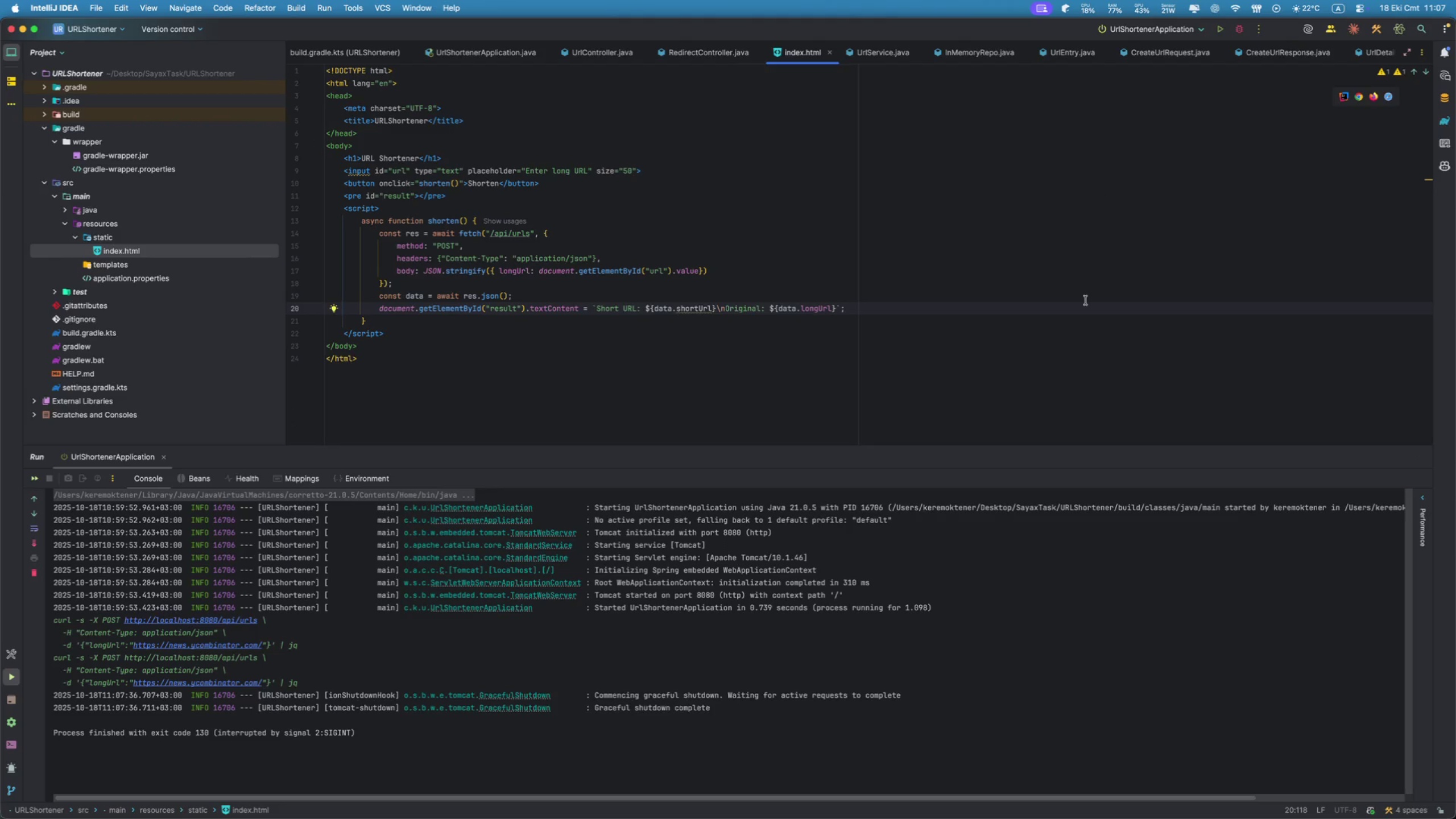 
left_click([1218, 26])